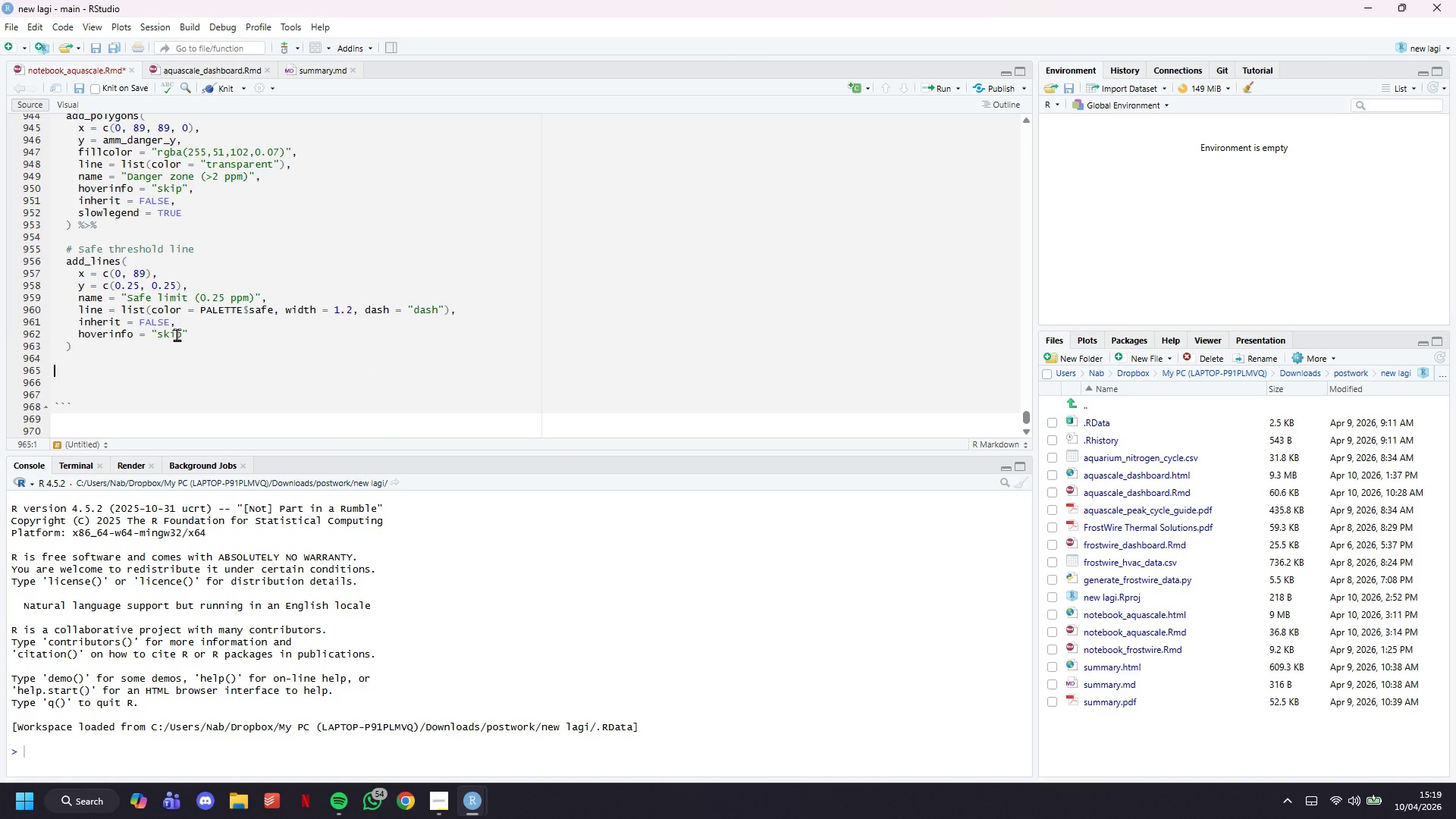 
type(# Add one trace e)
key(Backspace)
type(per tank)
 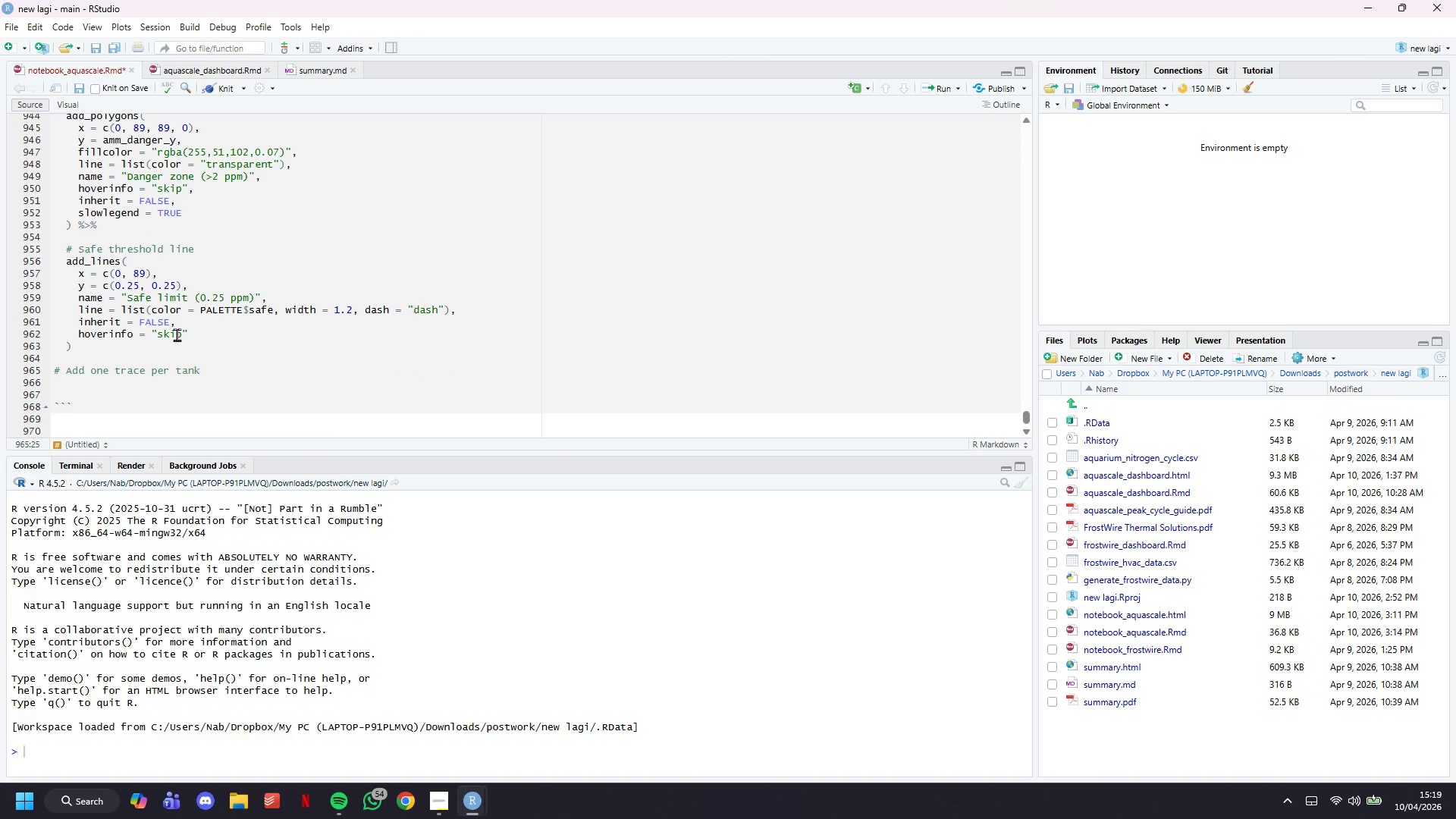 
key(Enter)
 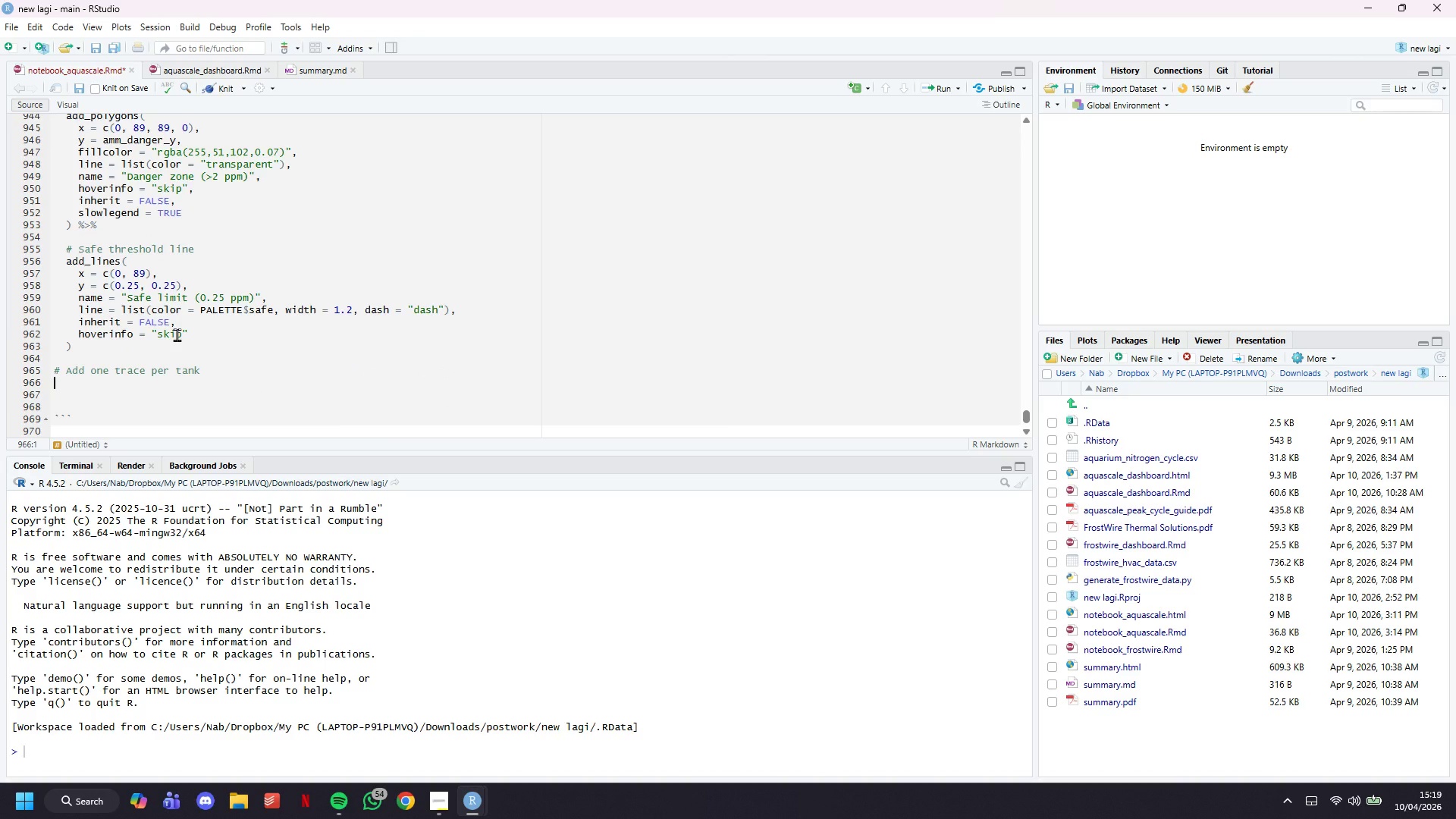 
type(tank_styles <- list()
 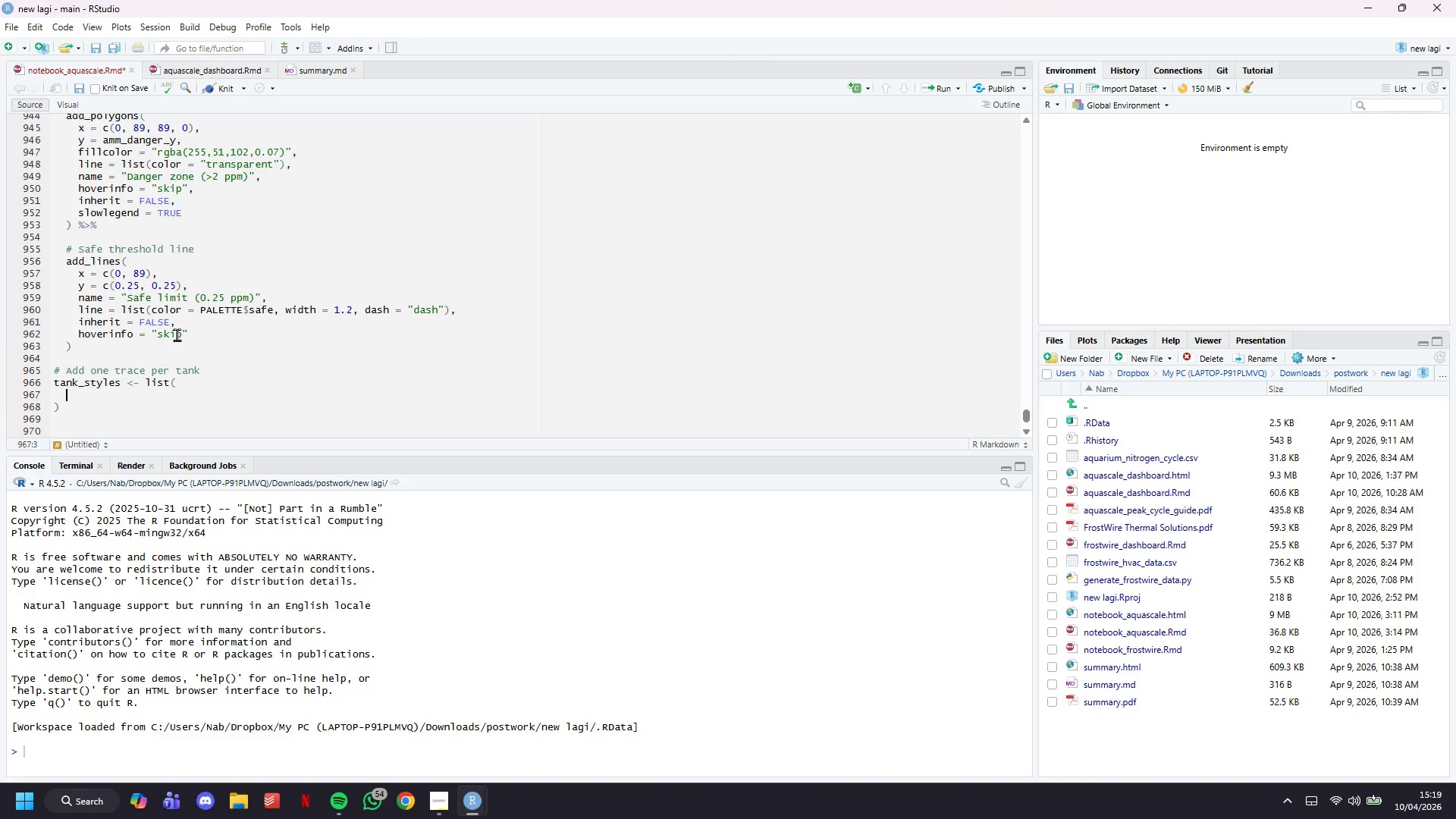 
 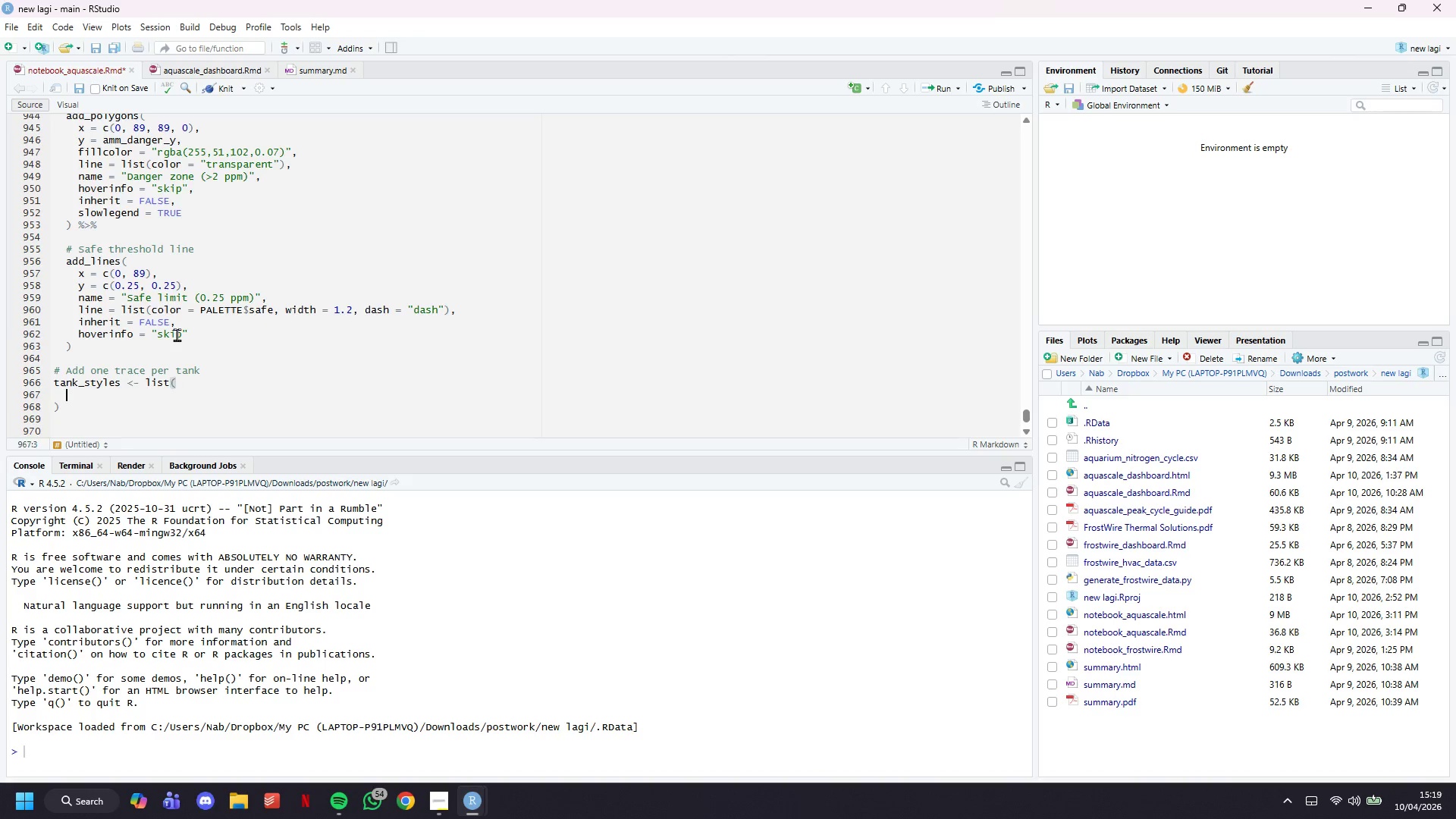 
key(Enter)
 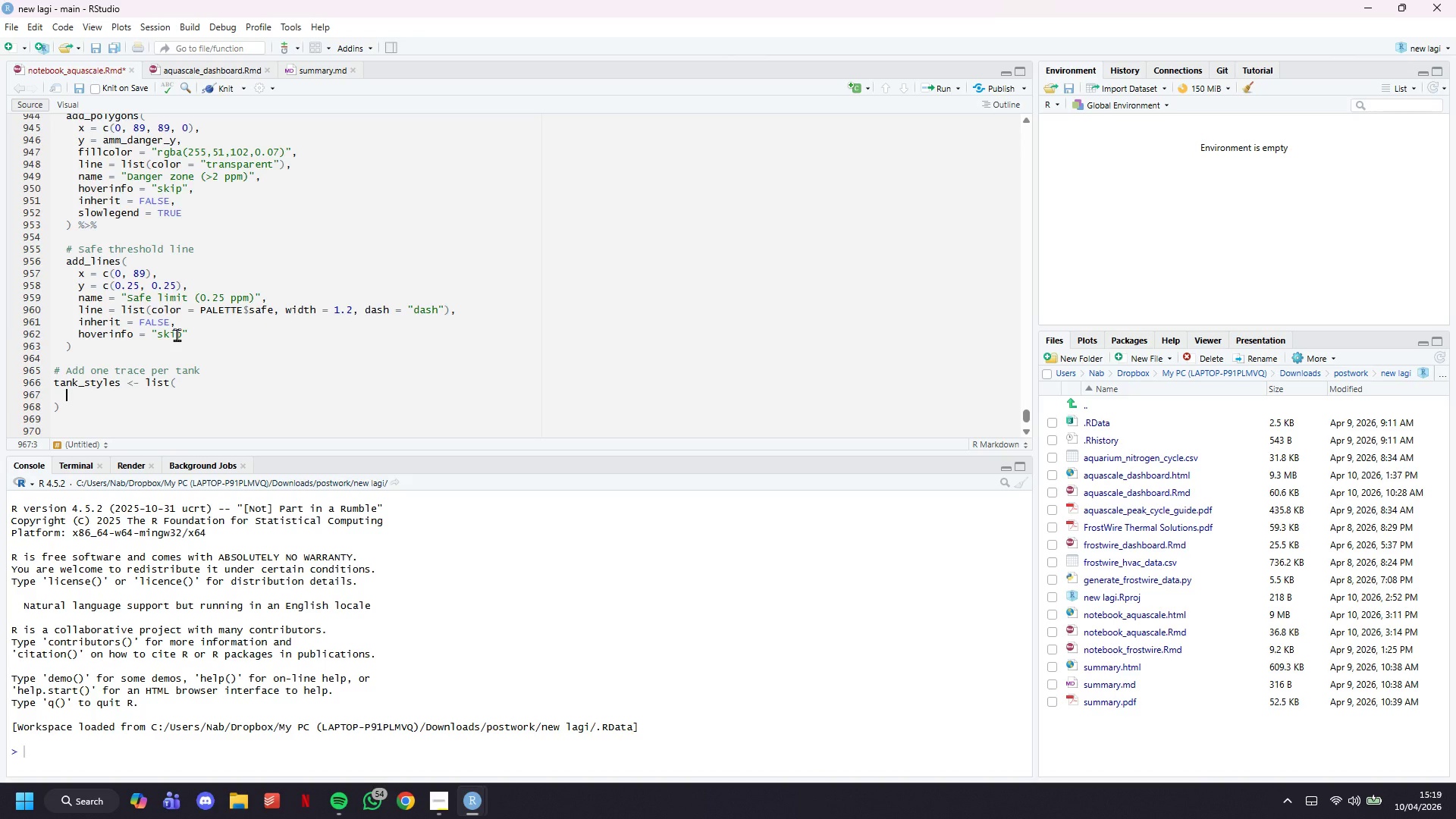 
type("Freshwater Community)
 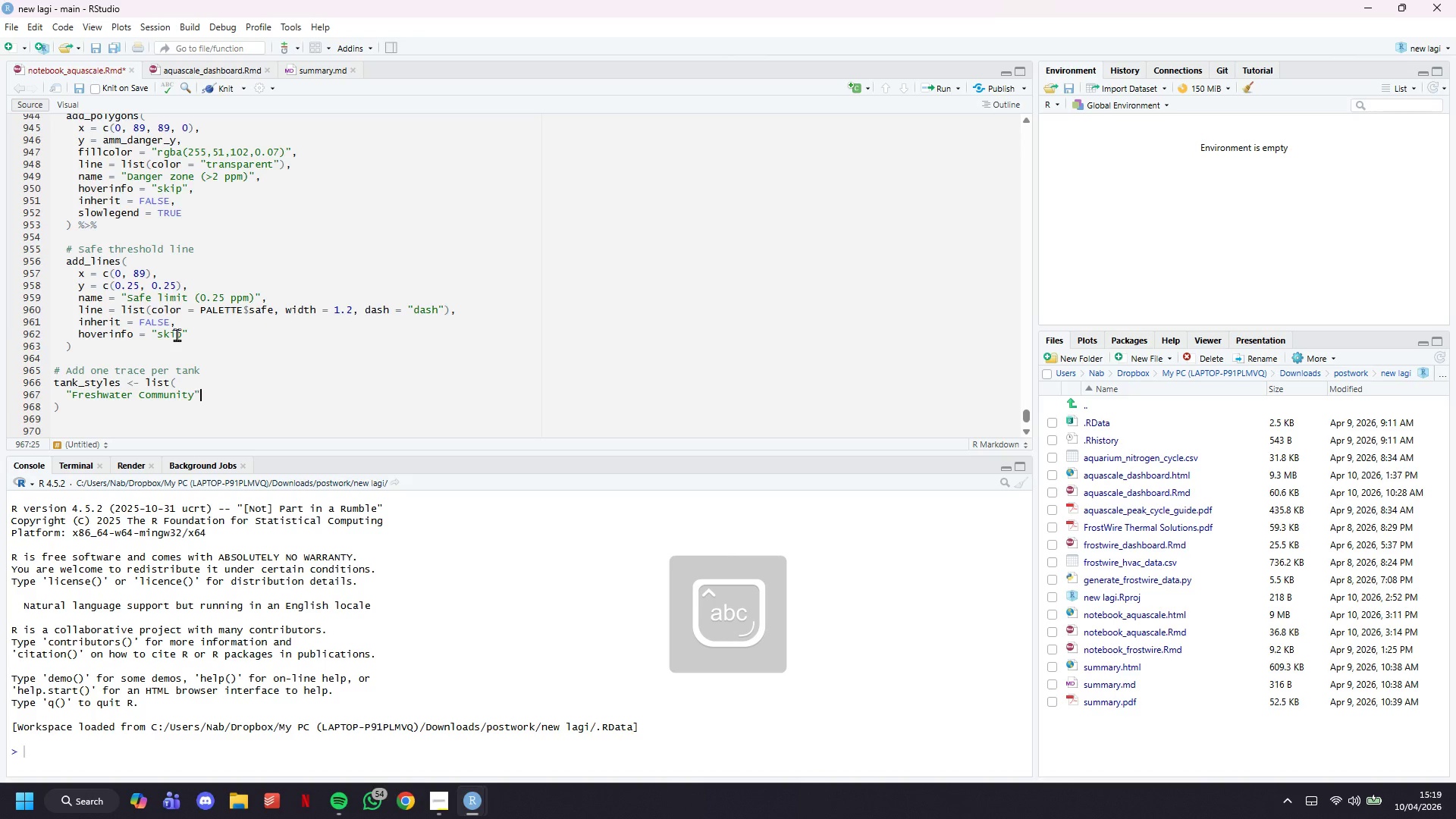 
key(ArrowRight)
 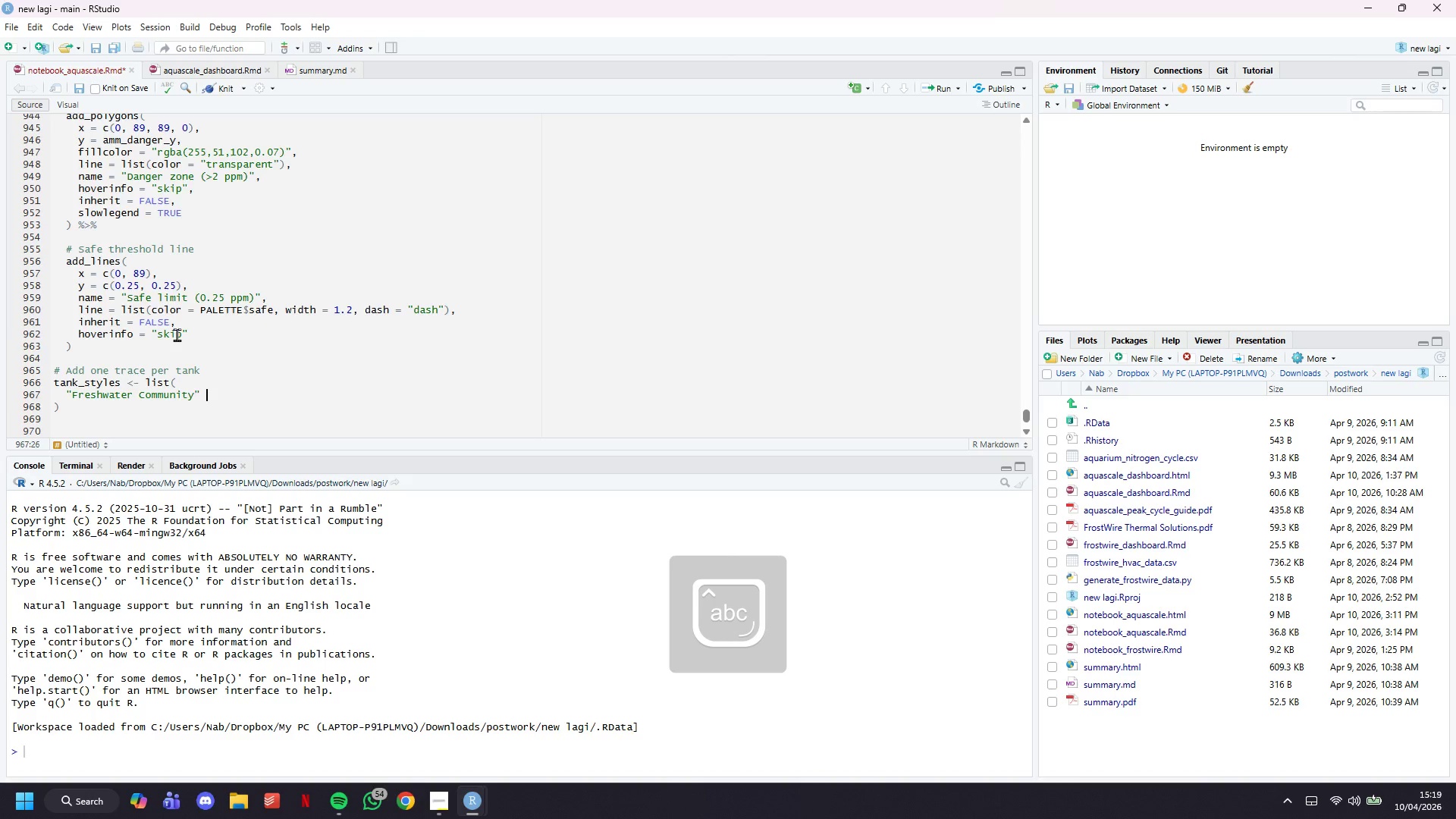 
type( = list(color = "#4fc3f7)
 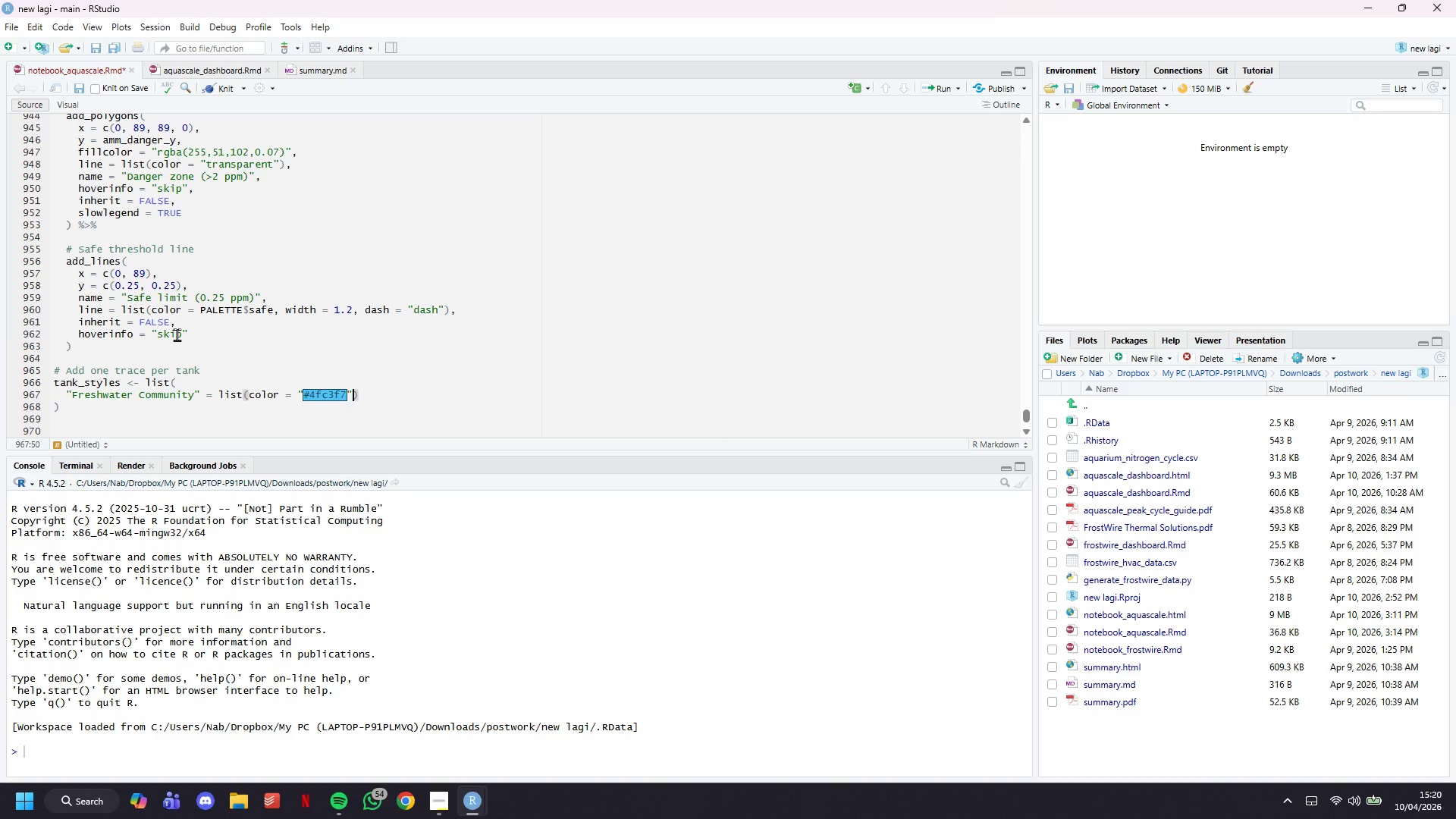 
 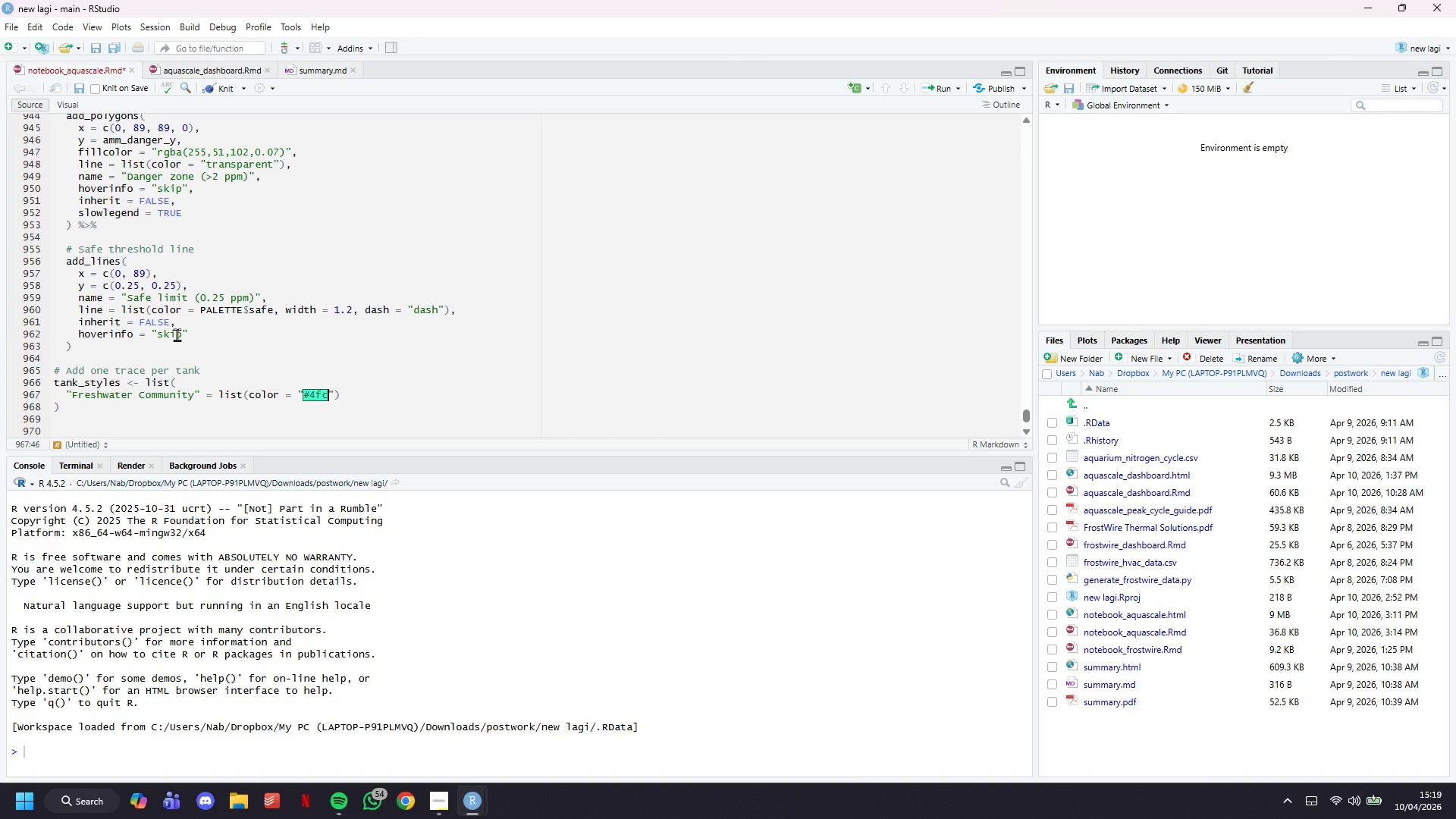 
key(ArrowRight)
 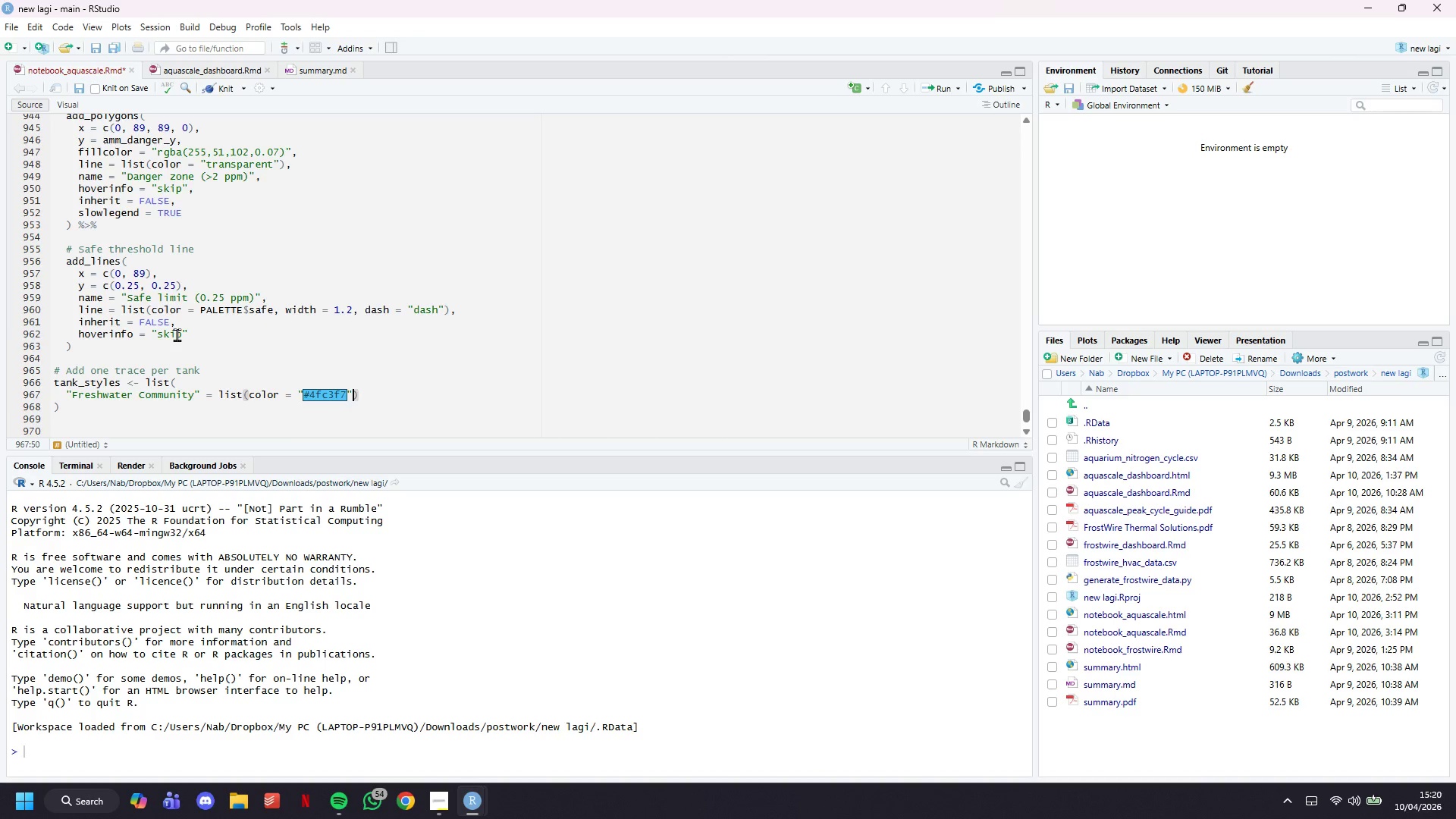 
type(, dash = "sil)
key(Backspace)
key(Backspace)
type(olid)
 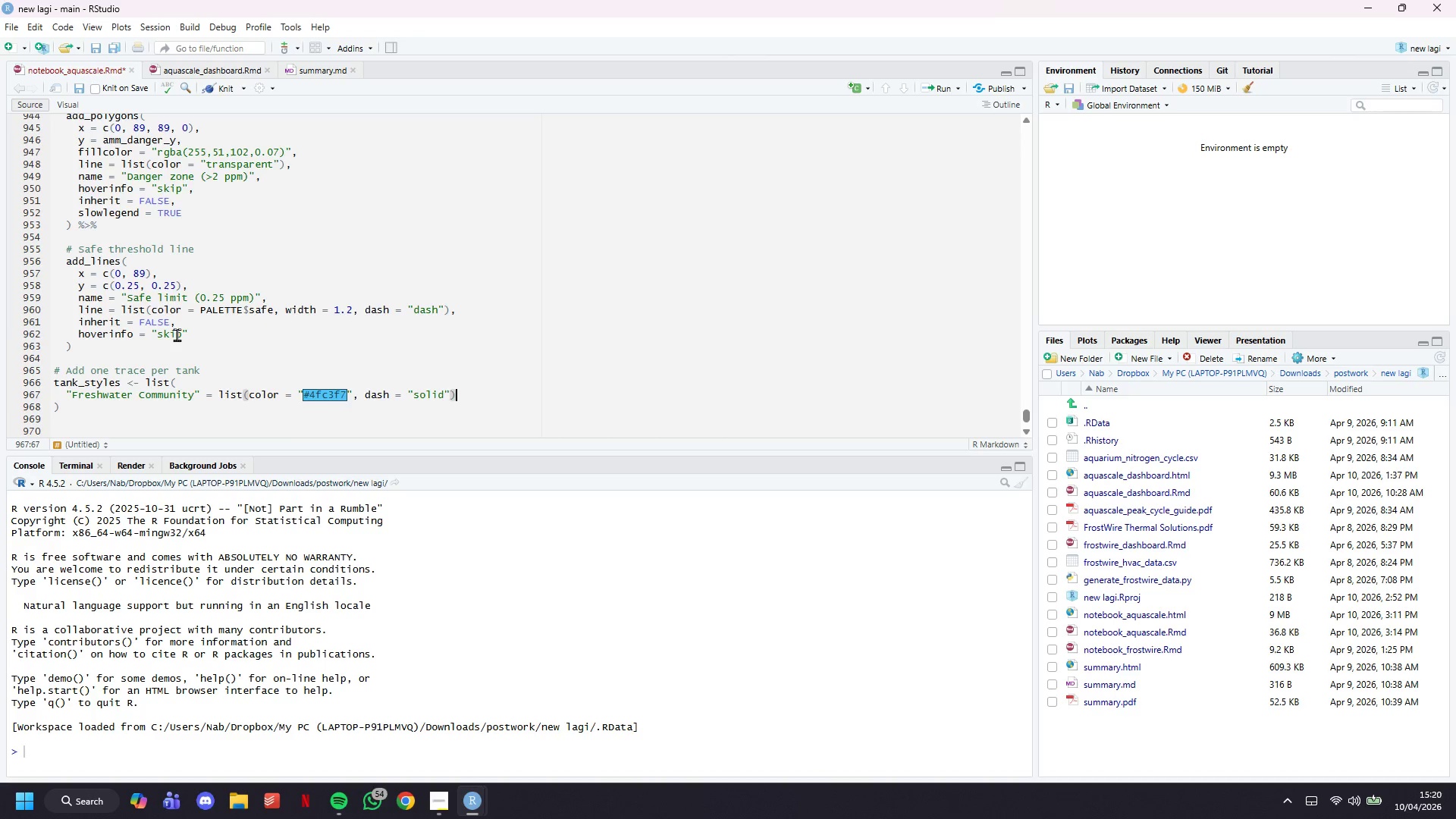 
 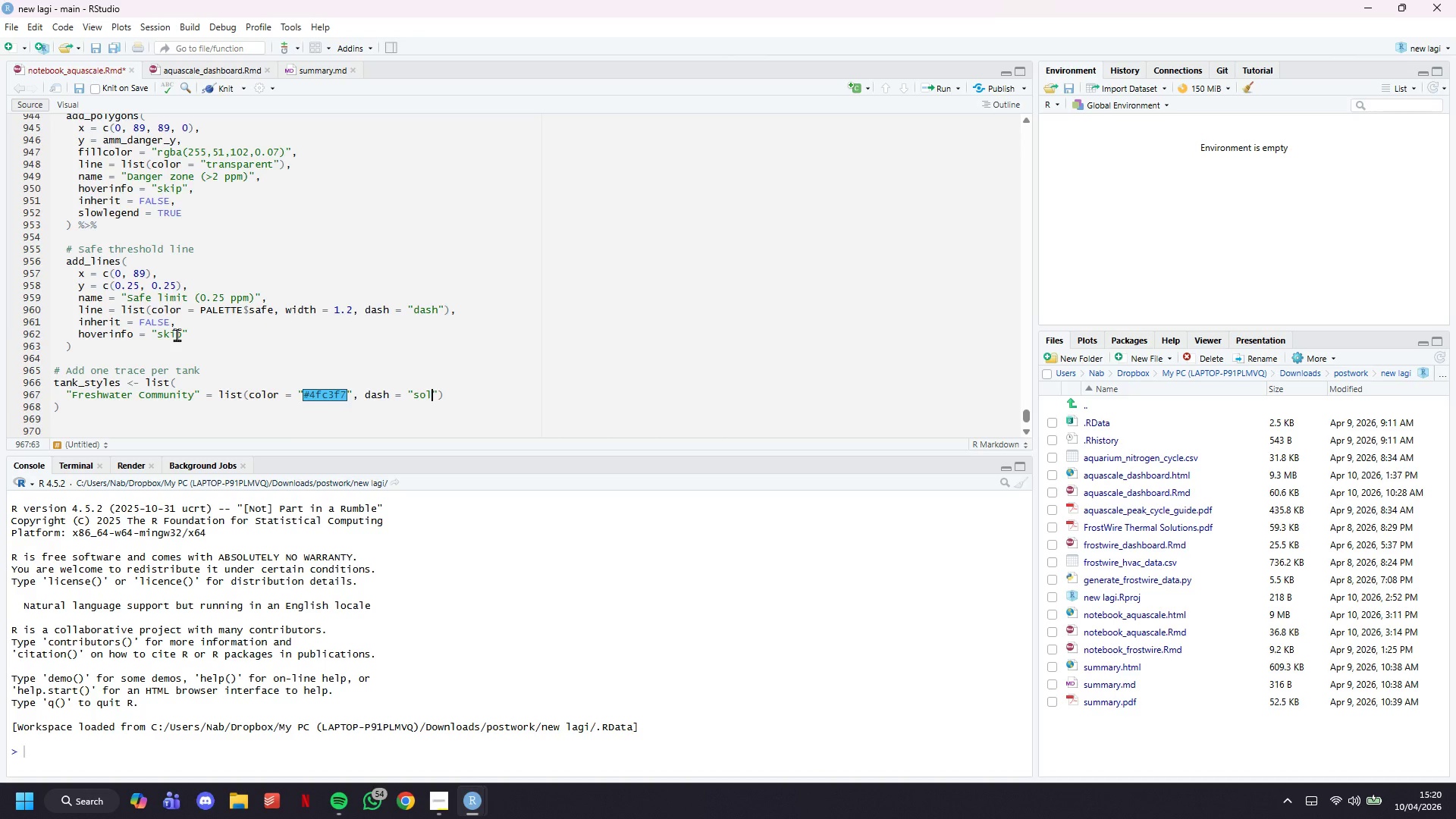 
key(ArrowRight)
 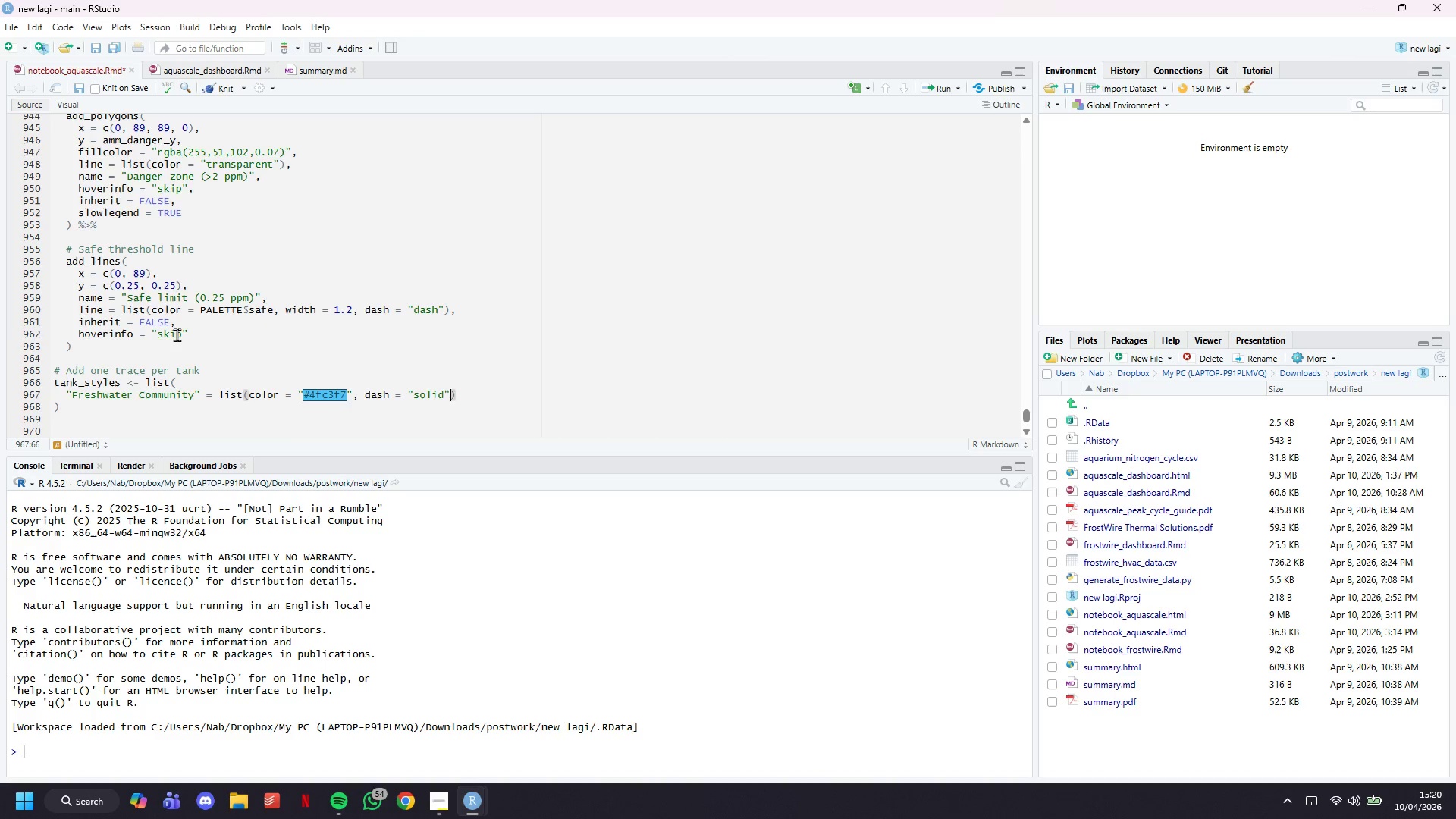 
key(ArrowRight)
 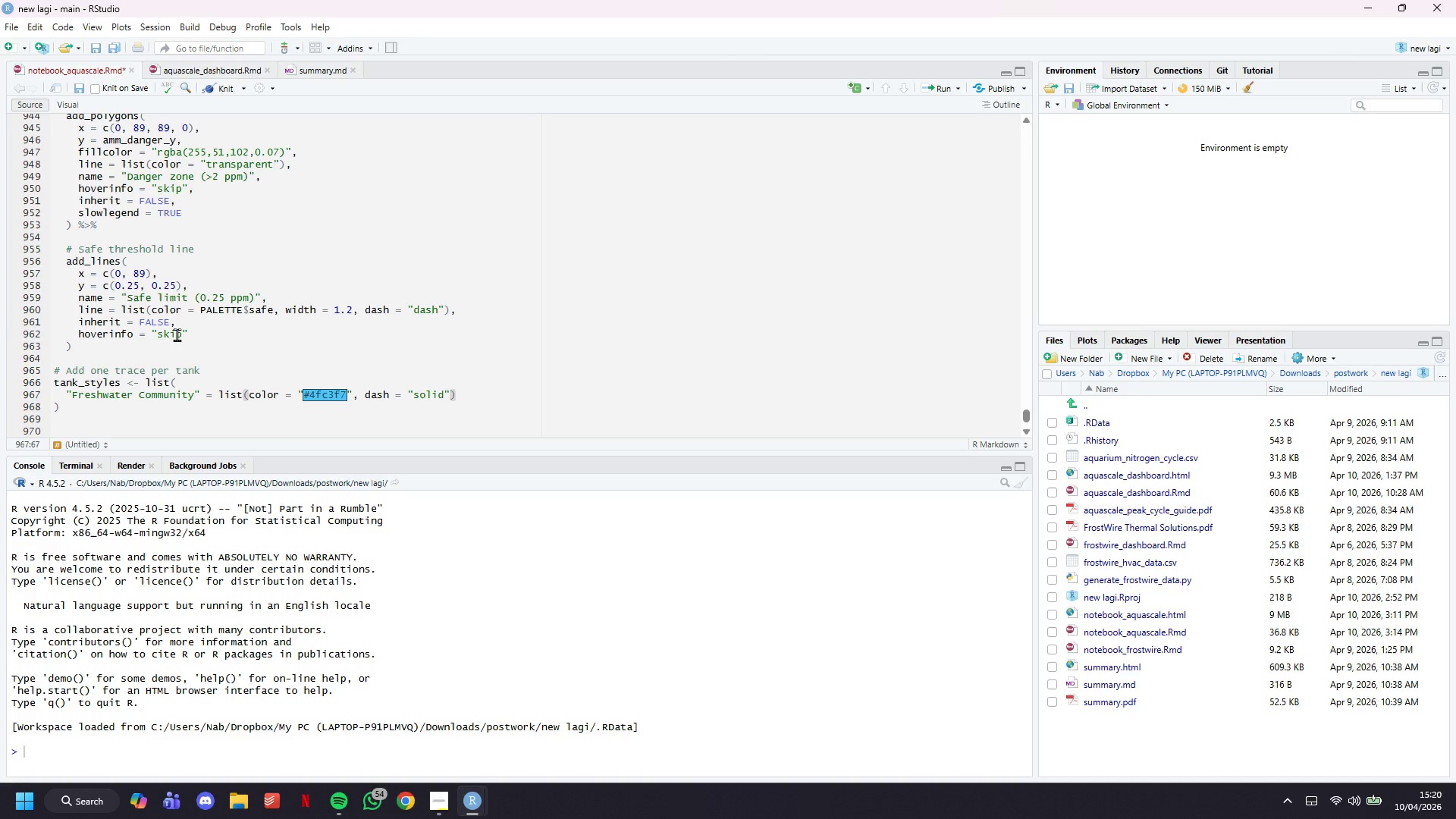 
key(Comma)
 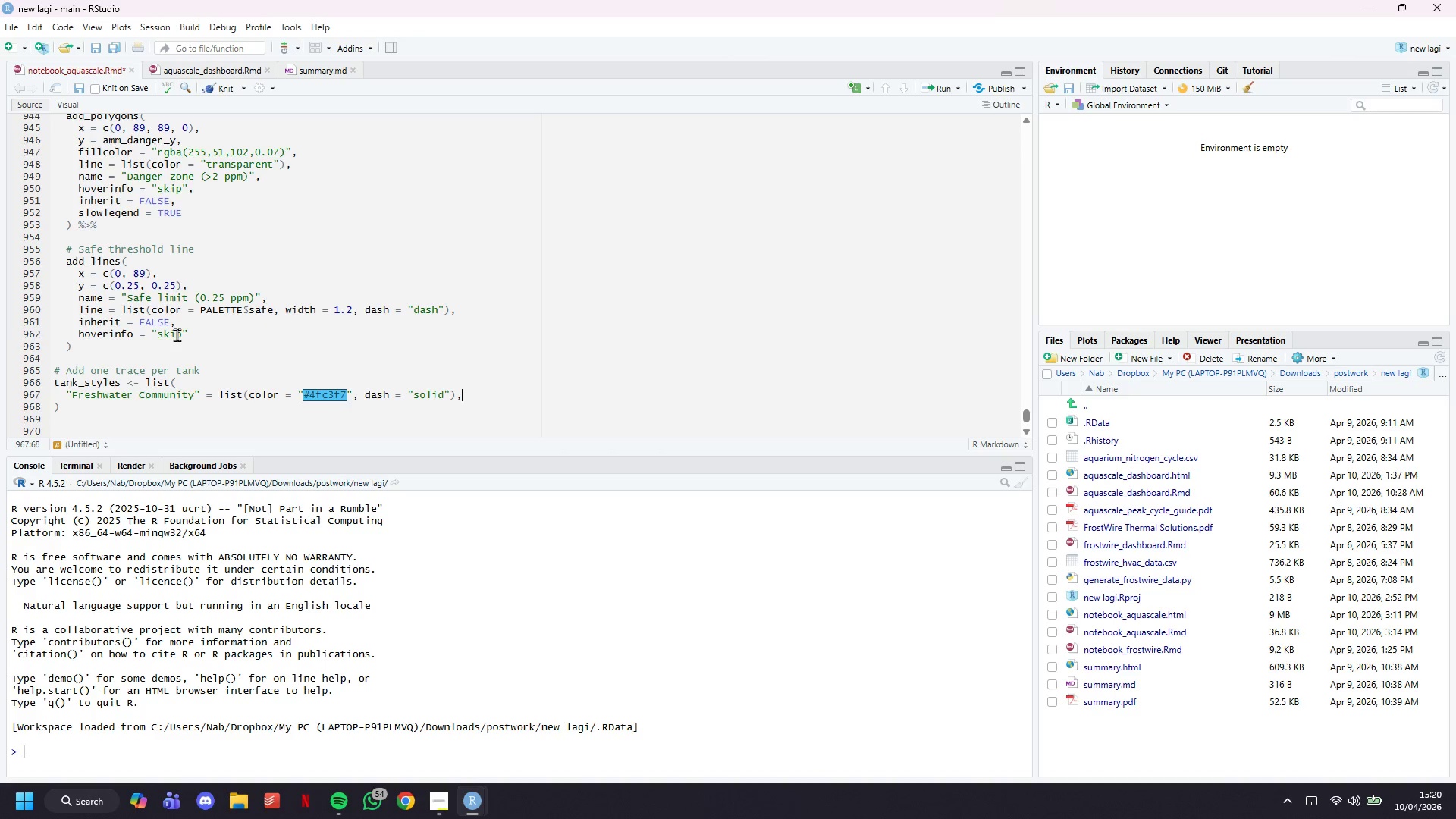 
key(Enter)
 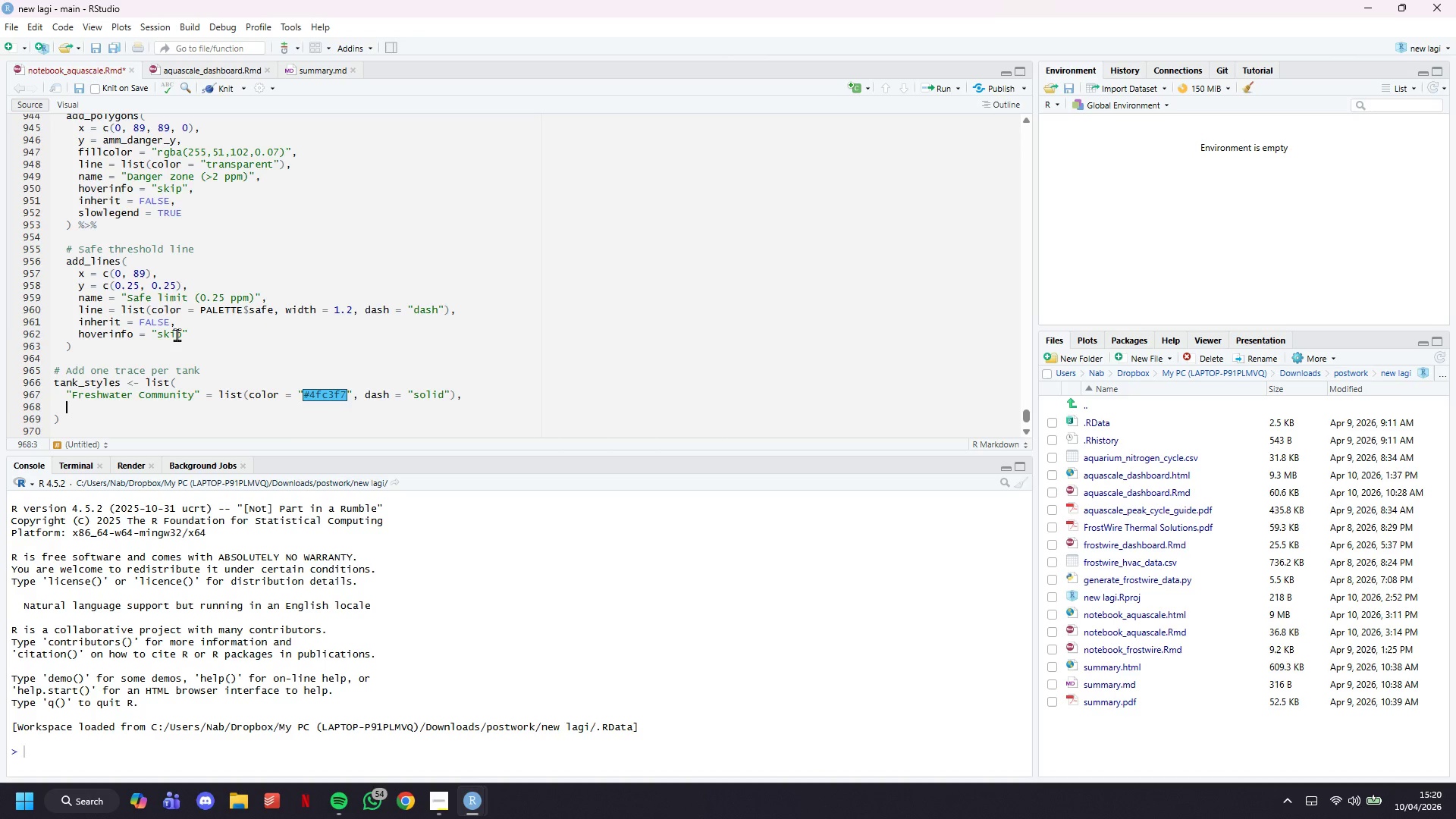 
type("Marine Reef)
 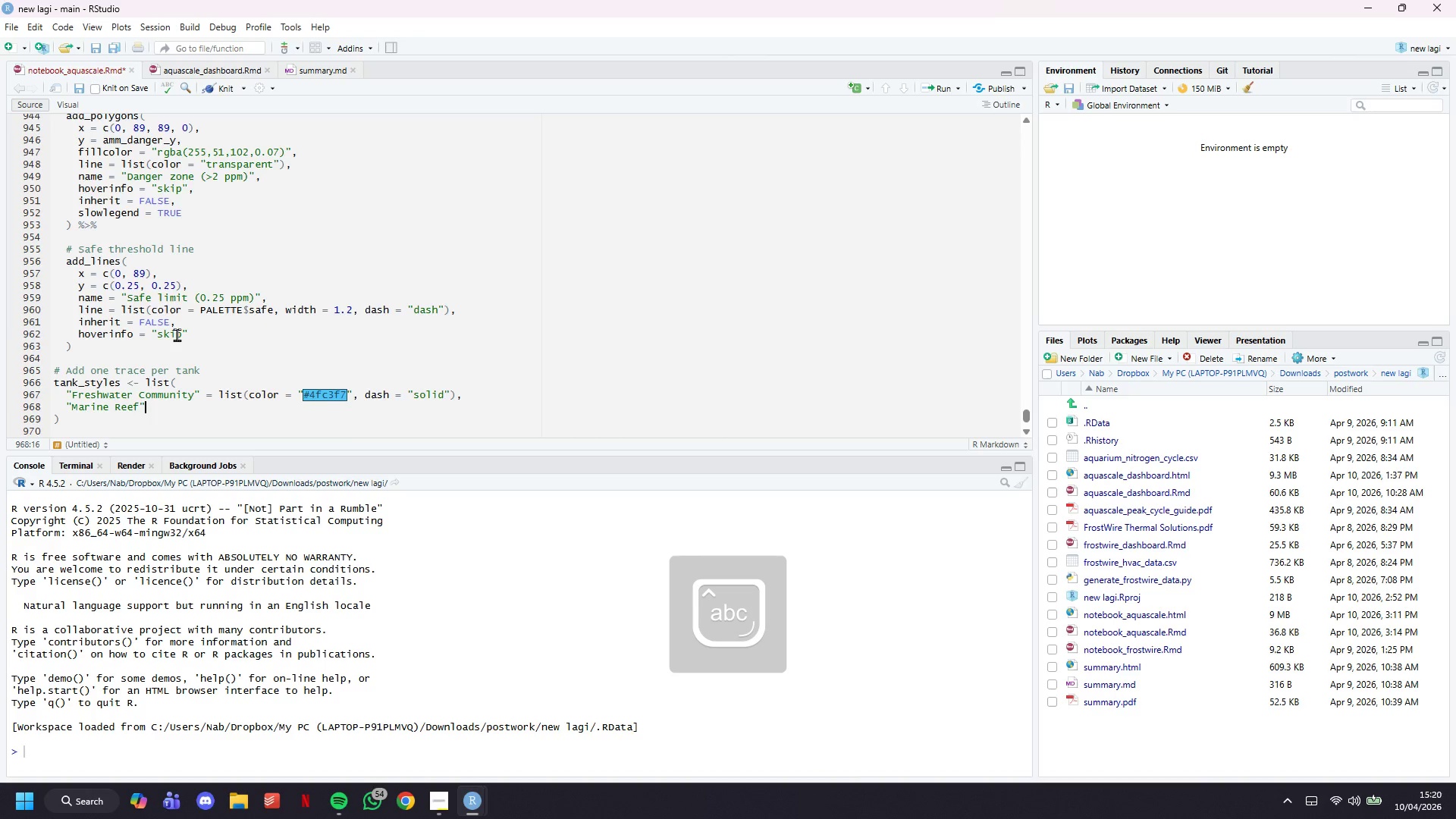 
key(ArrowRight)
 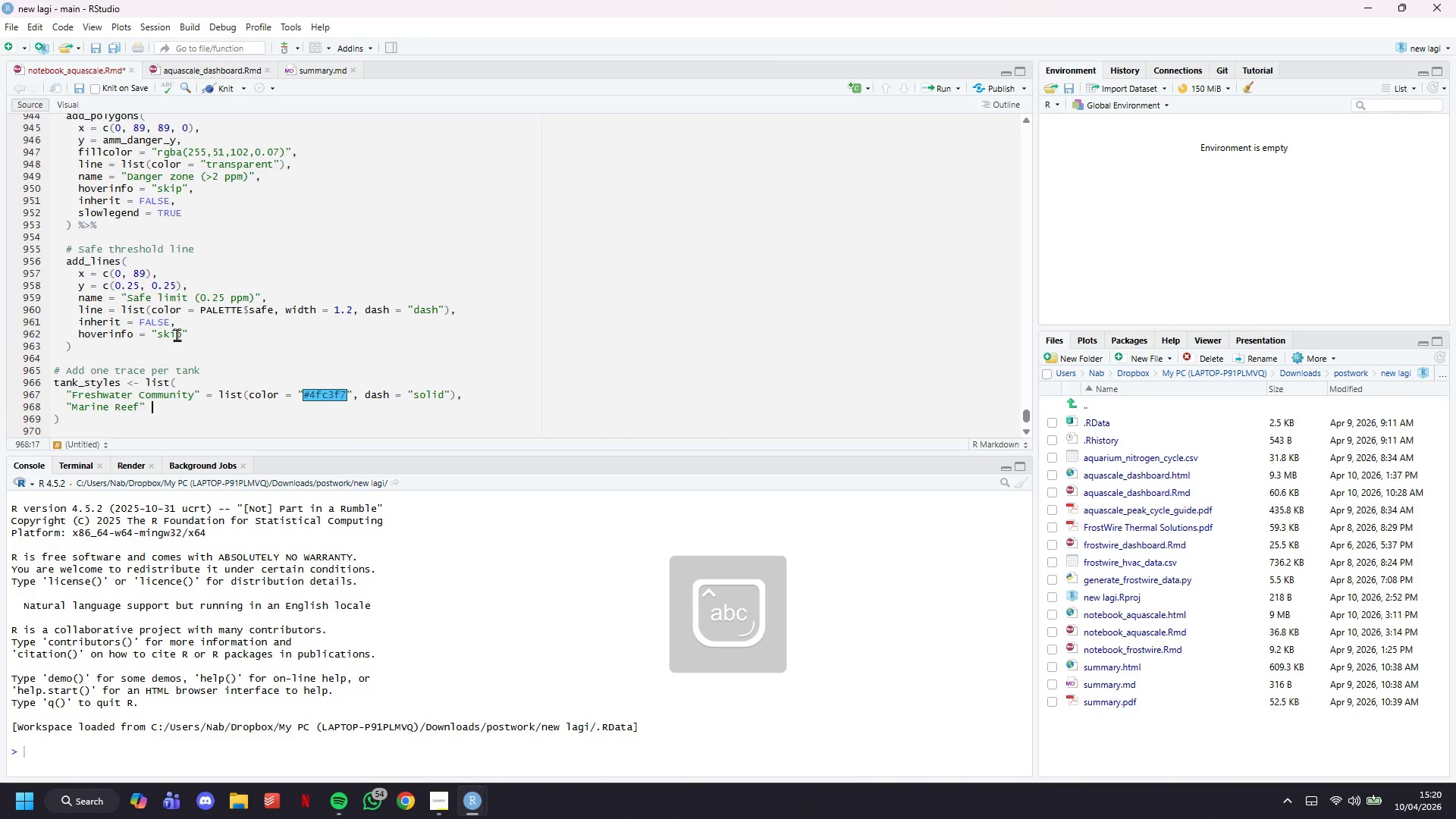 
type( = list(color = "#ff8a65)
 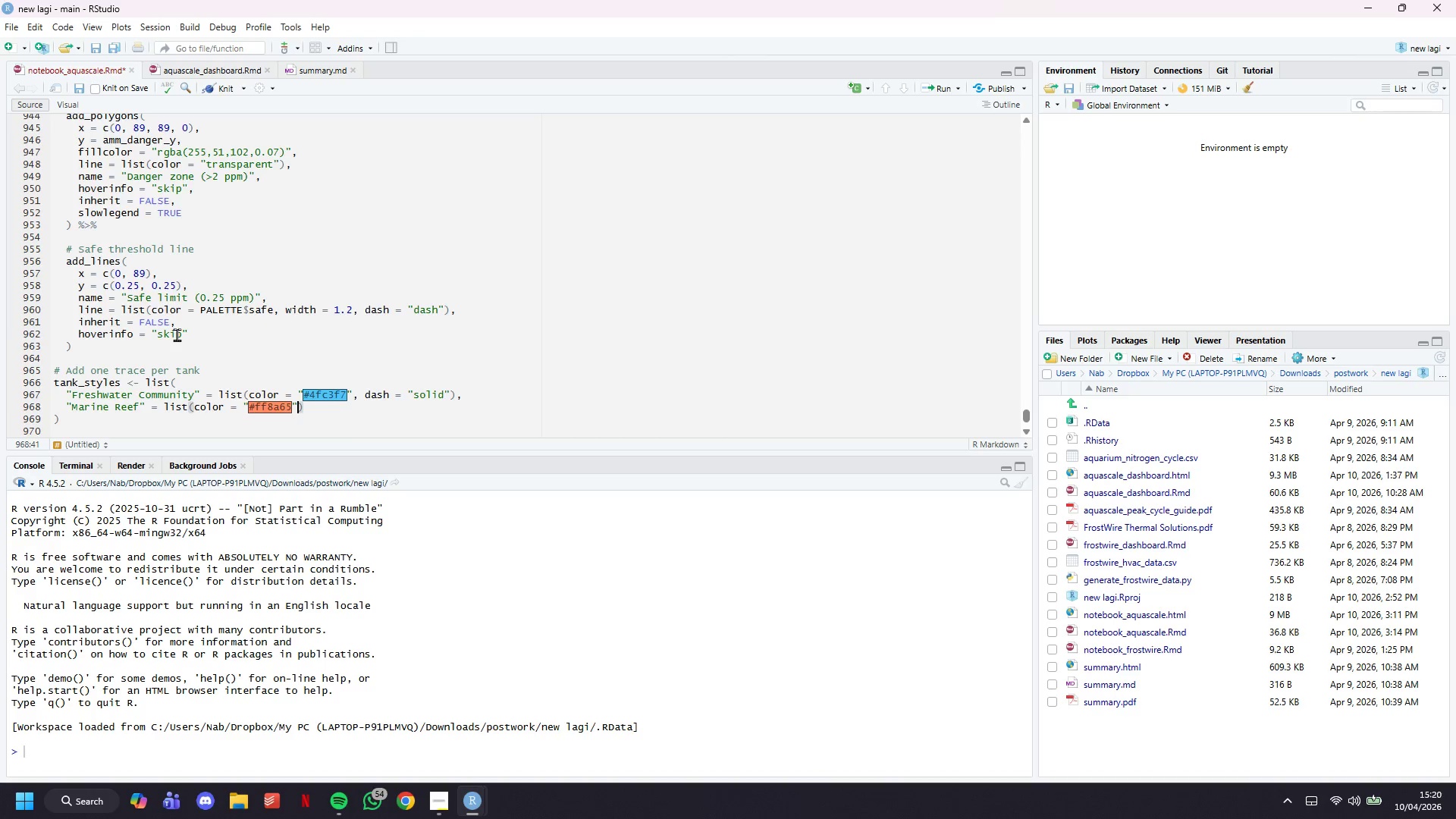 
 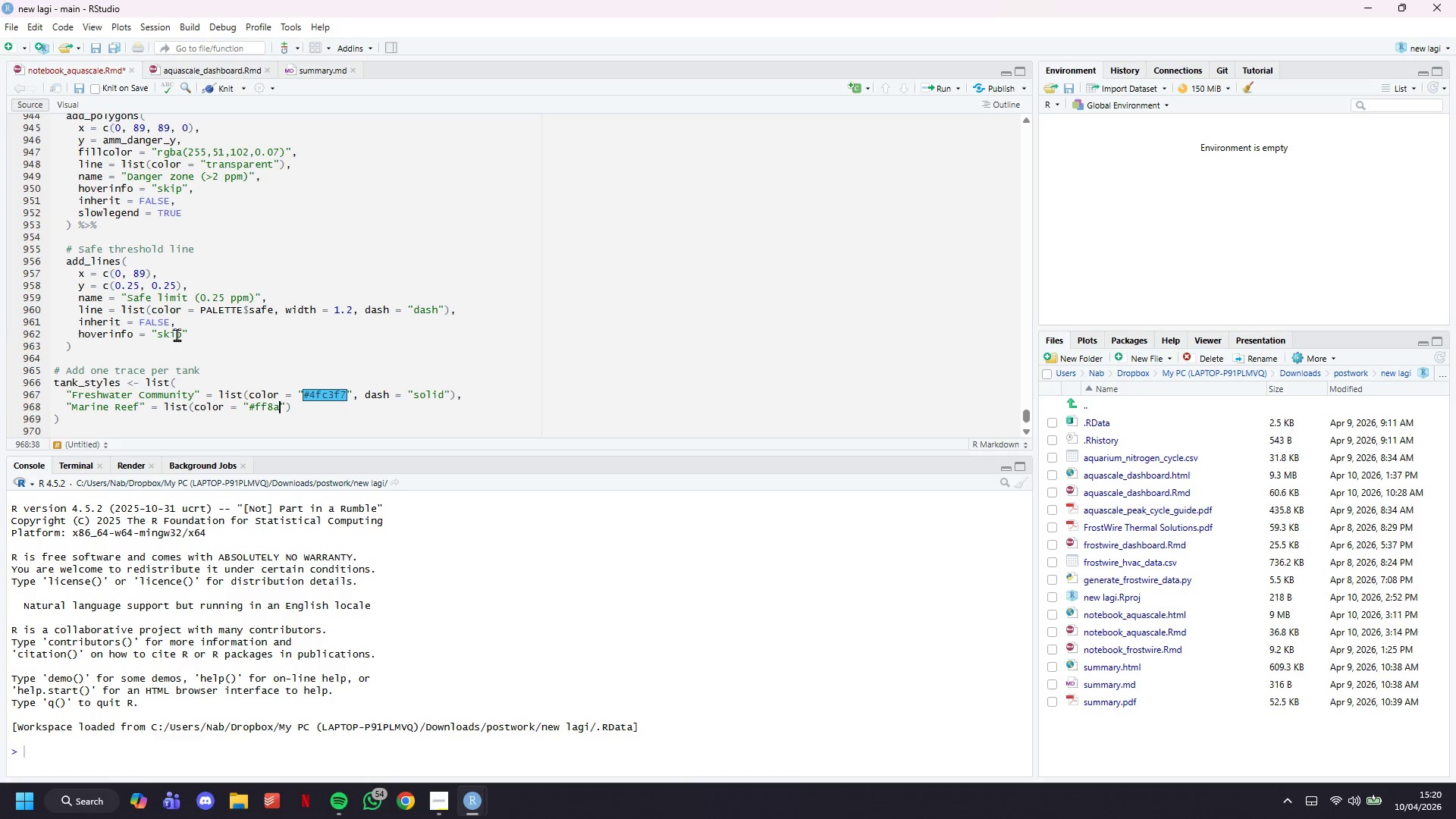 
key(ArrowRight)
 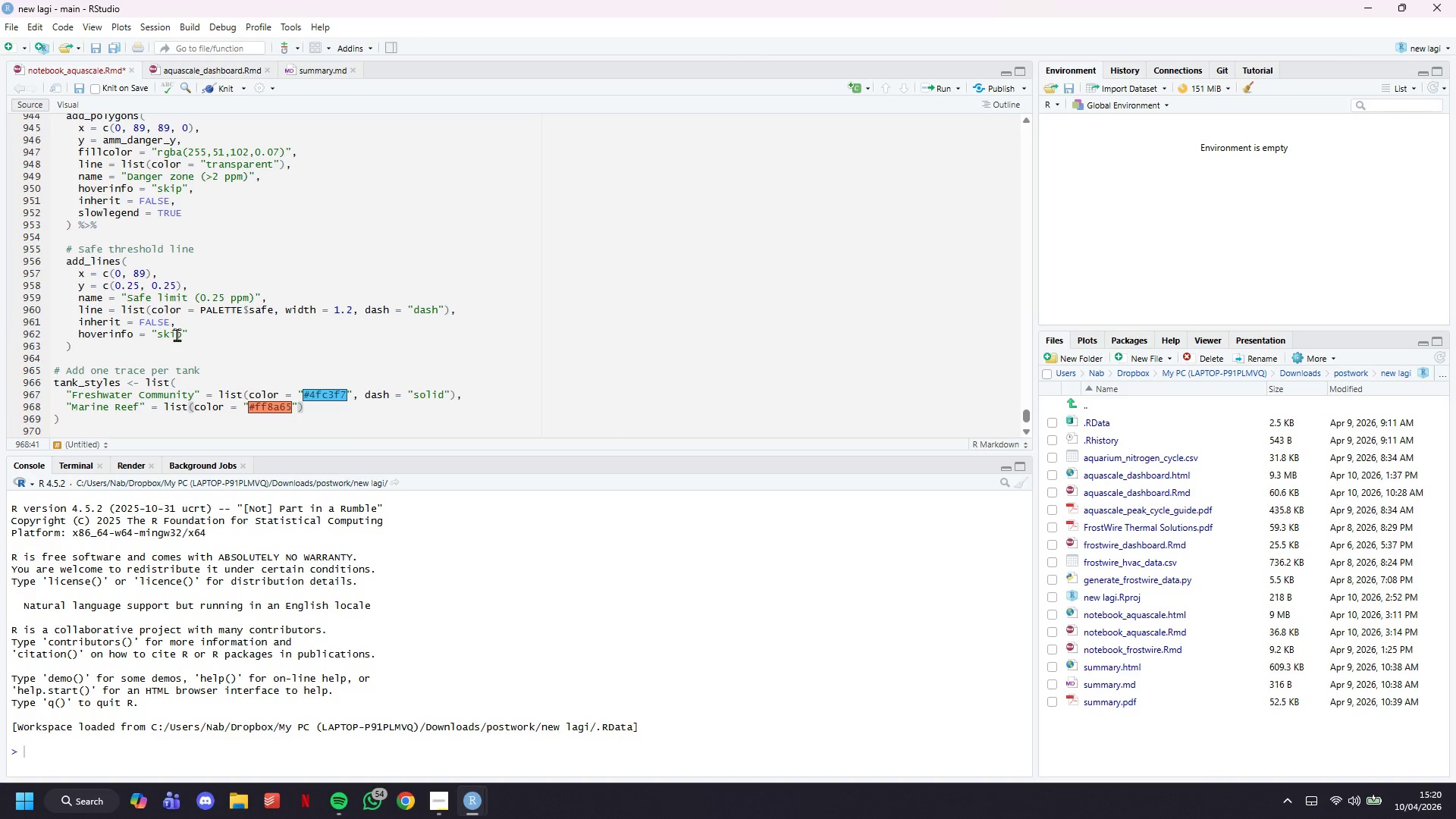 
type(, dash = "dolid)
 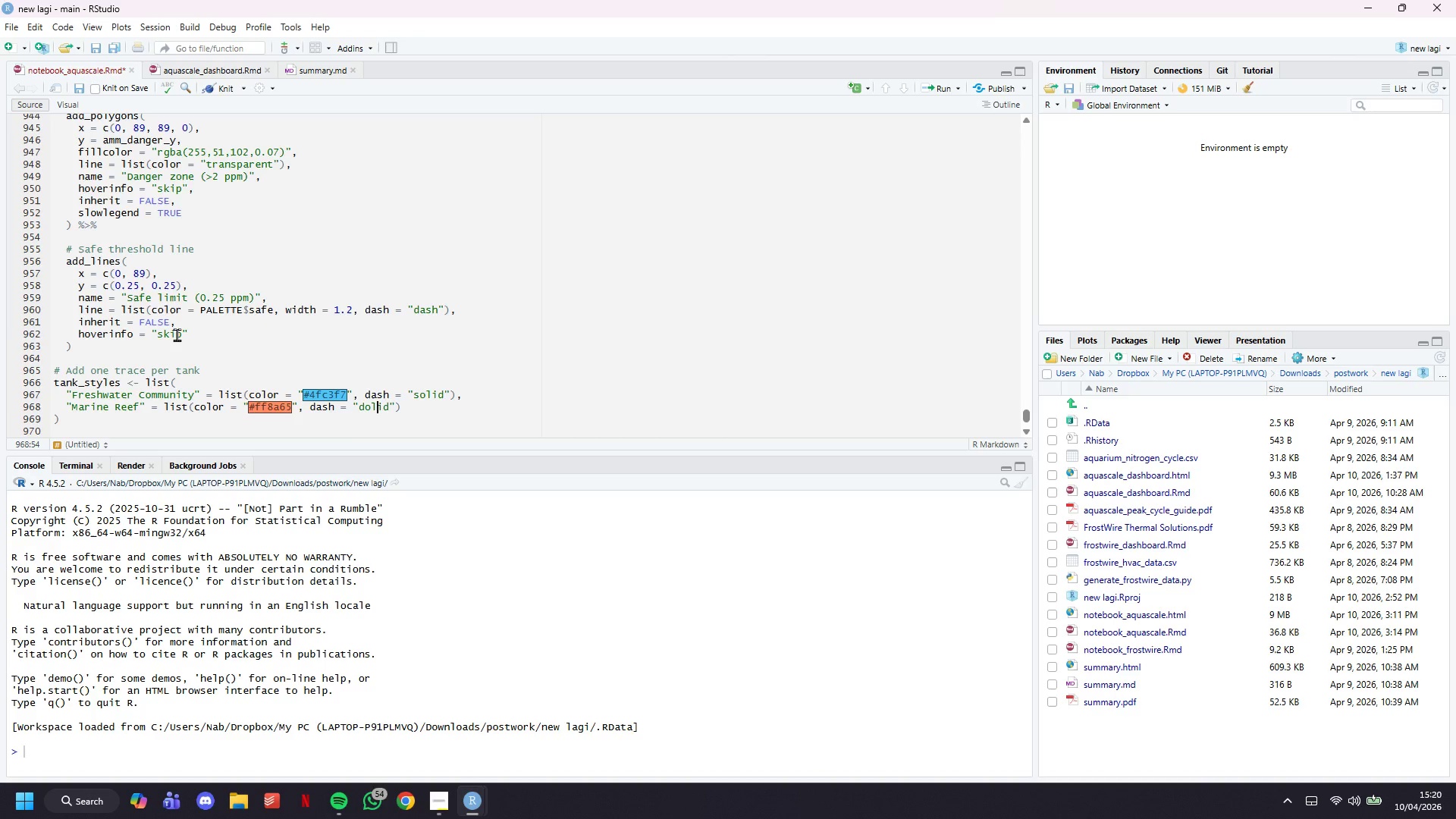 
 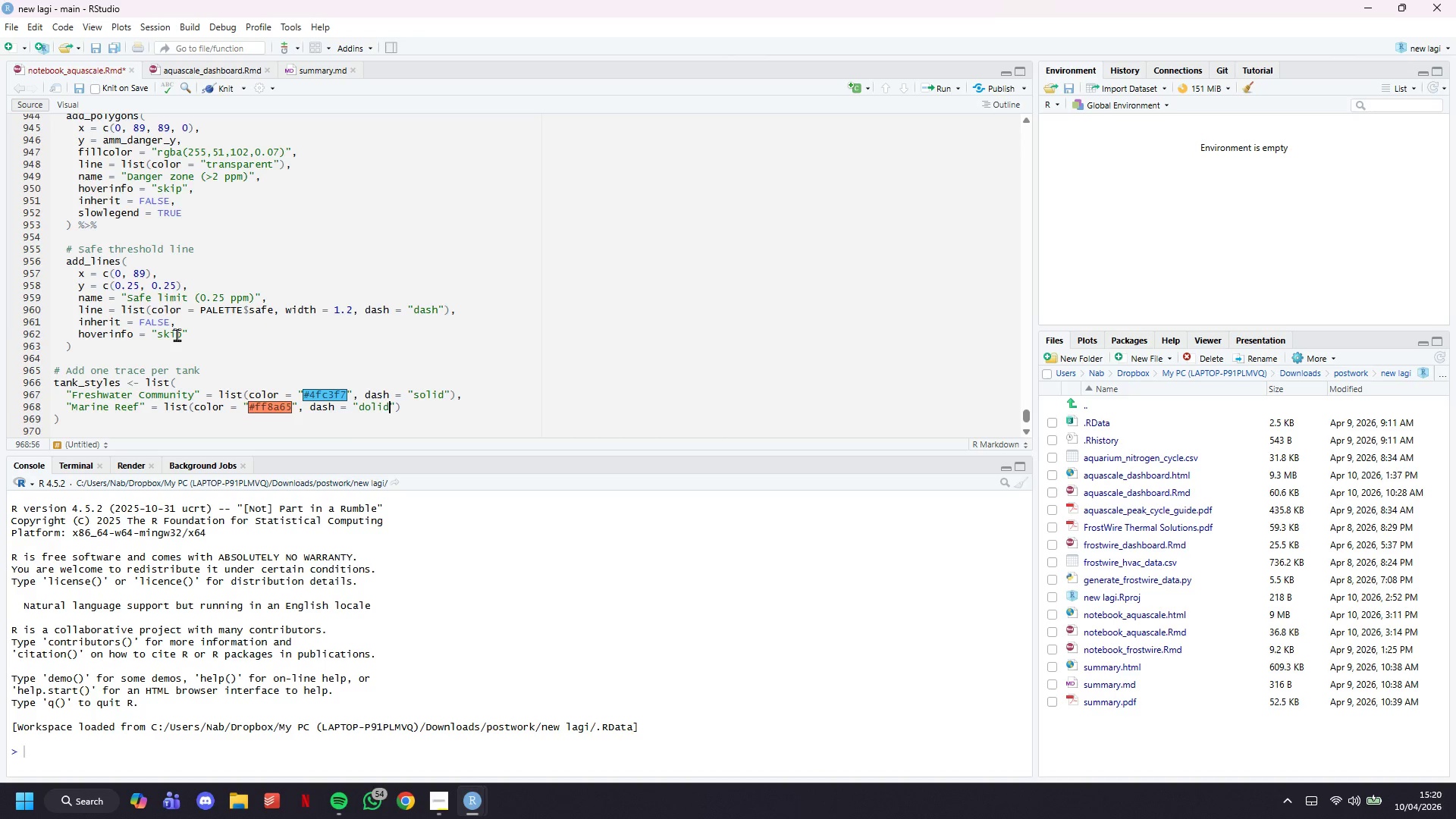 
key(ArrowLeft)
 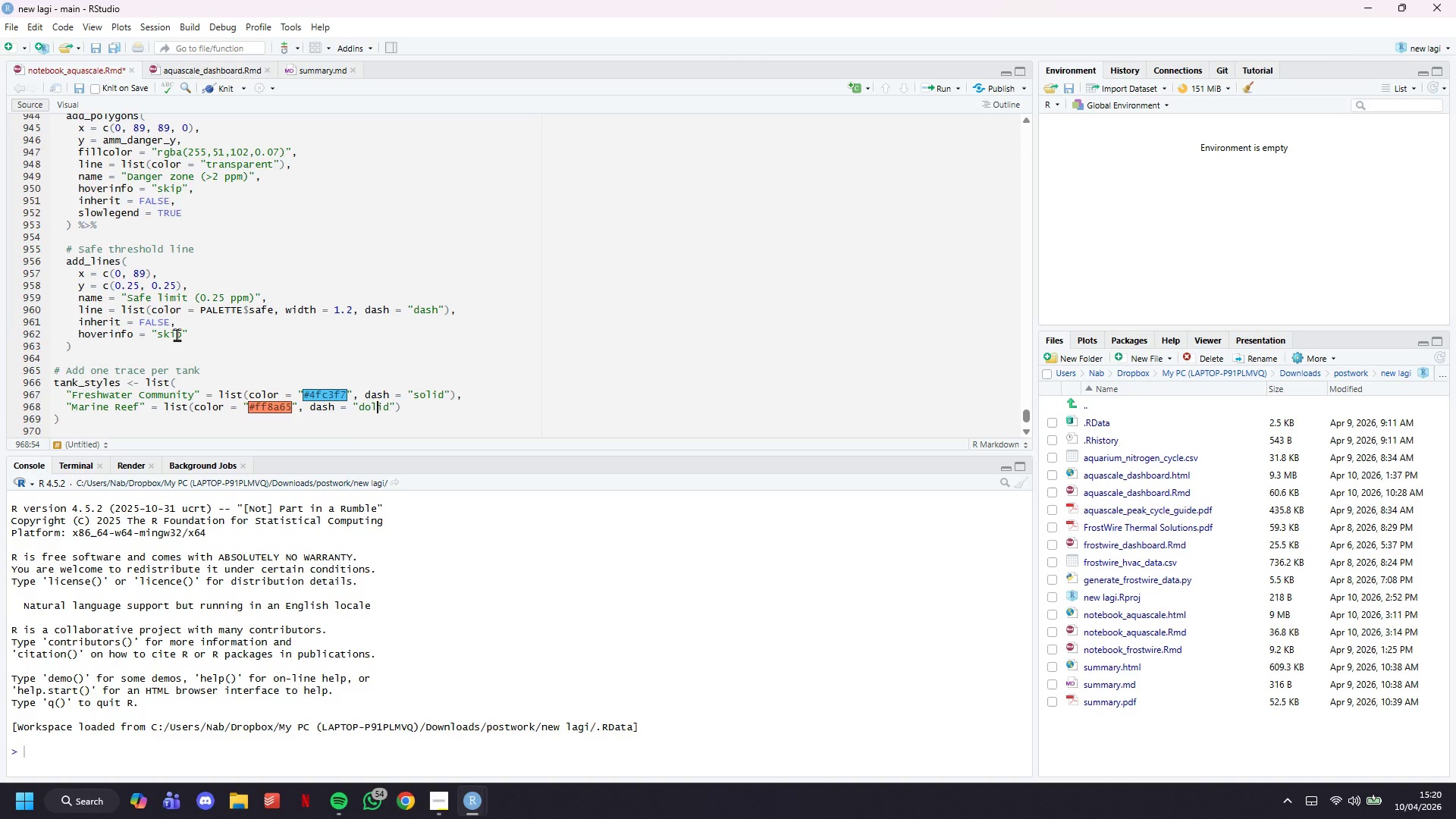 
key(ArrowLeft)
 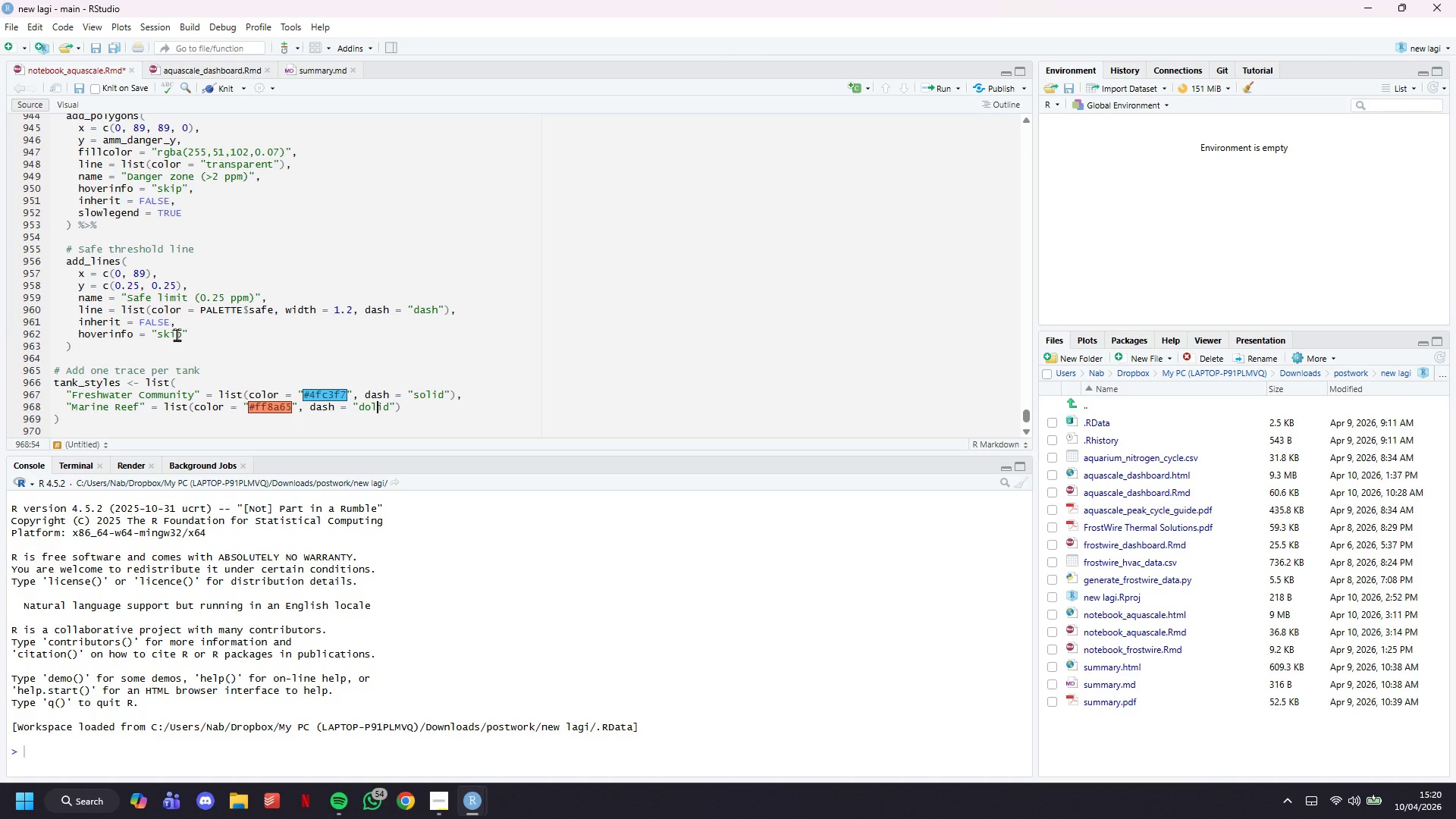 
key(ArrowLeft)
 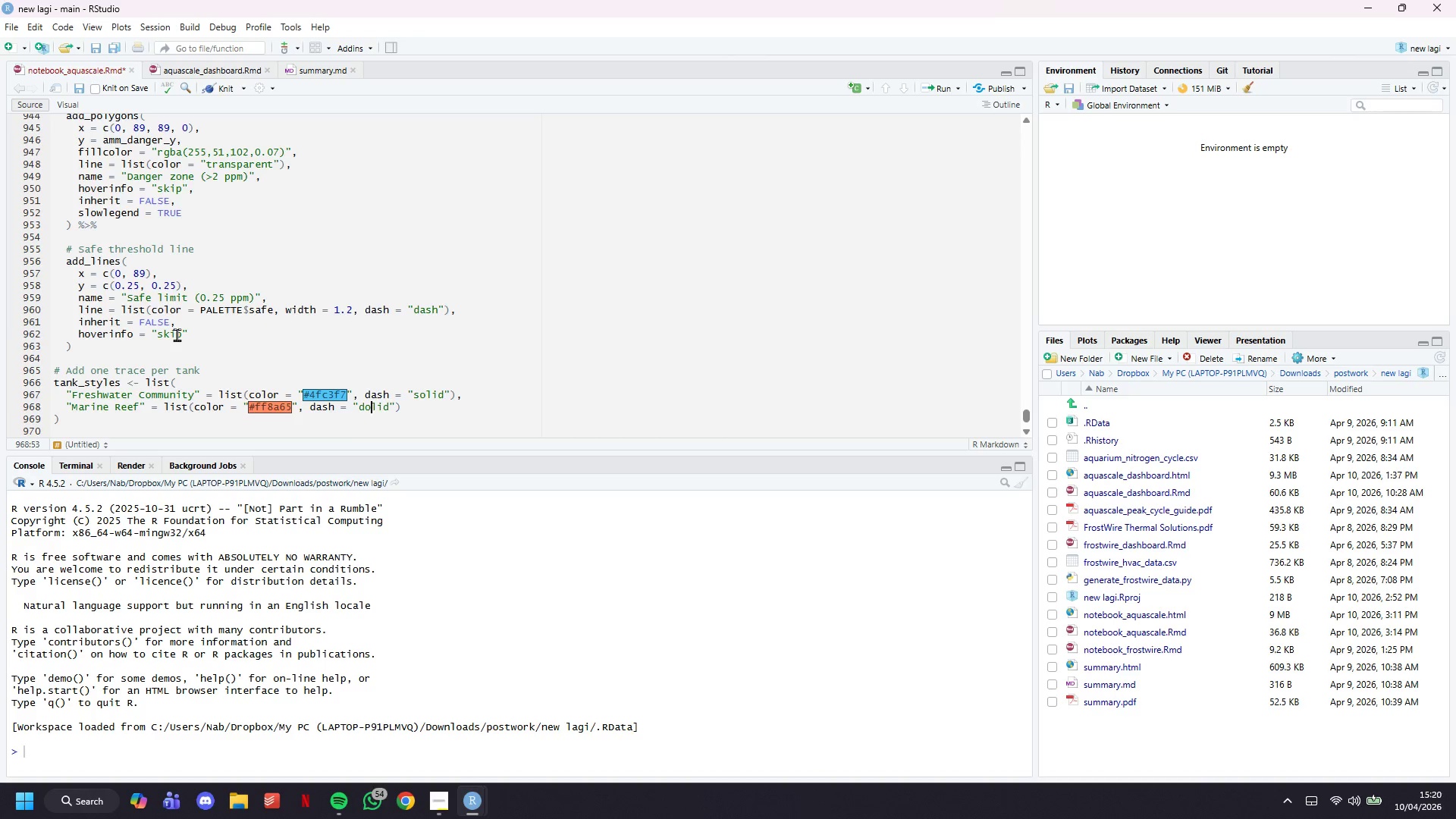 
key(ArrowLeft)
 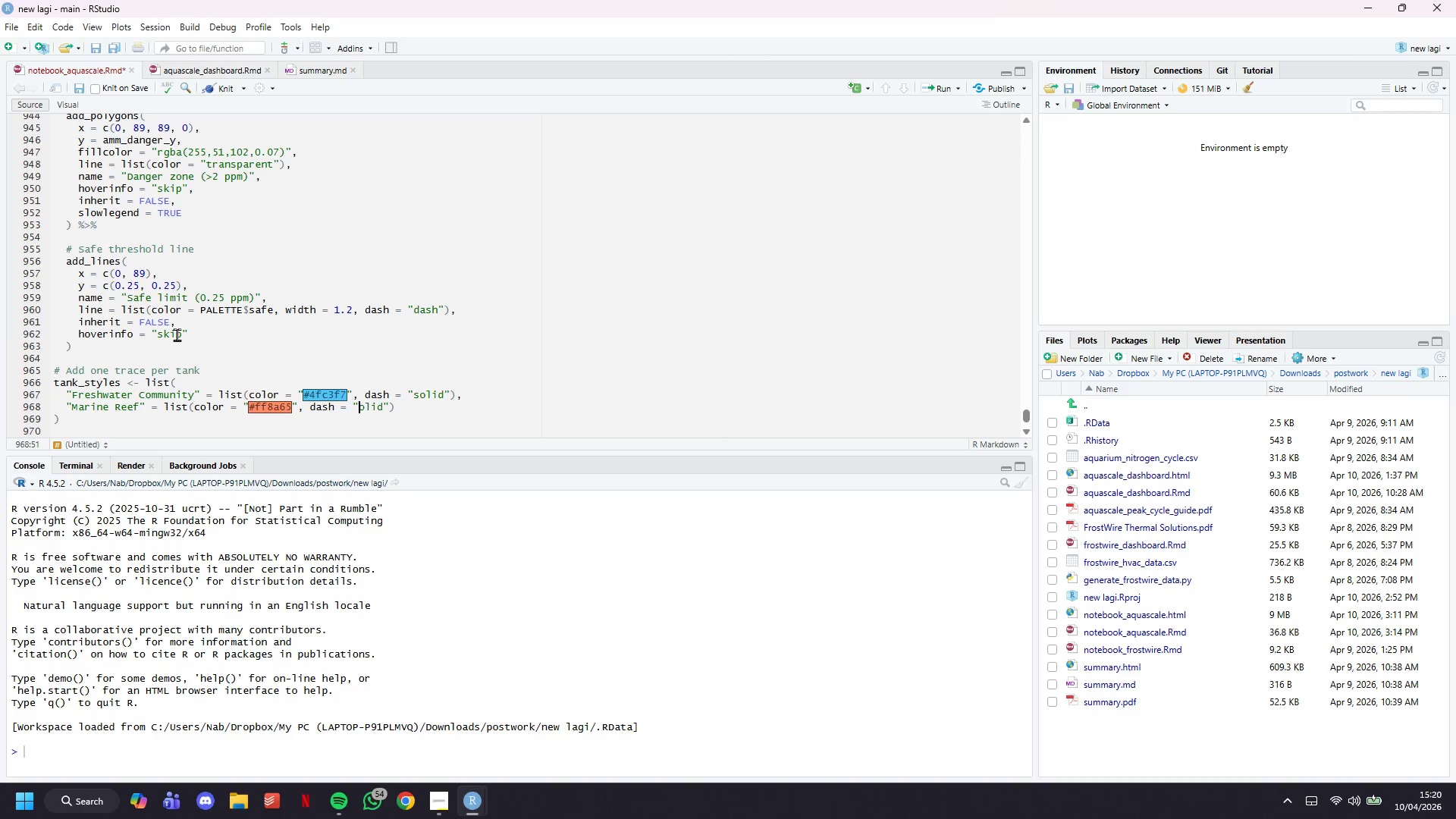 
key(Backspace)
 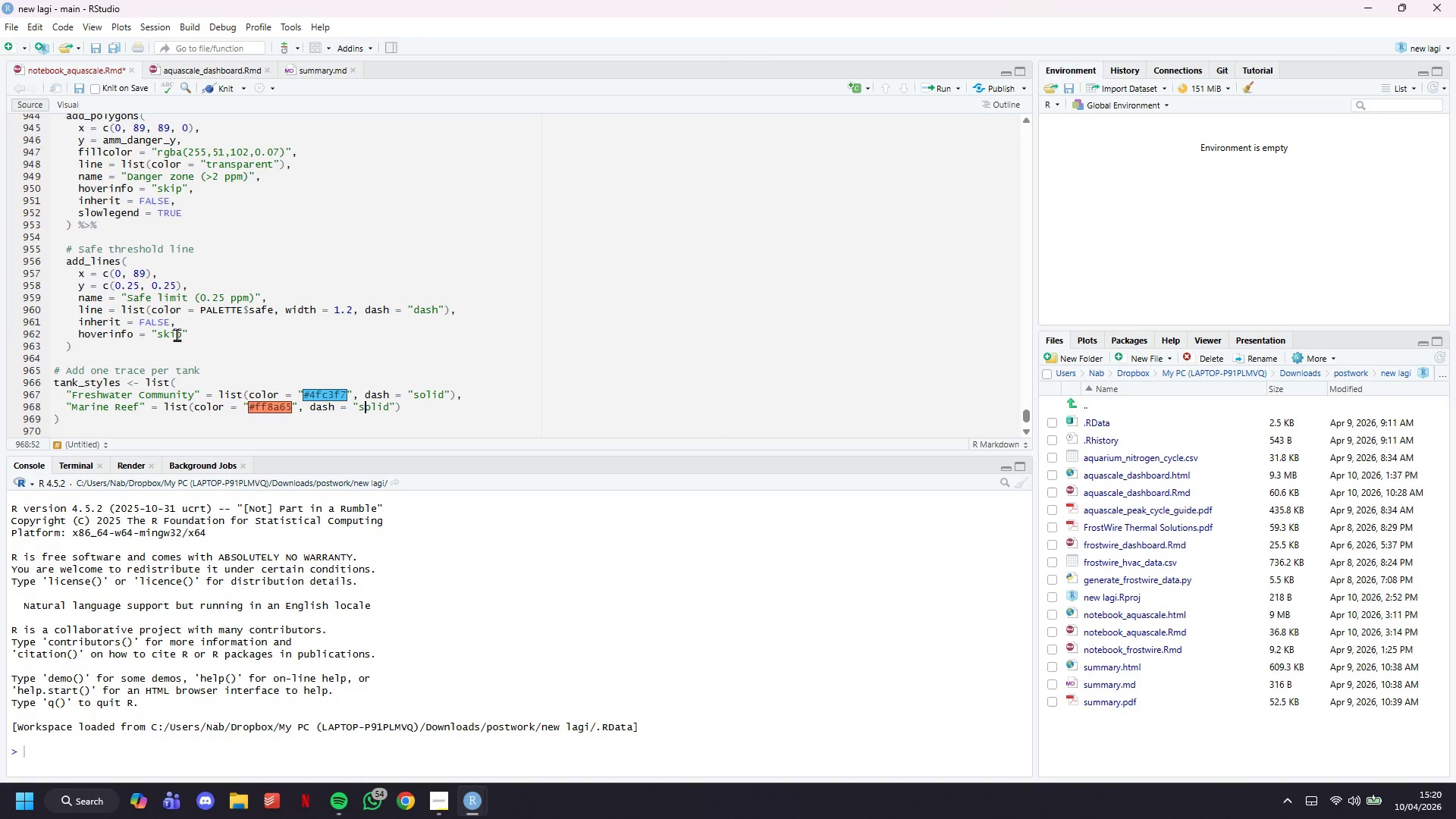 
key(S)
 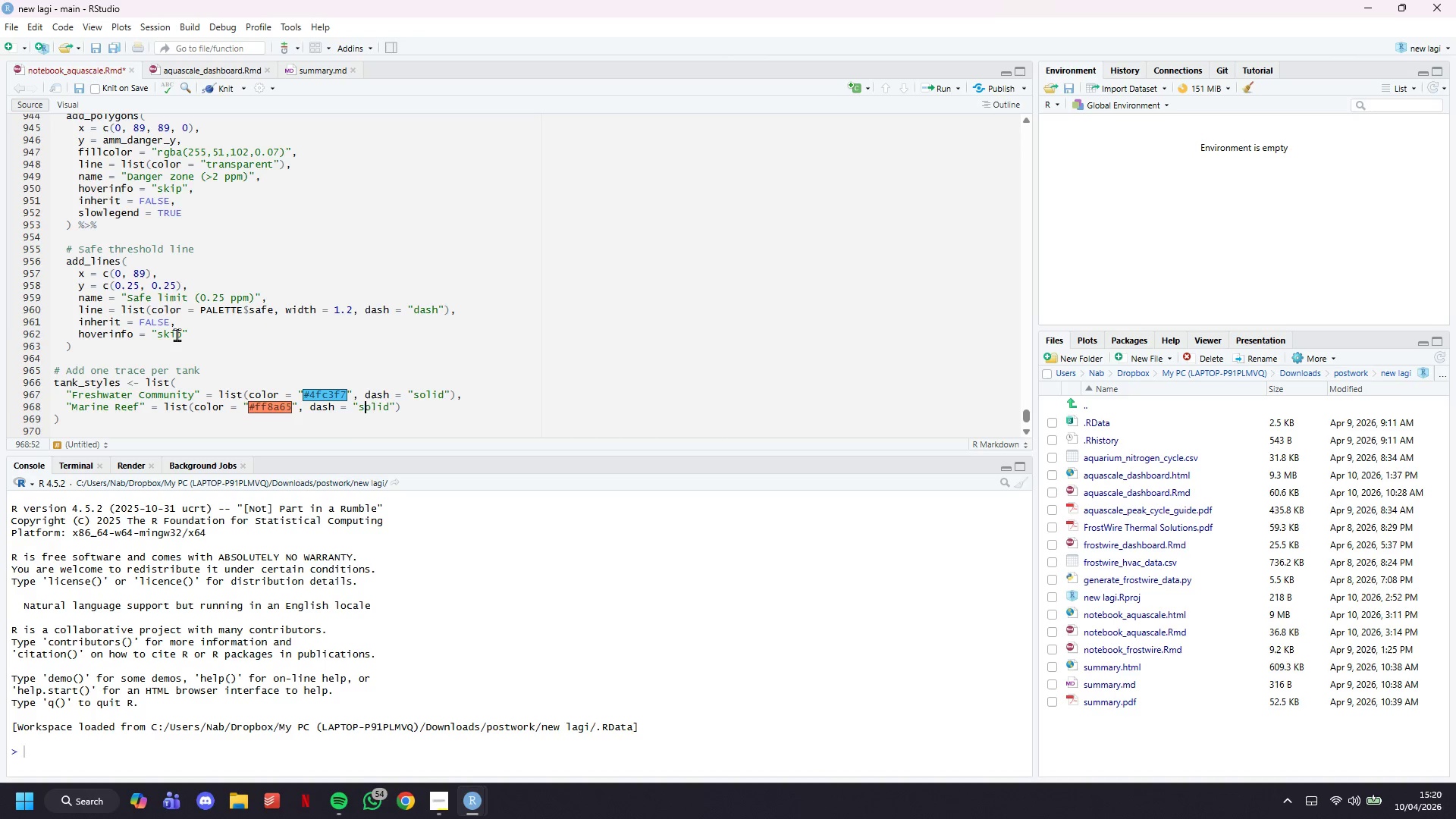 
key(ArrowRight)
 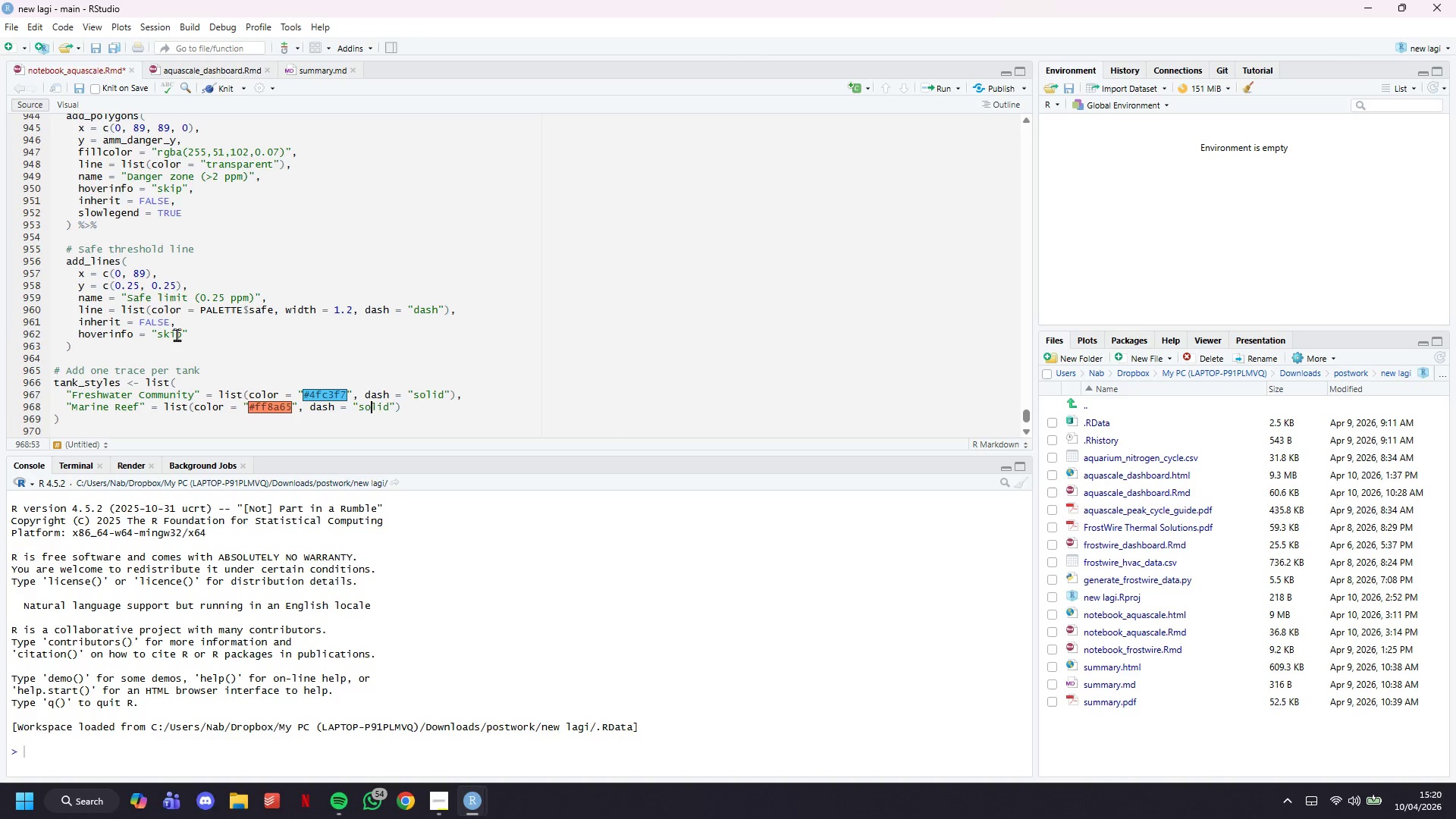 
key(ArrowRight)
 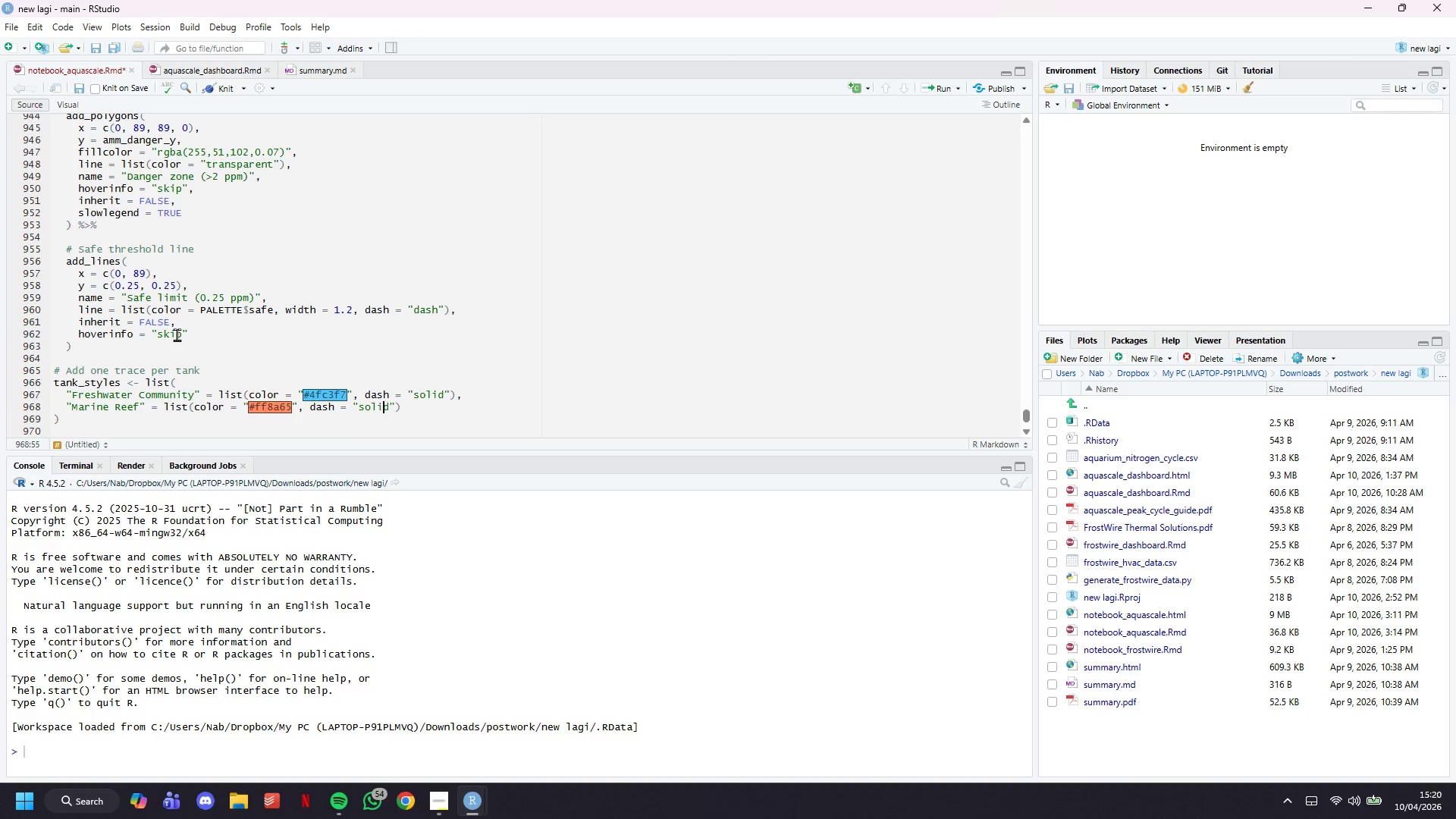 
key(ArrowRight)
 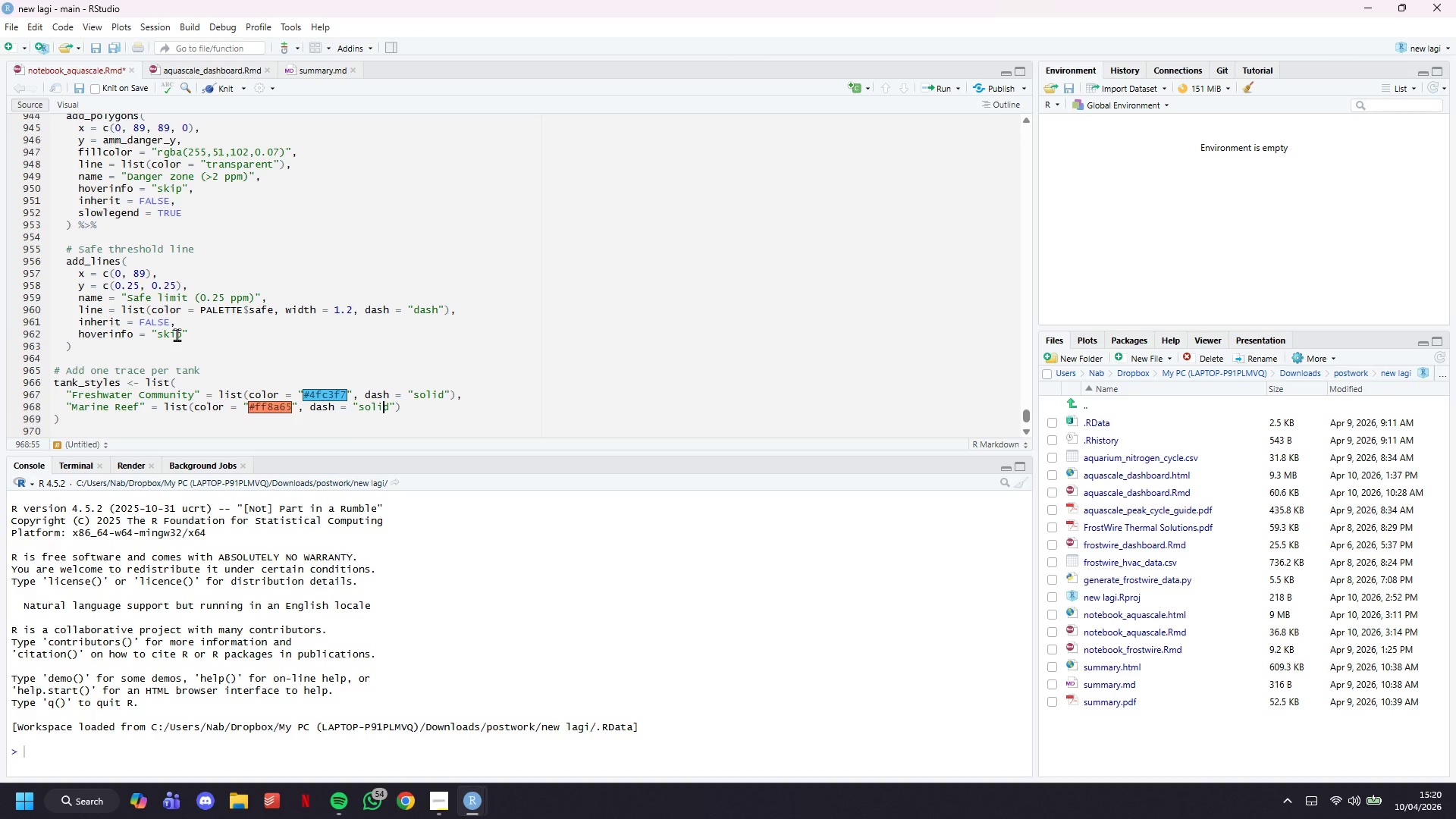 
key(ArrowRight)
 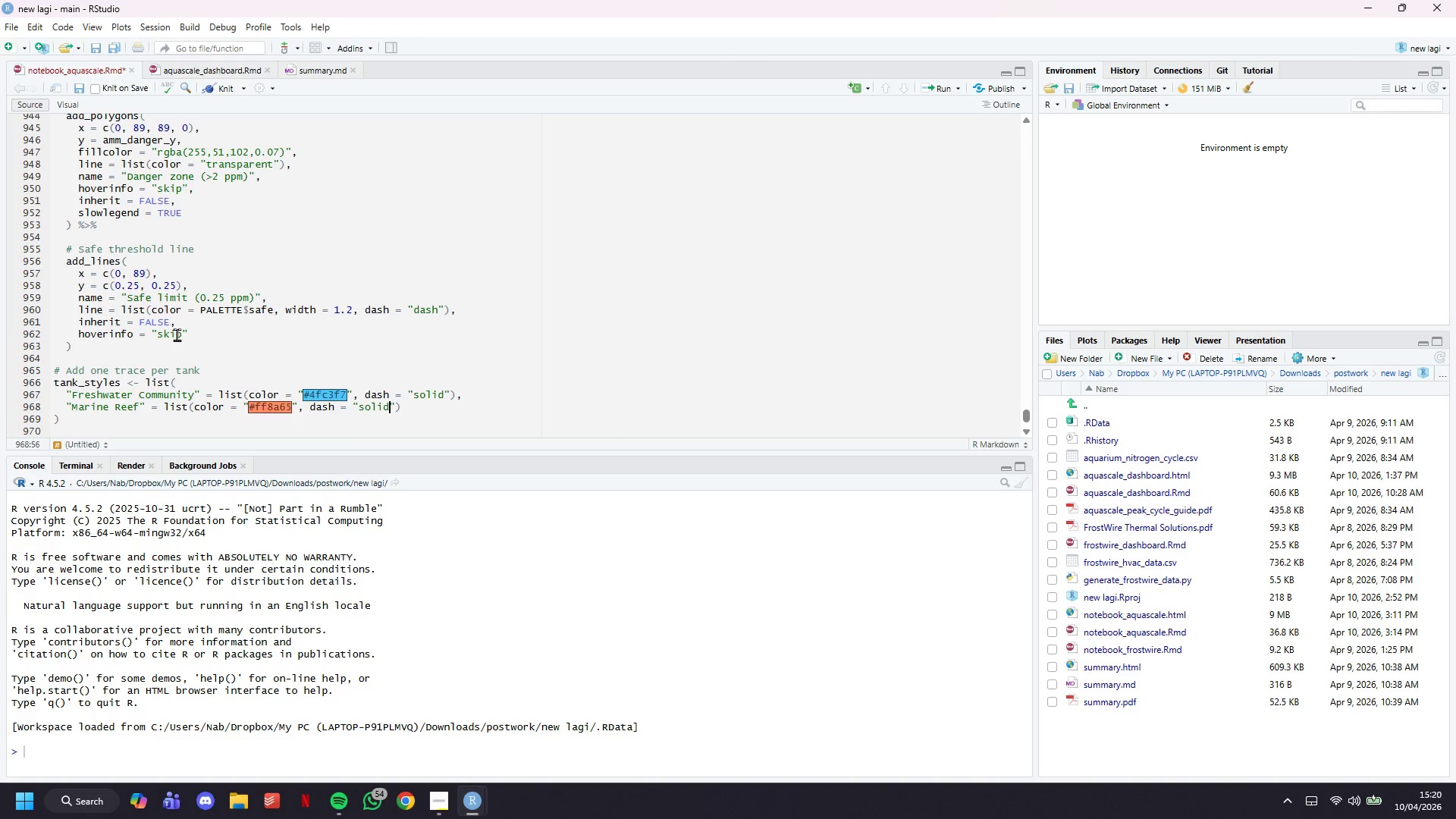 
key(ArrowRight)
 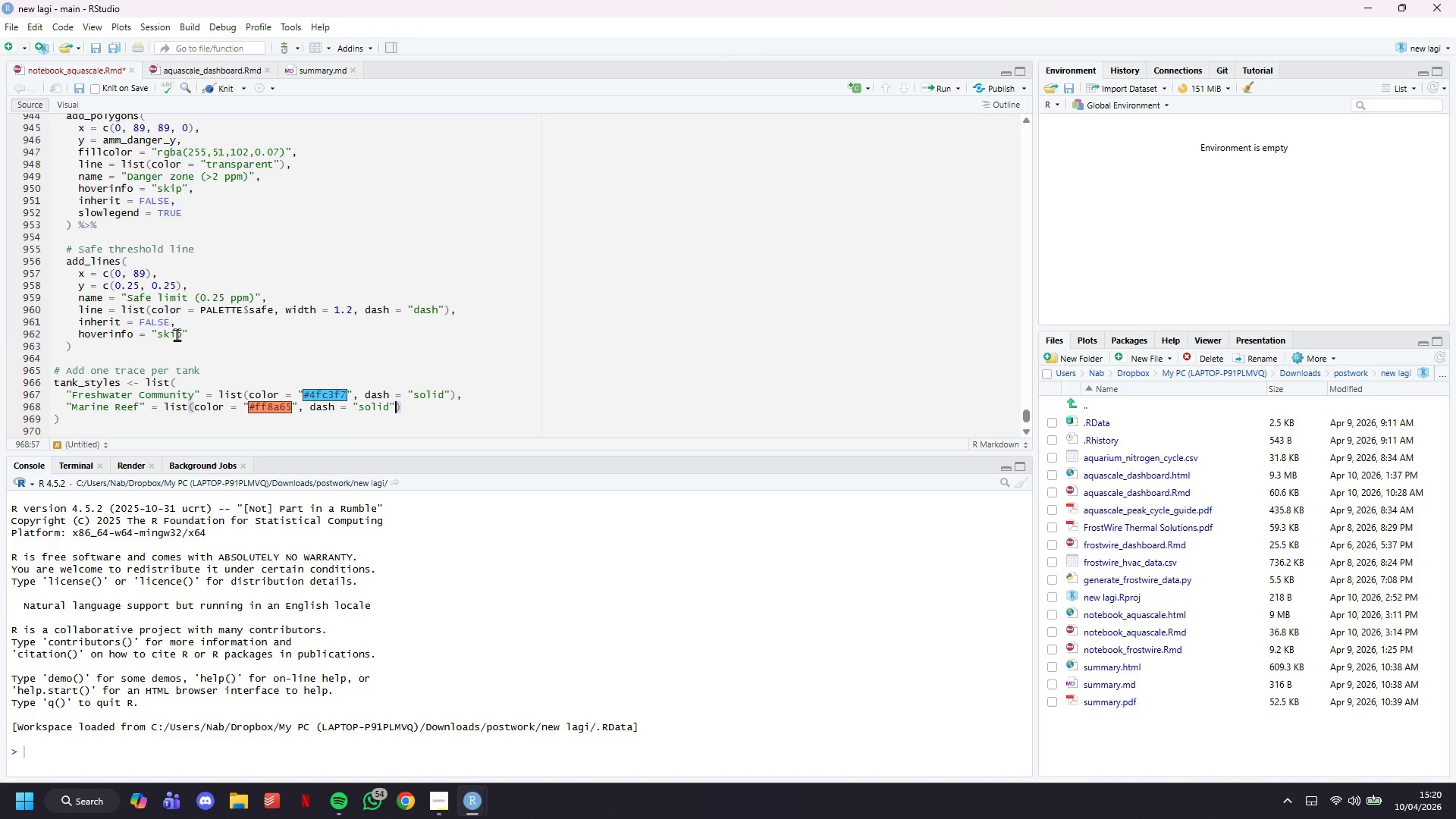 
key(ArrowRight)
 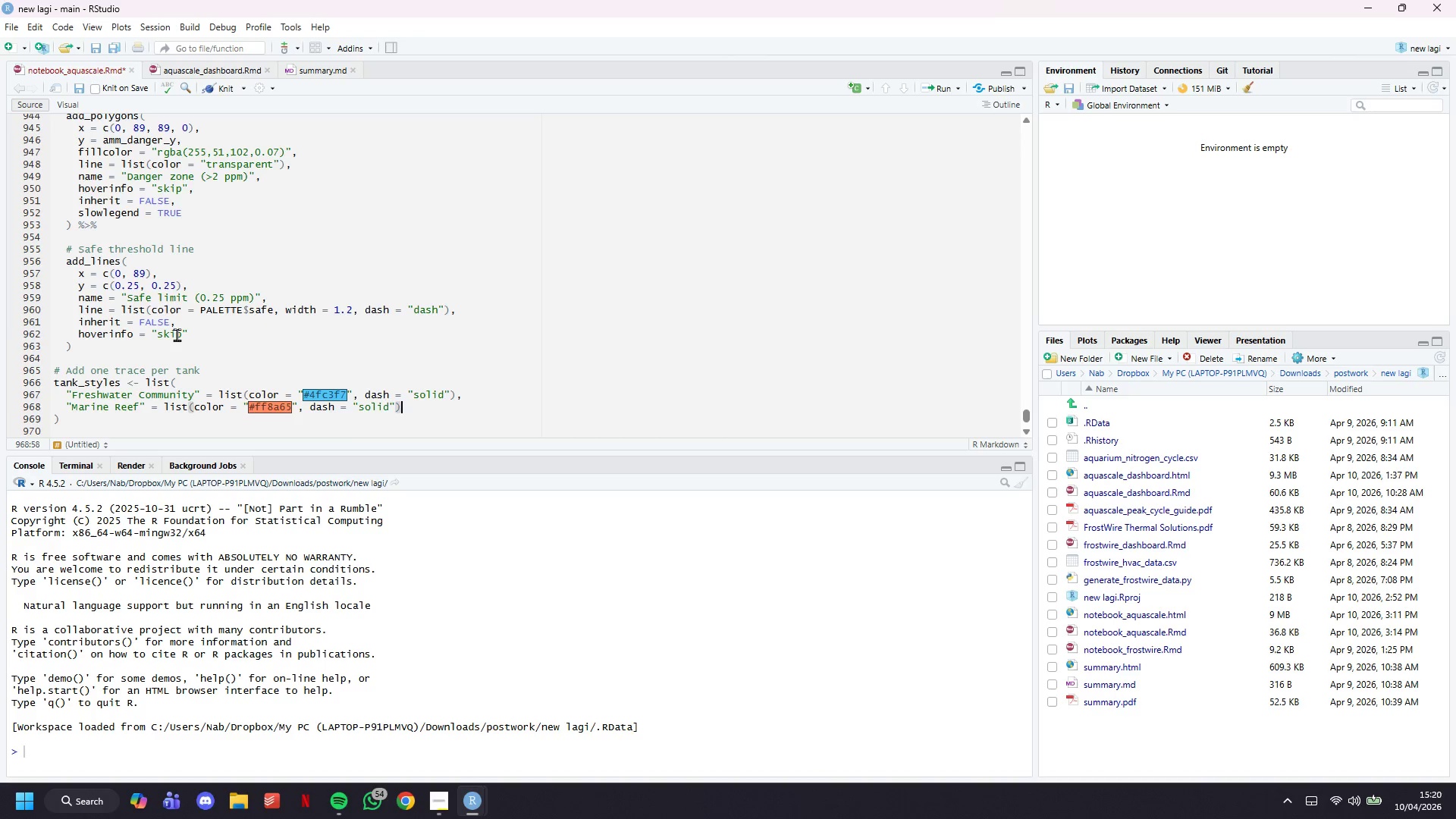 
key(Comma)
 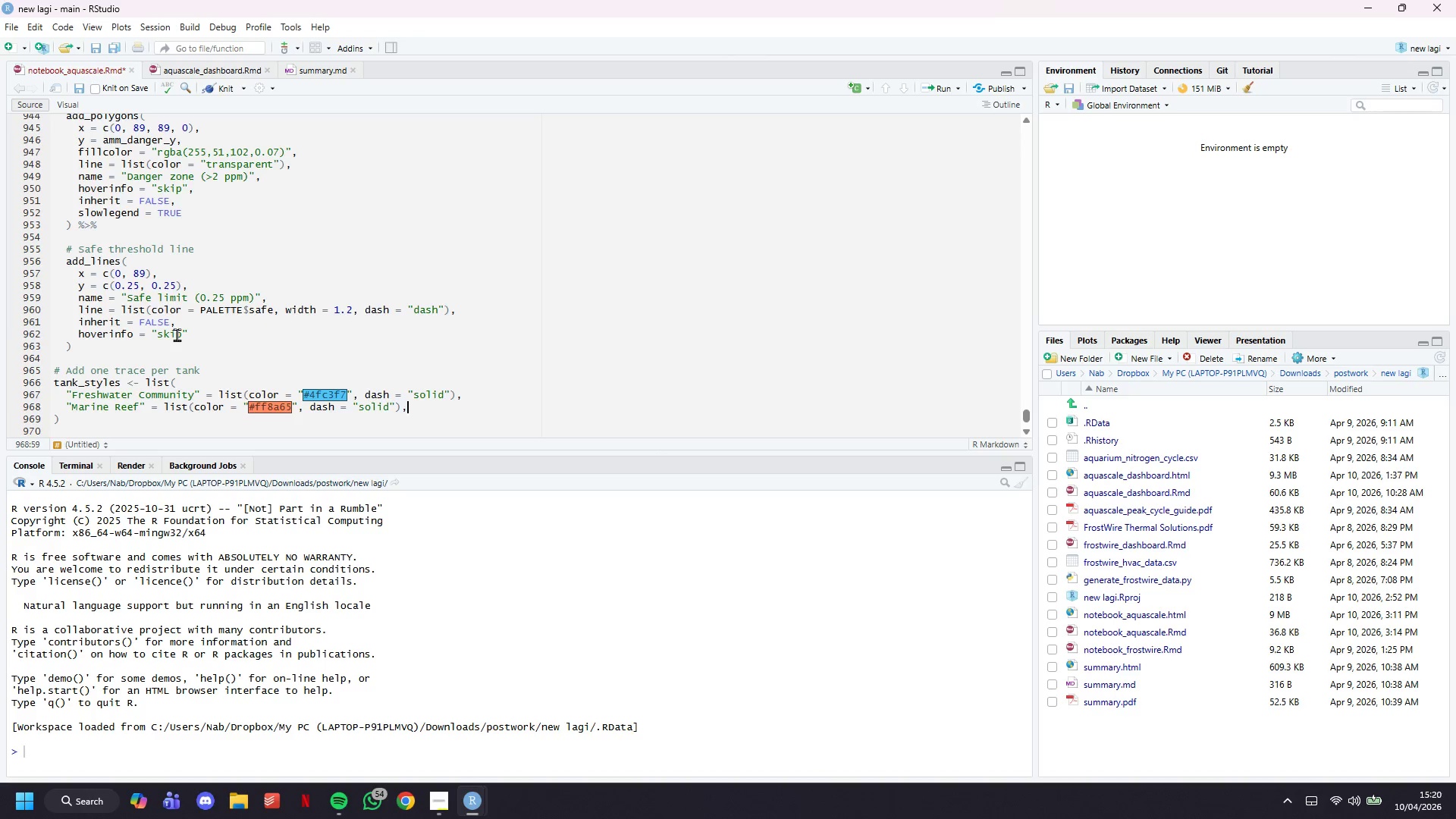 
key(Enter)
 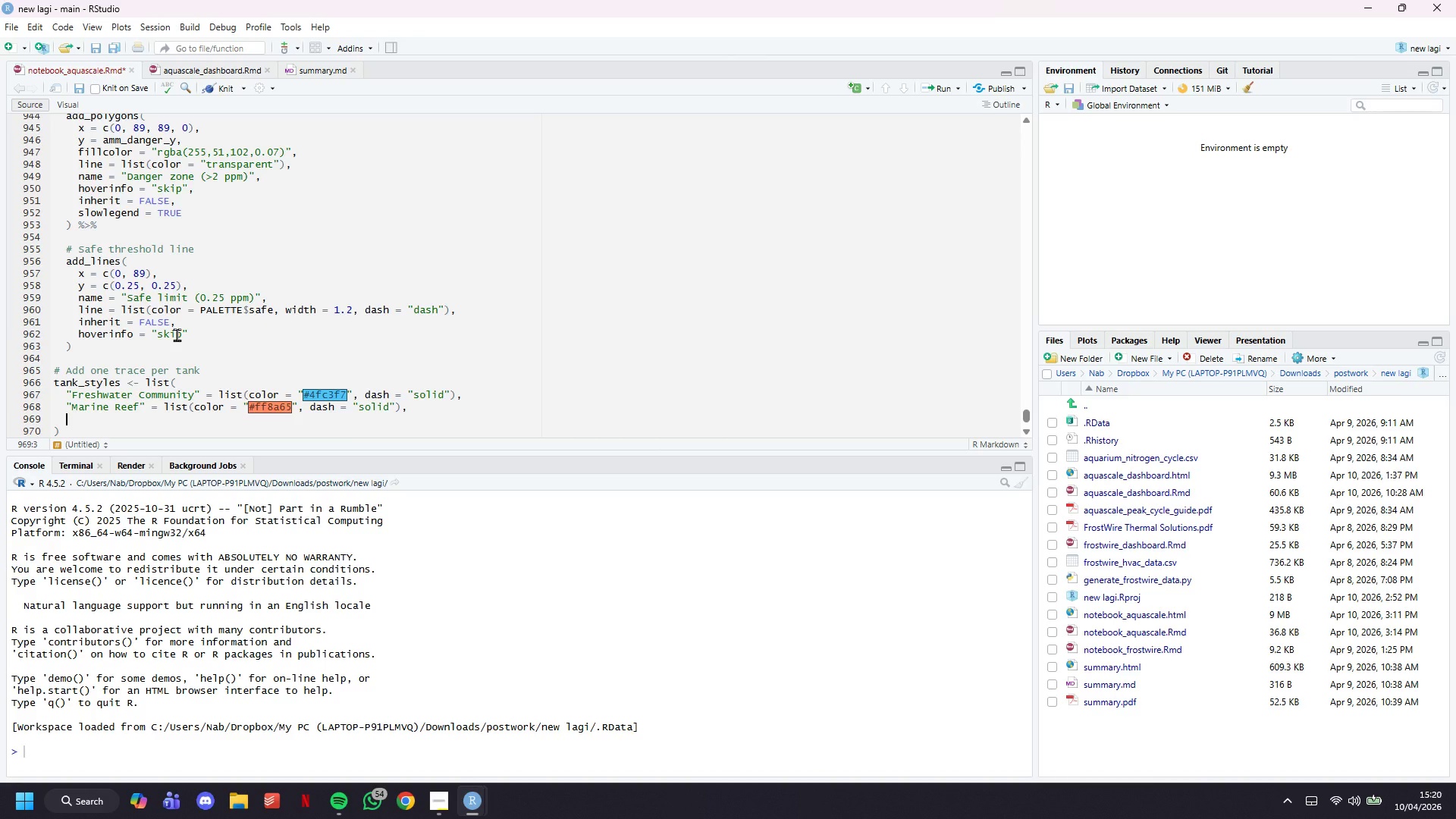 
type("Planted (High-Tech))
 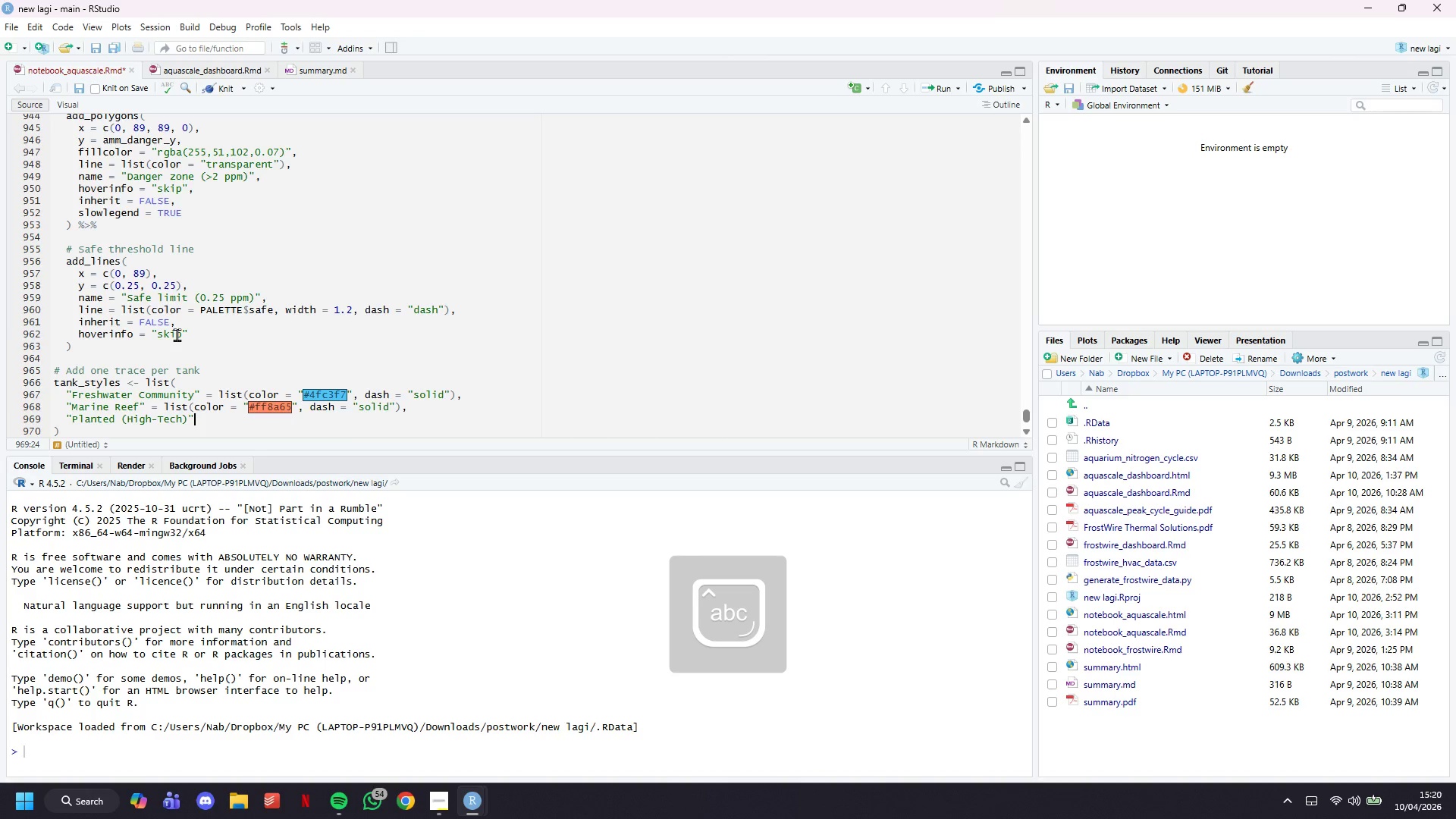 
 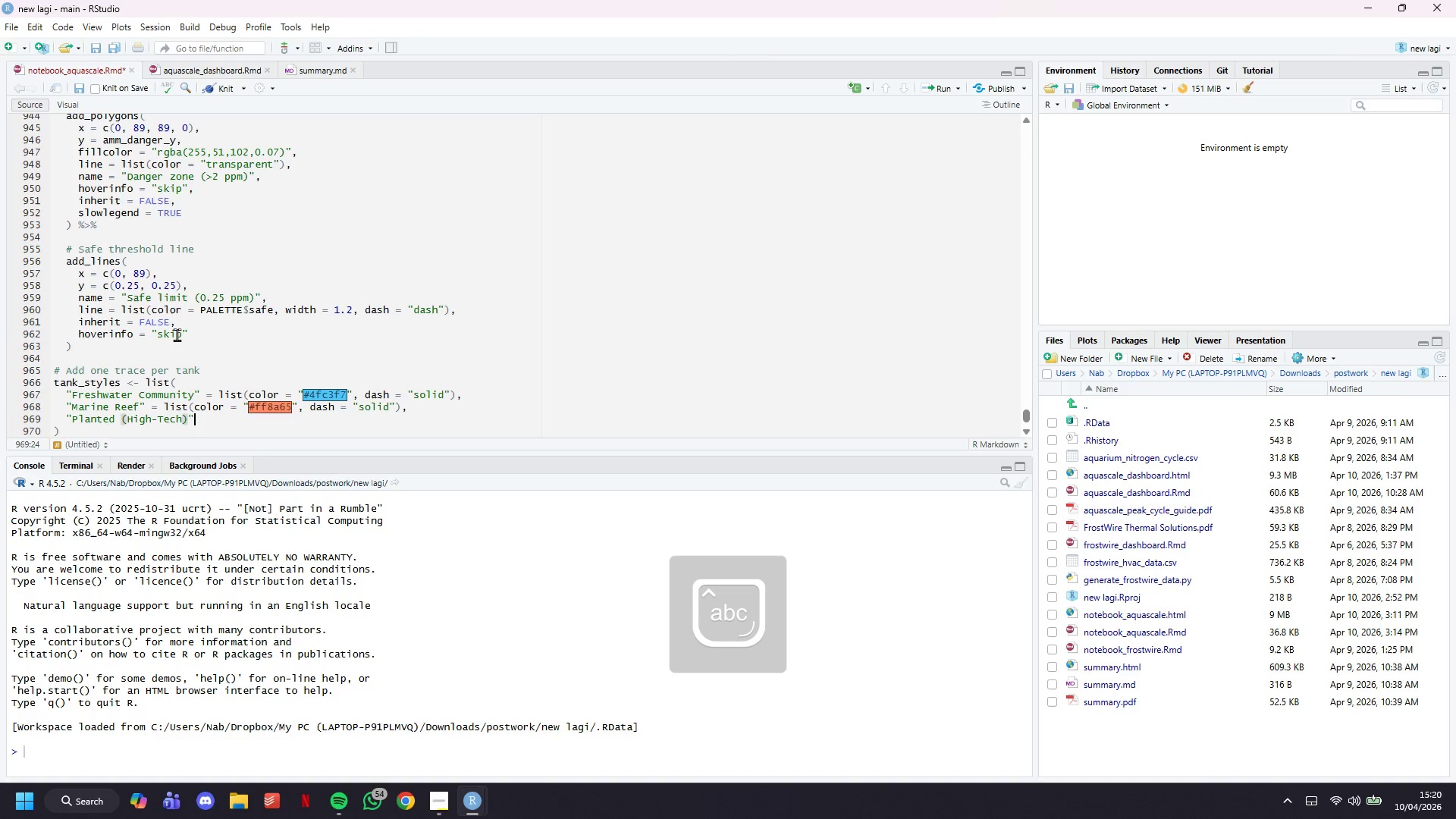 
key(ArrowRight)
 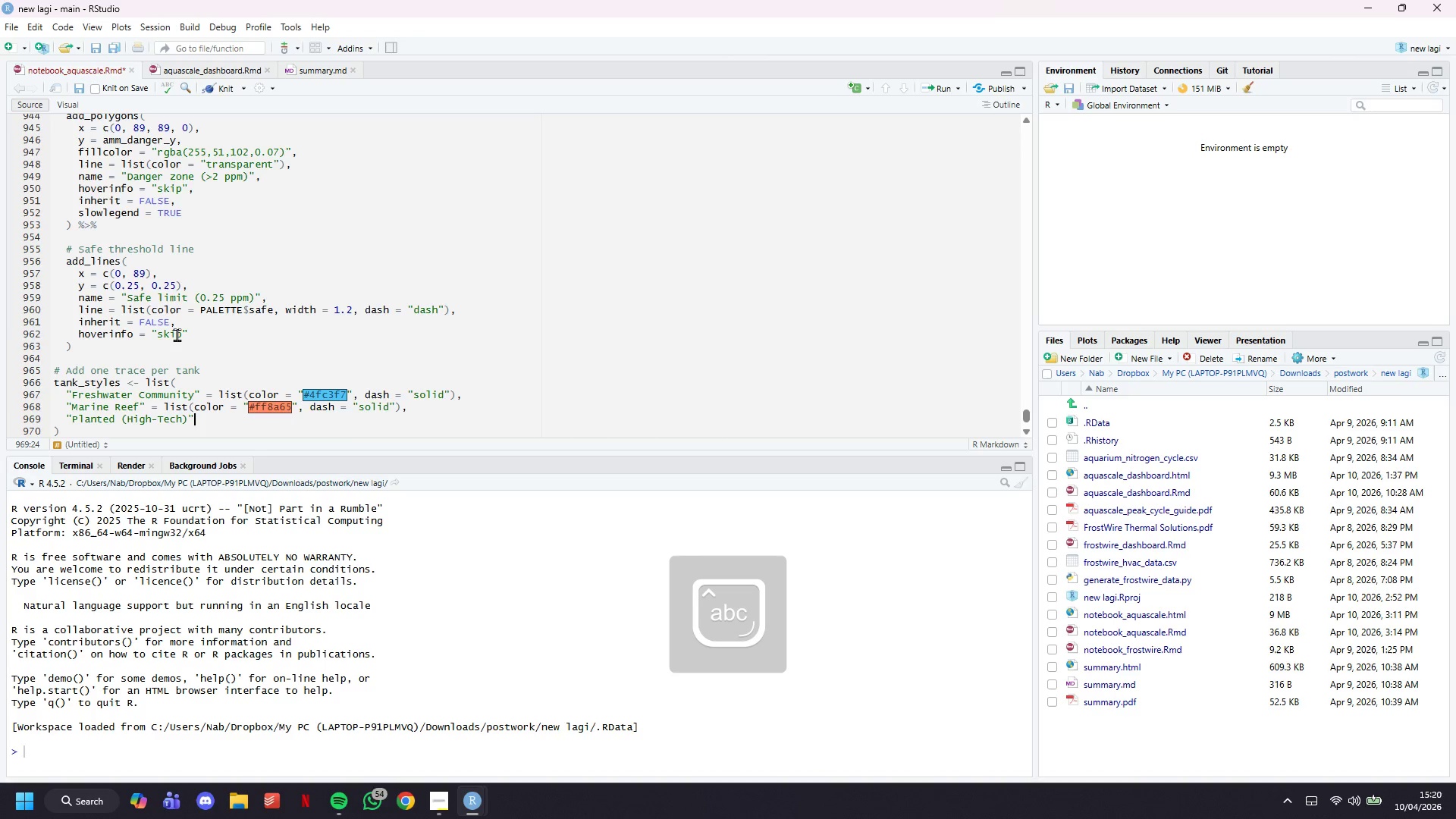 
type( = list(color = "#a5d6a7)
 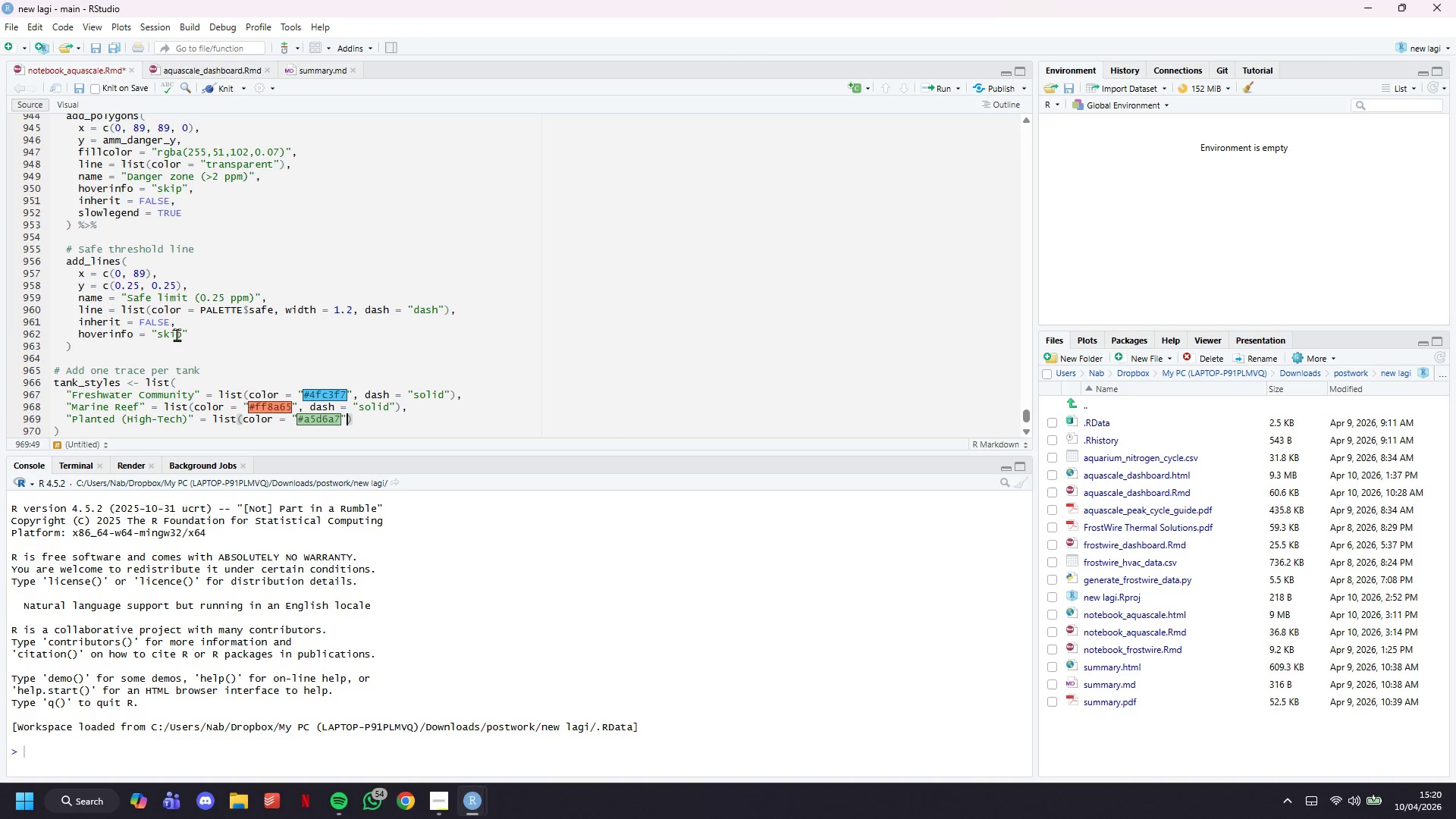 
 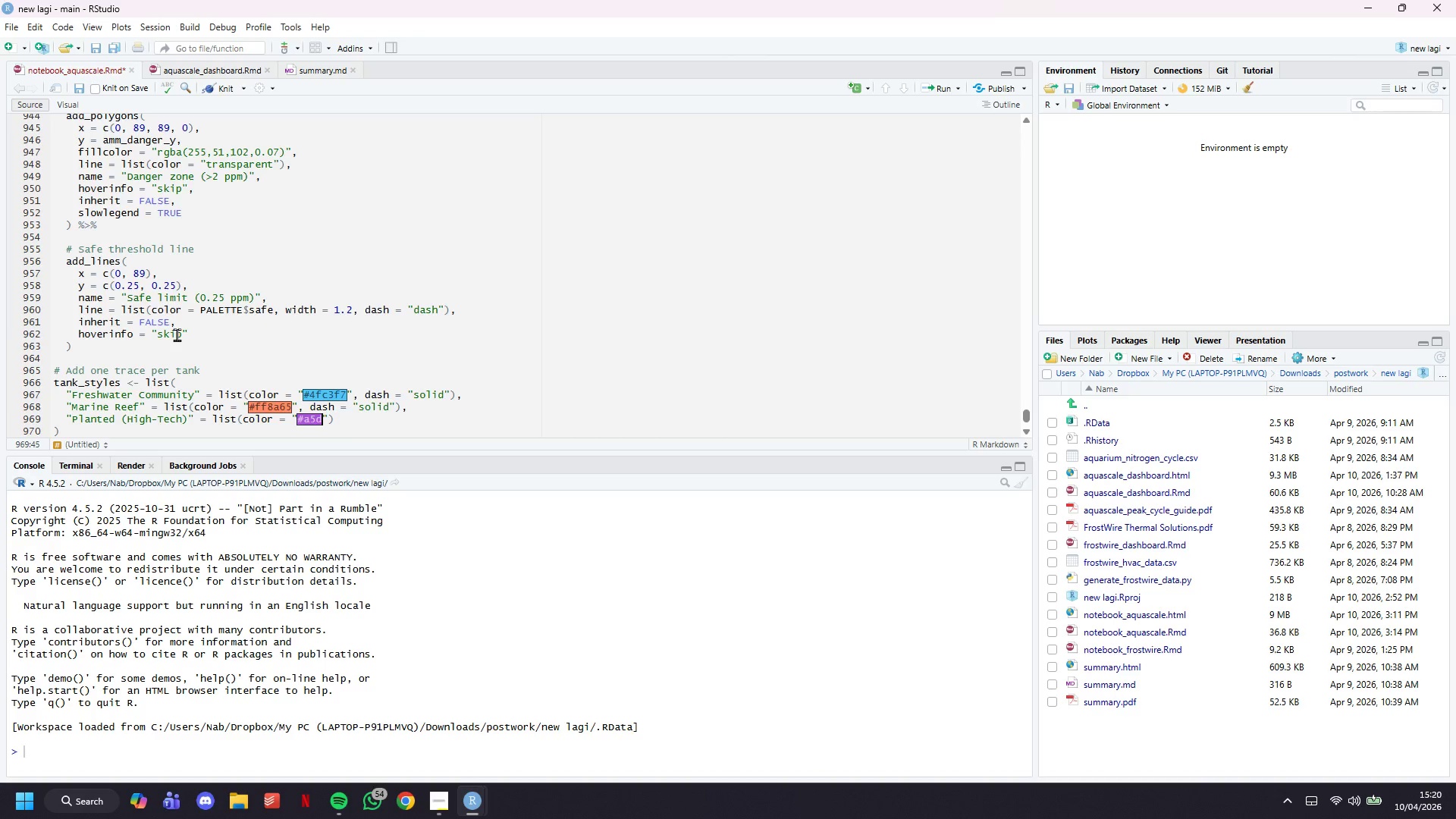 
key(ArrowRight)
 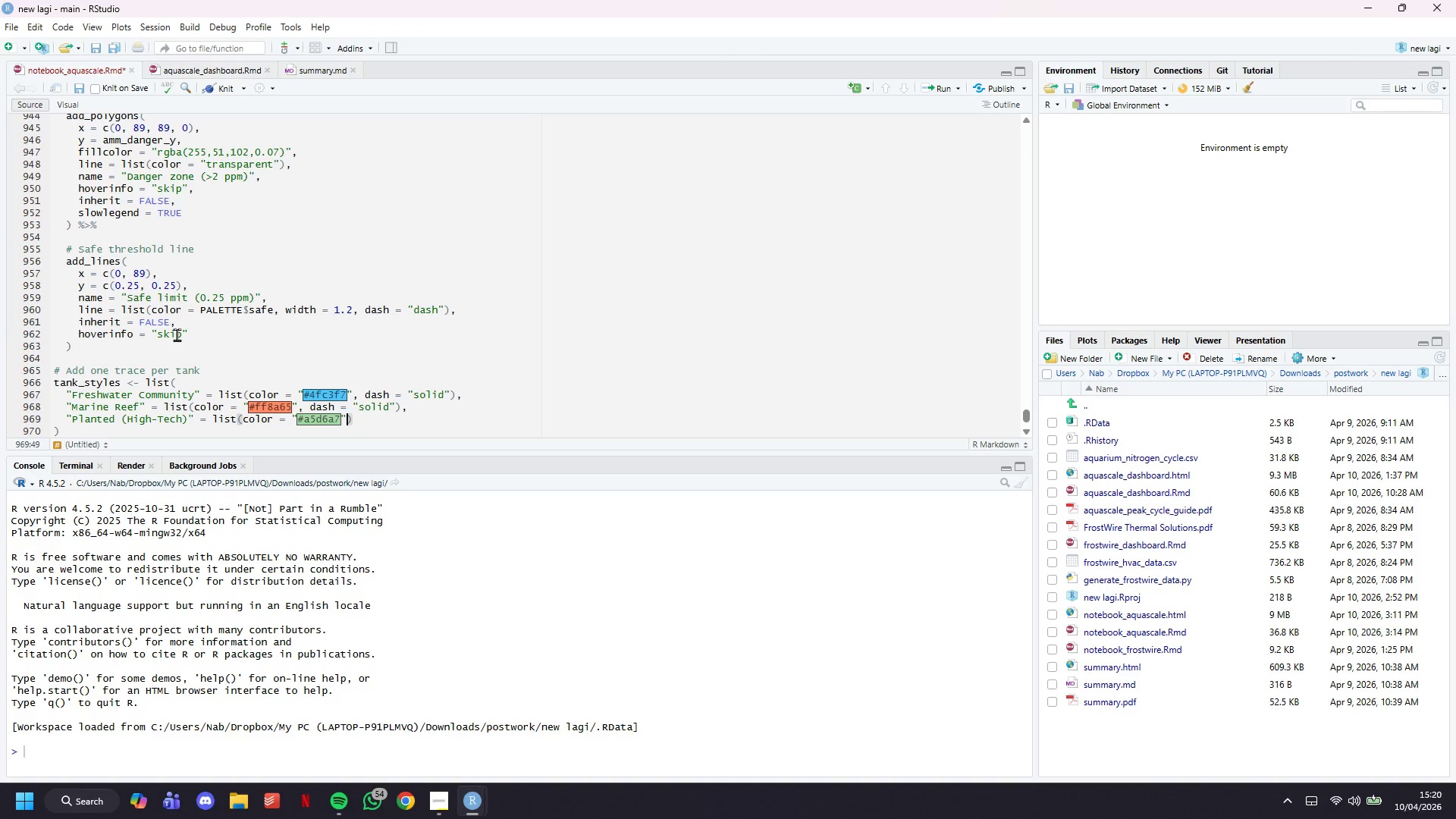 
type(, dash = "solid)
 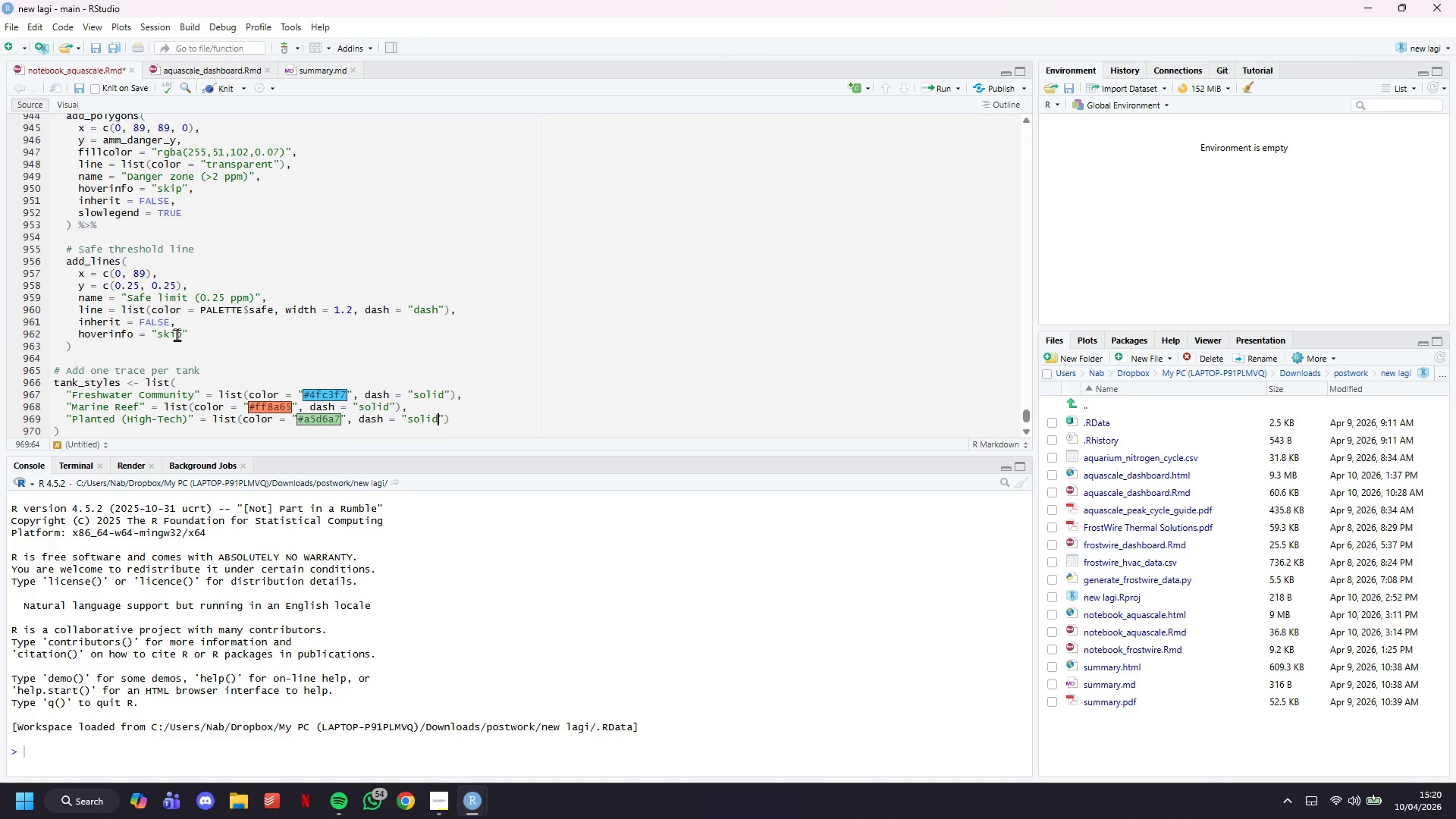 
key(ArrowRight)
 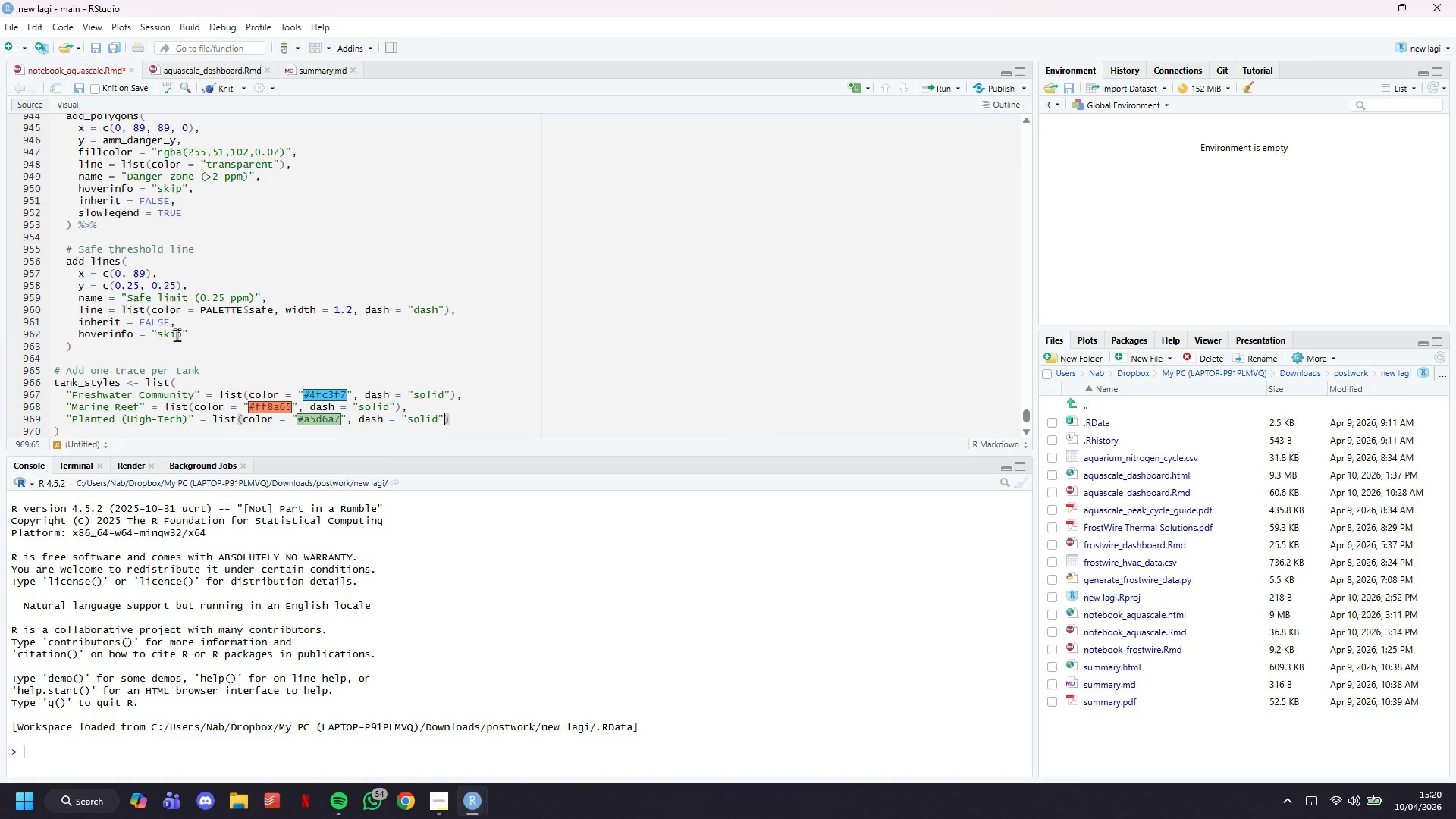 
key(ArrowRight)
 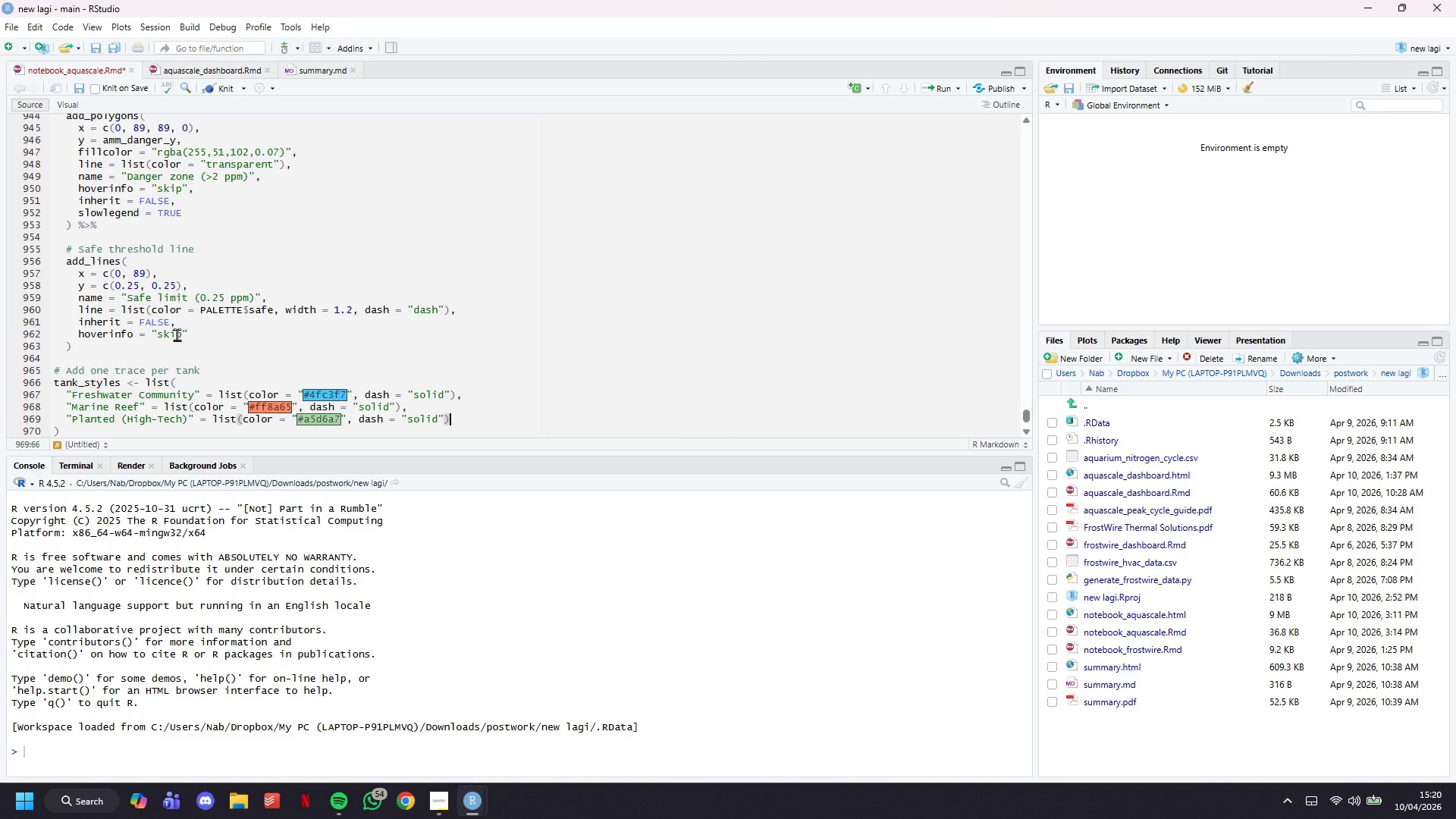 
key(ArrowDown)
 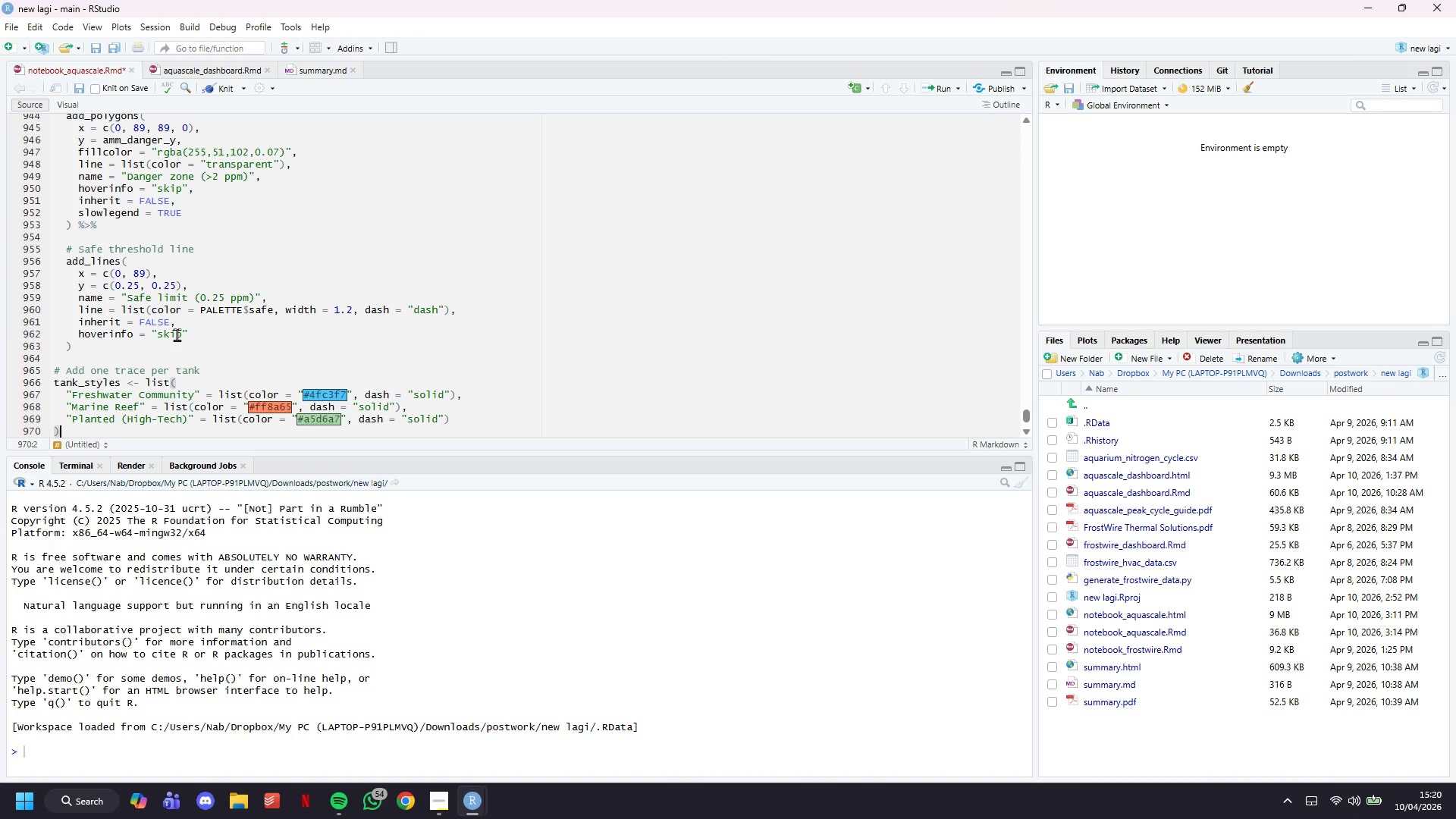 
key(Enter)
 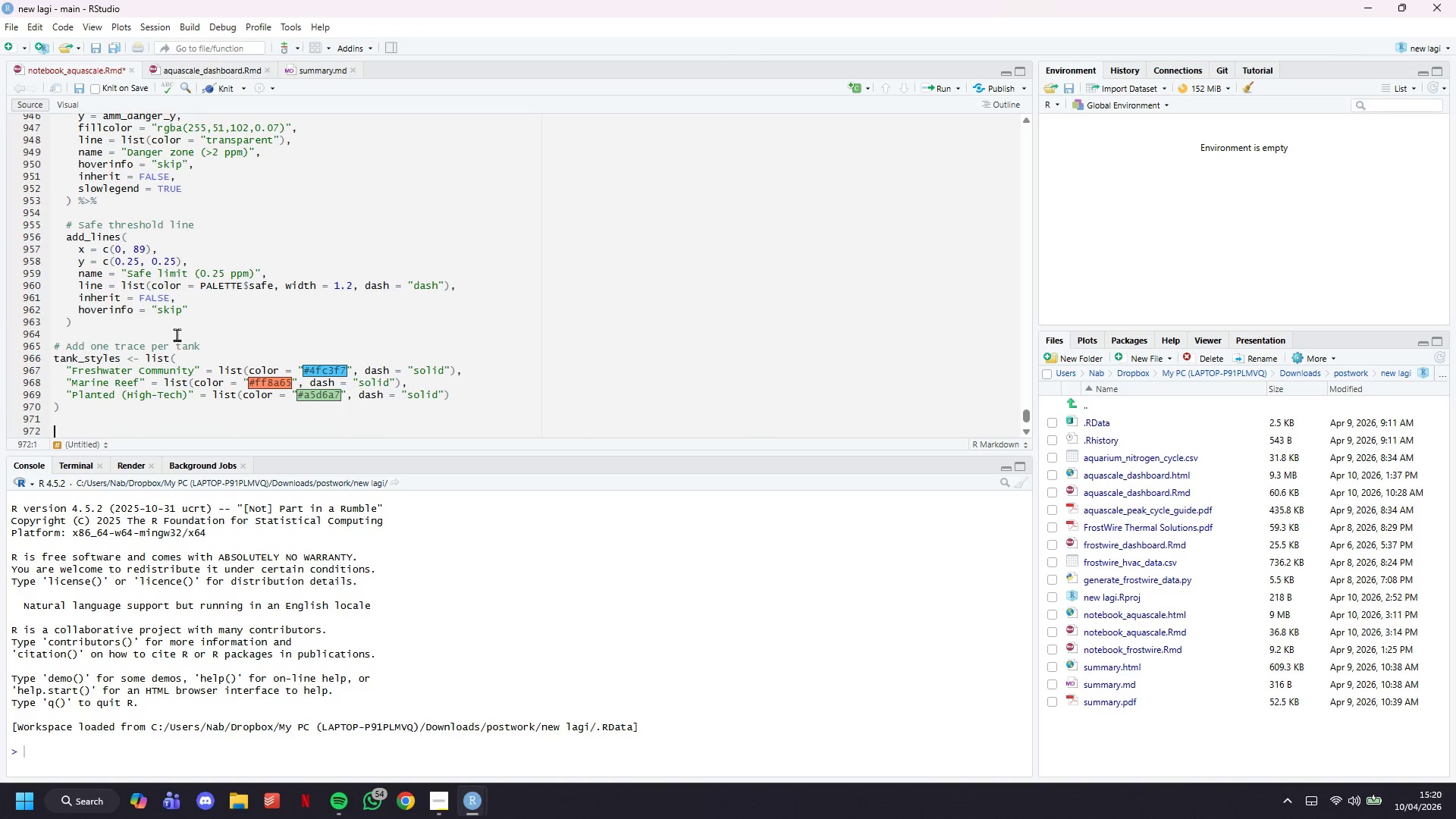 
key(Enter)
 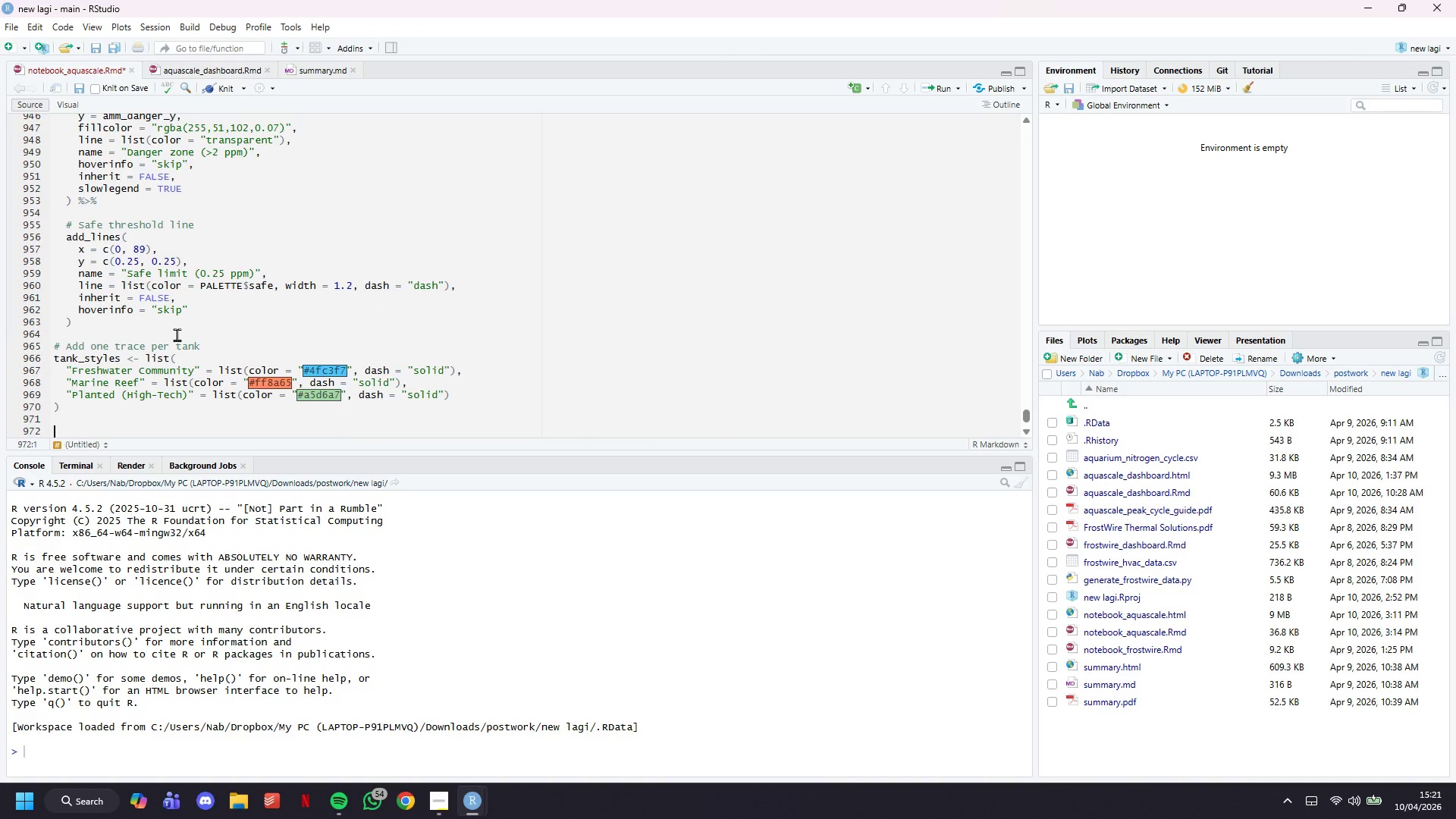 
wait(12.44)
 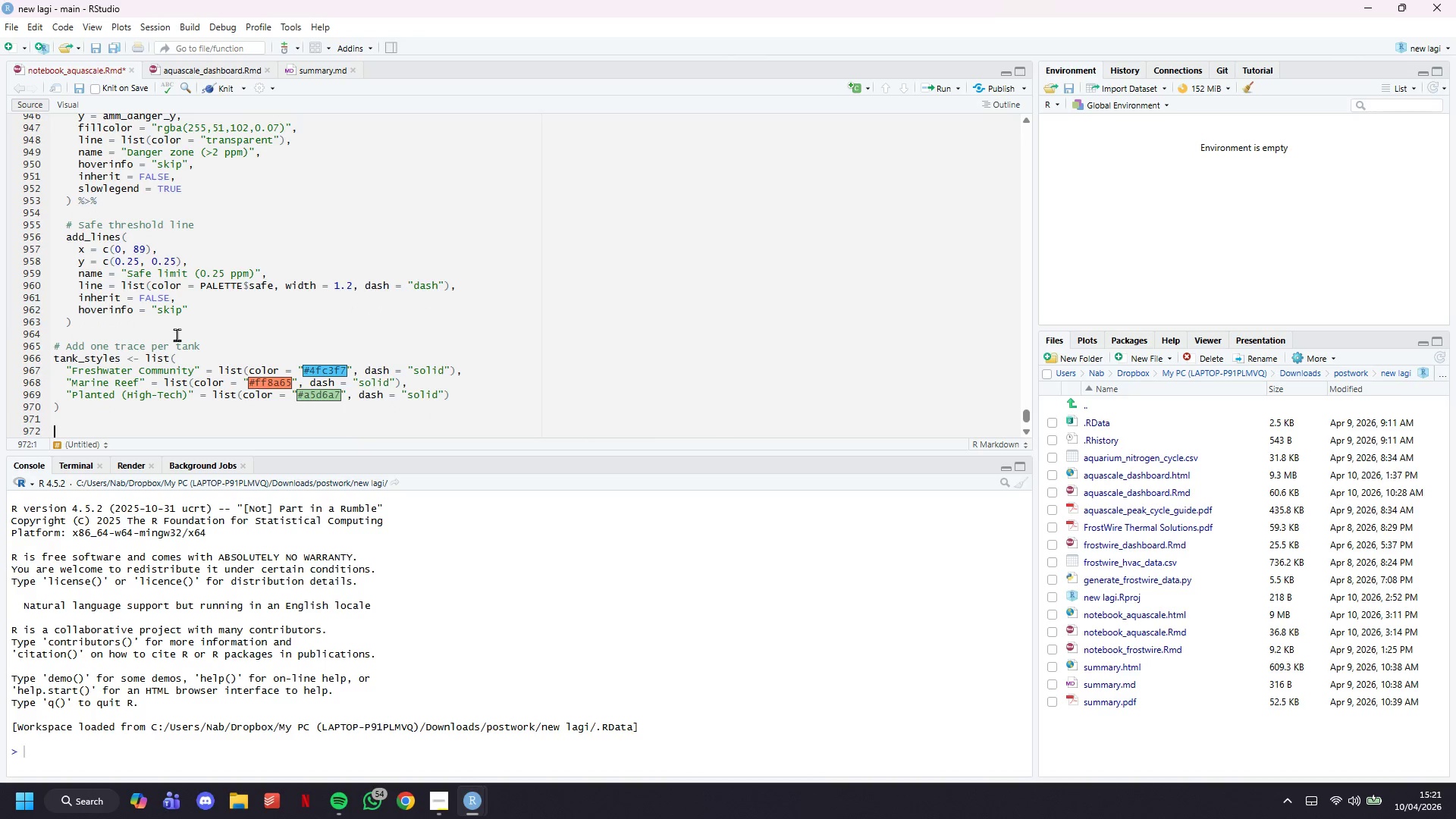 
type(for (tnk in levels(df$tank_name)
 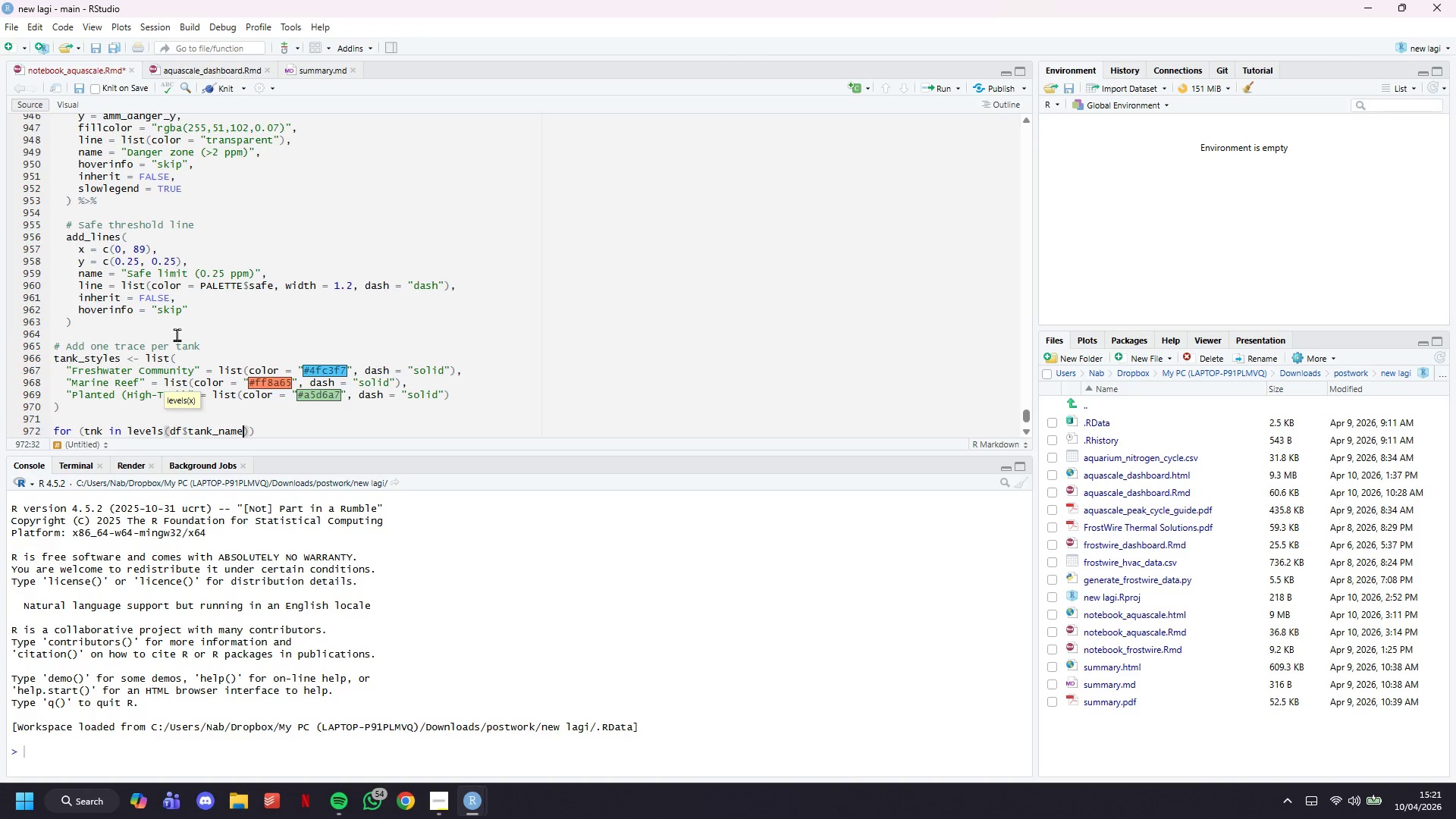 
key(ArrowRight)
 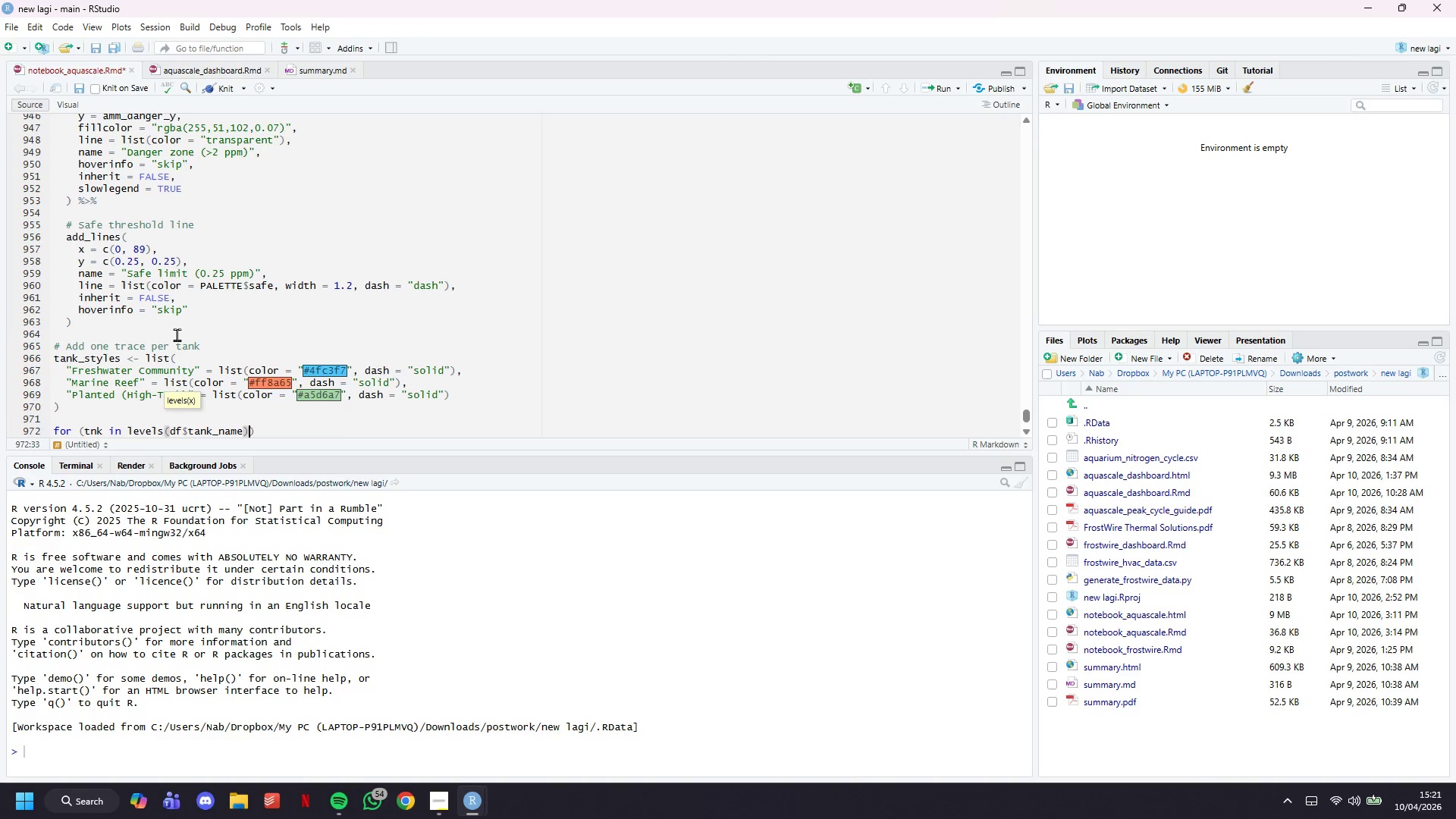 
key(ArrowRight)
 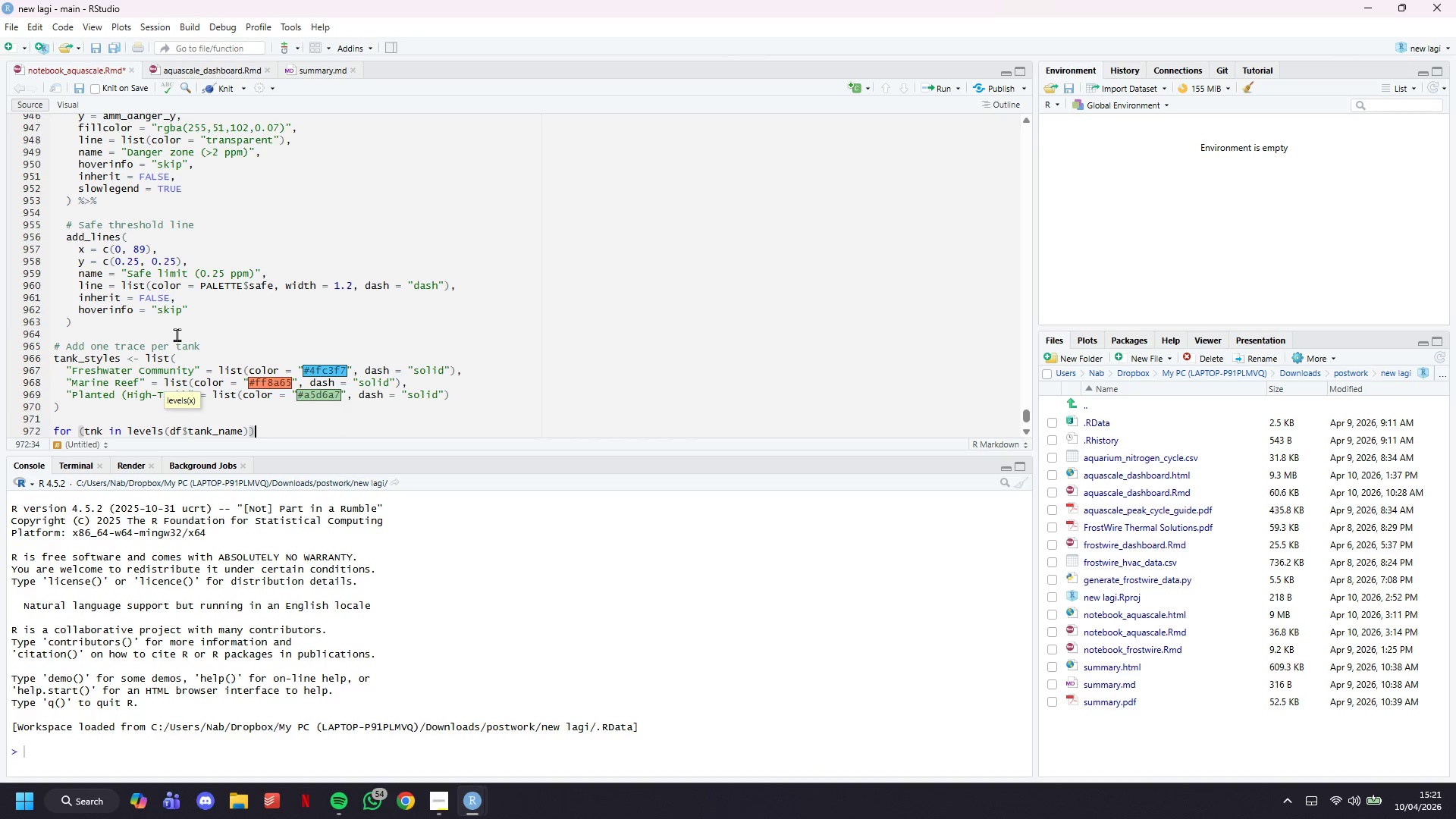 
key(Space)
 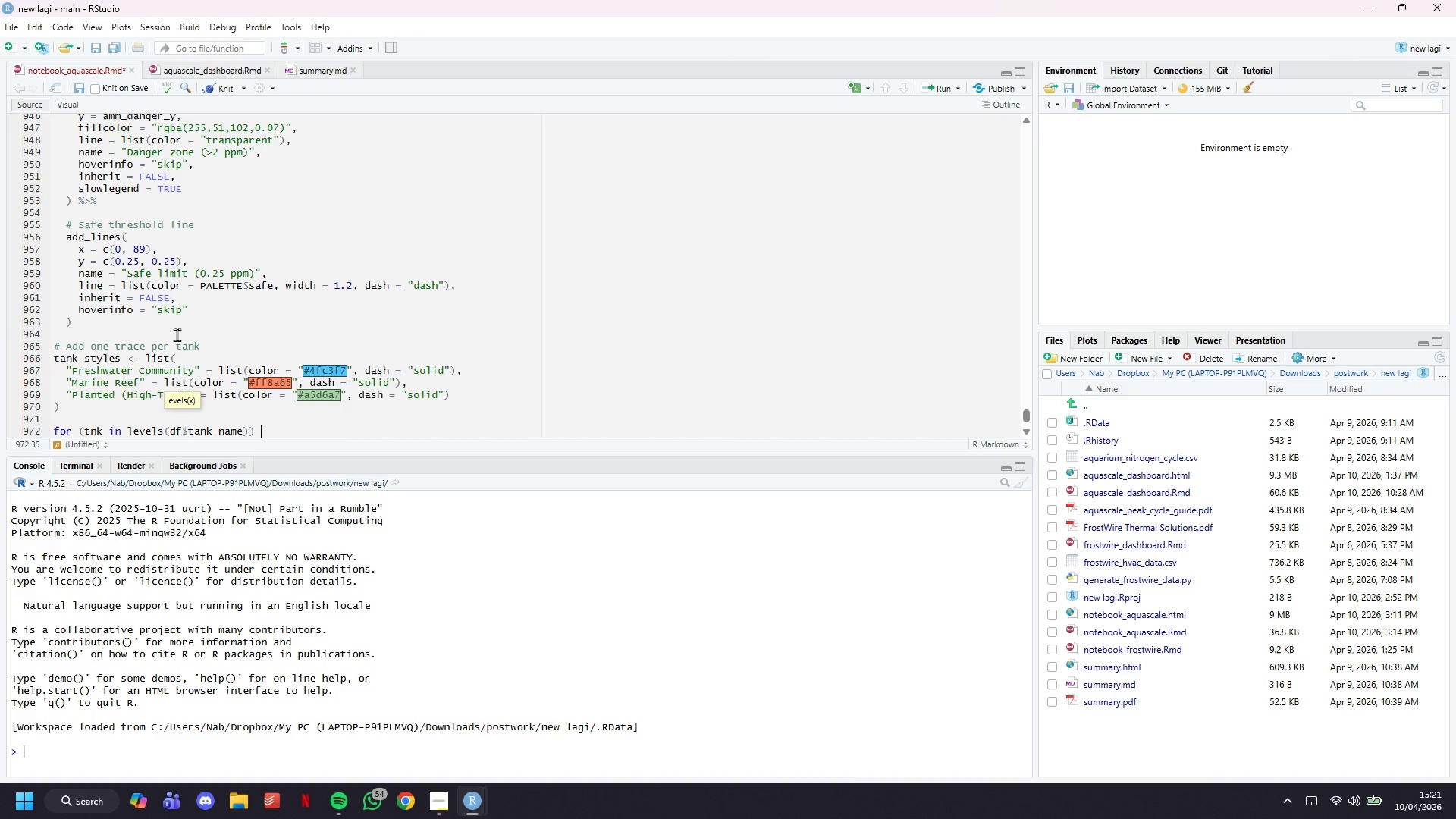 
key(Shift+BracketLeft)
 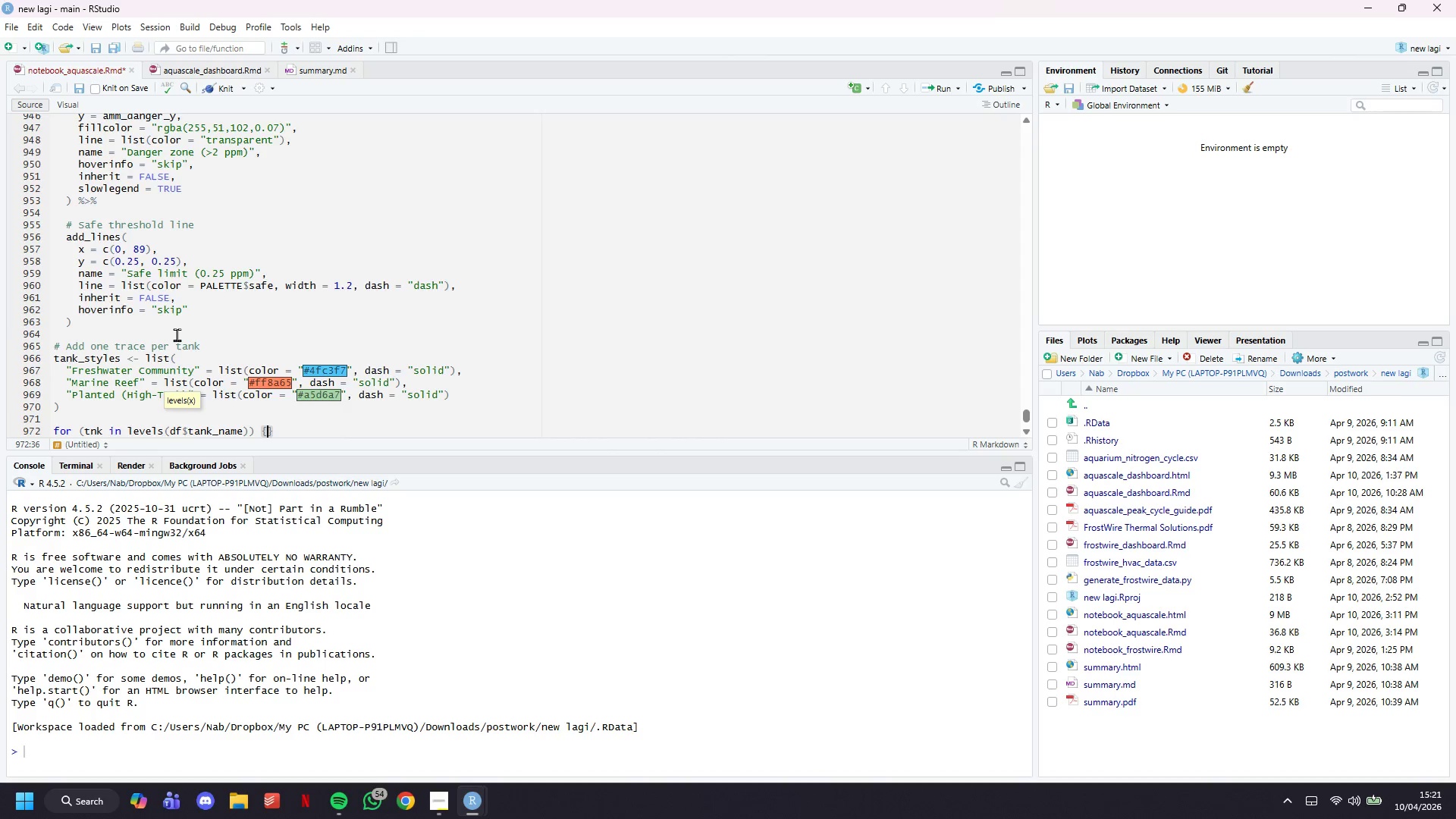 
key(Enter)
 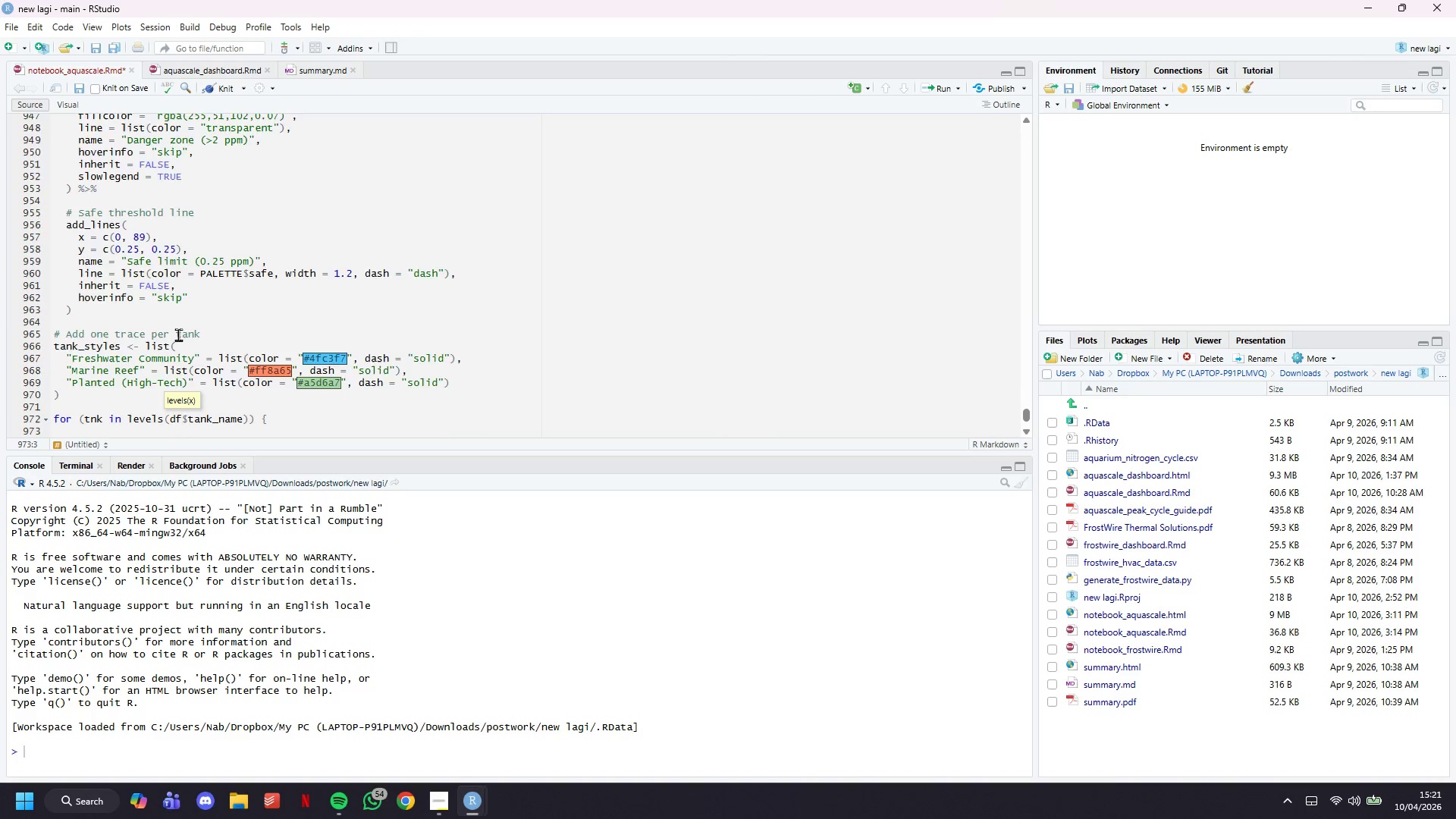 
scroll: coordinate [184, 334], scroll_direction: down, amount: 5.0
 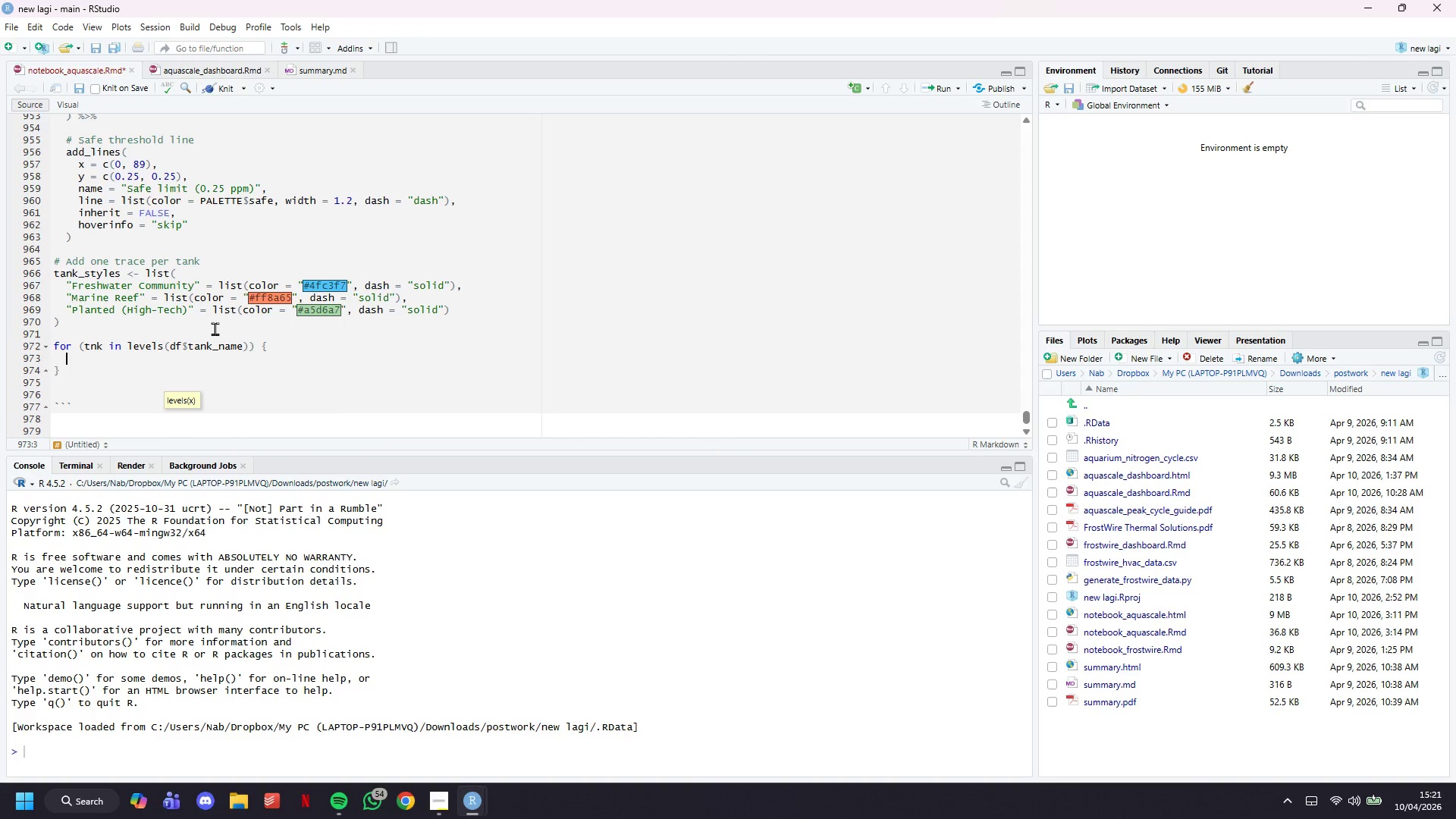 
type(d <- df )
 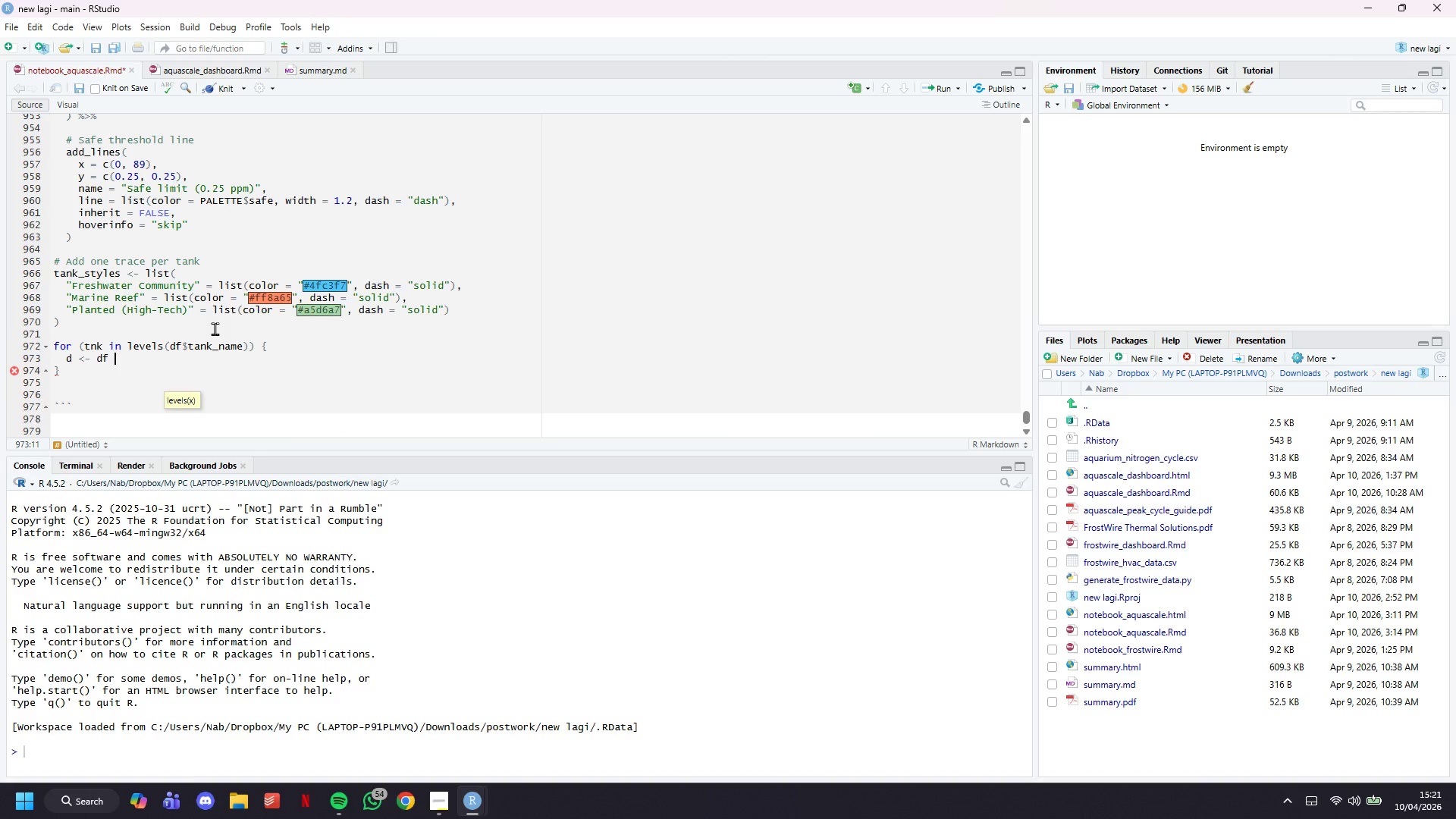 
wait(14.19)
 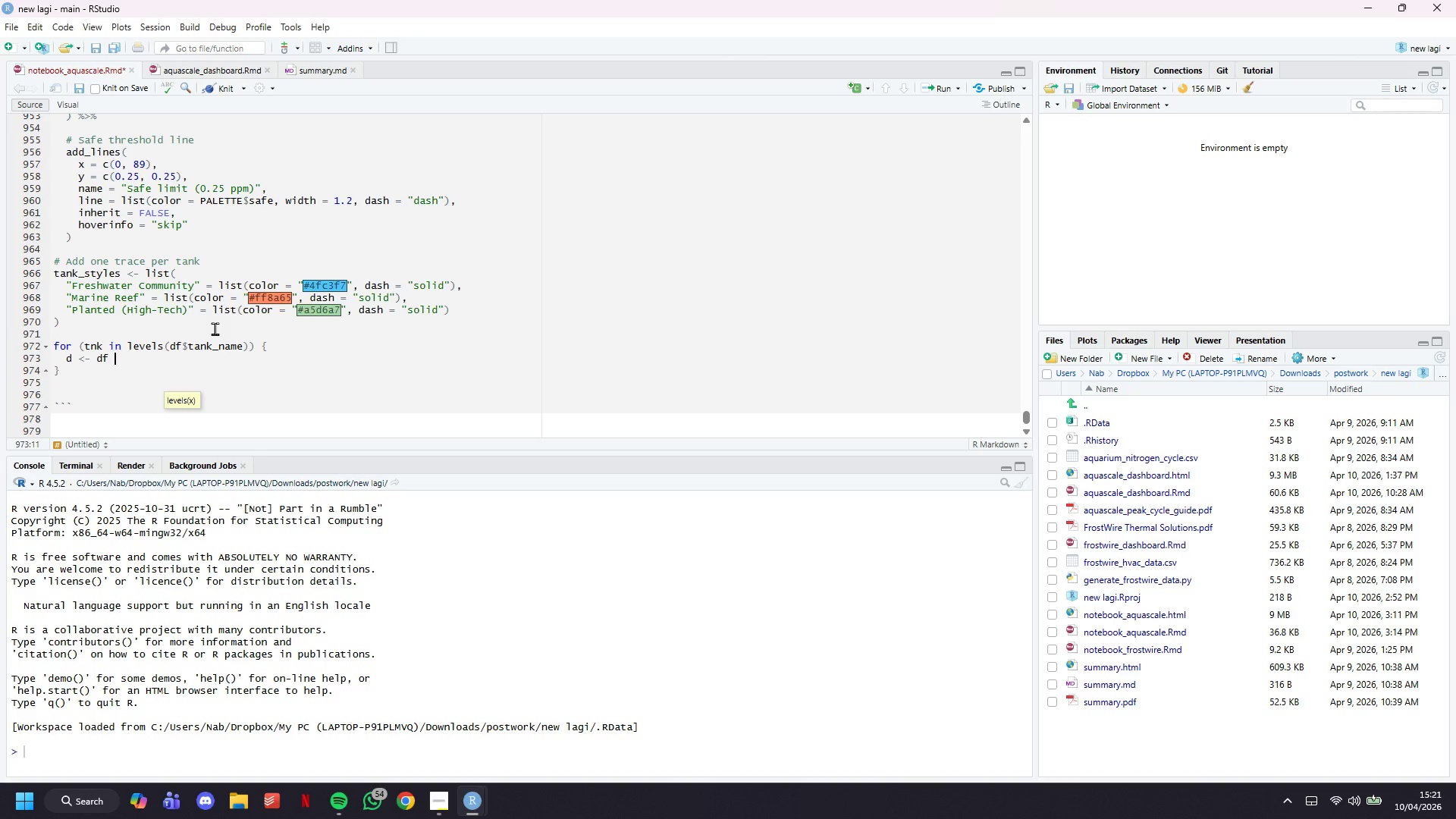 
type(%>% filter(tank_name == tnk)
 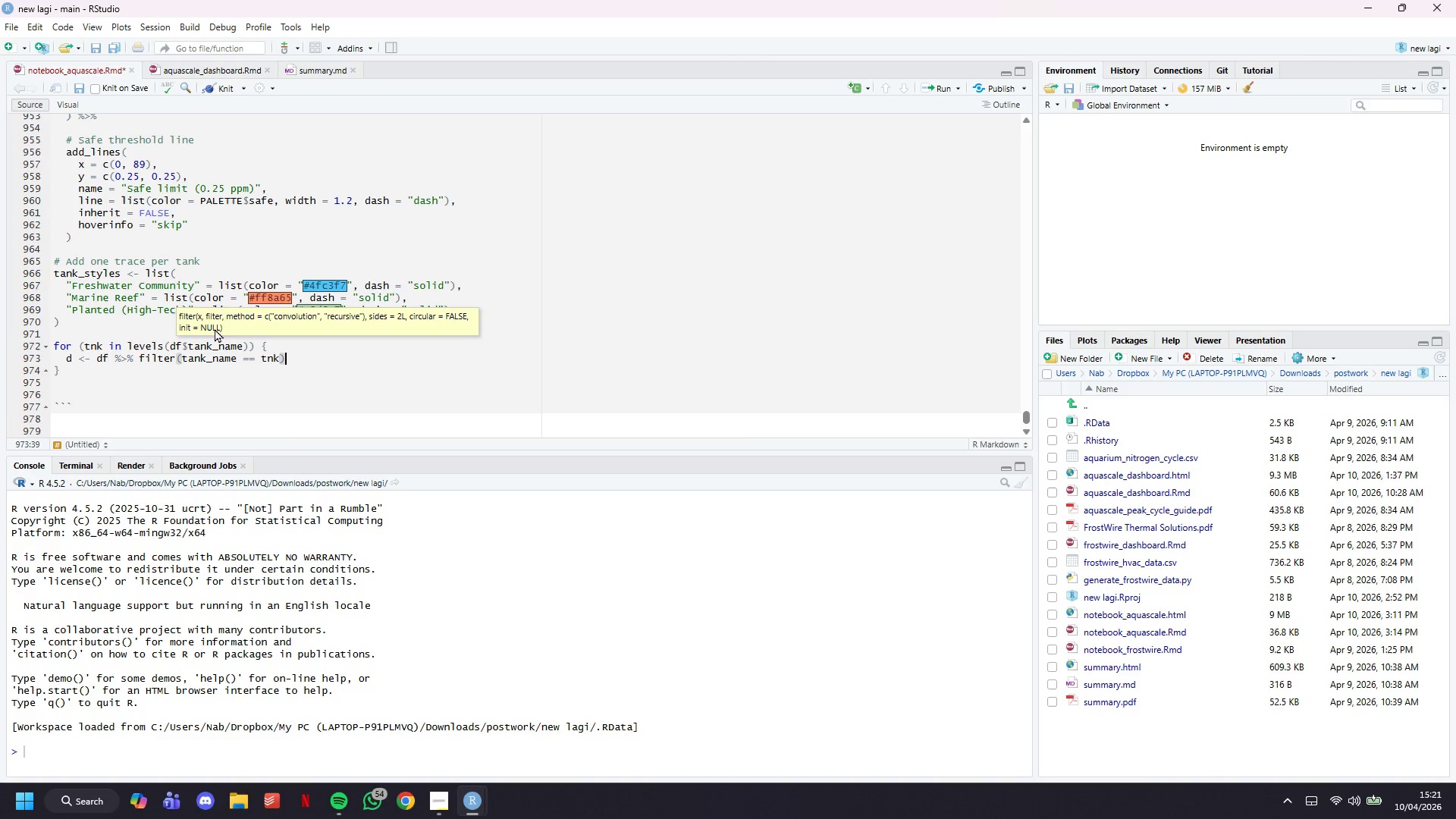 
 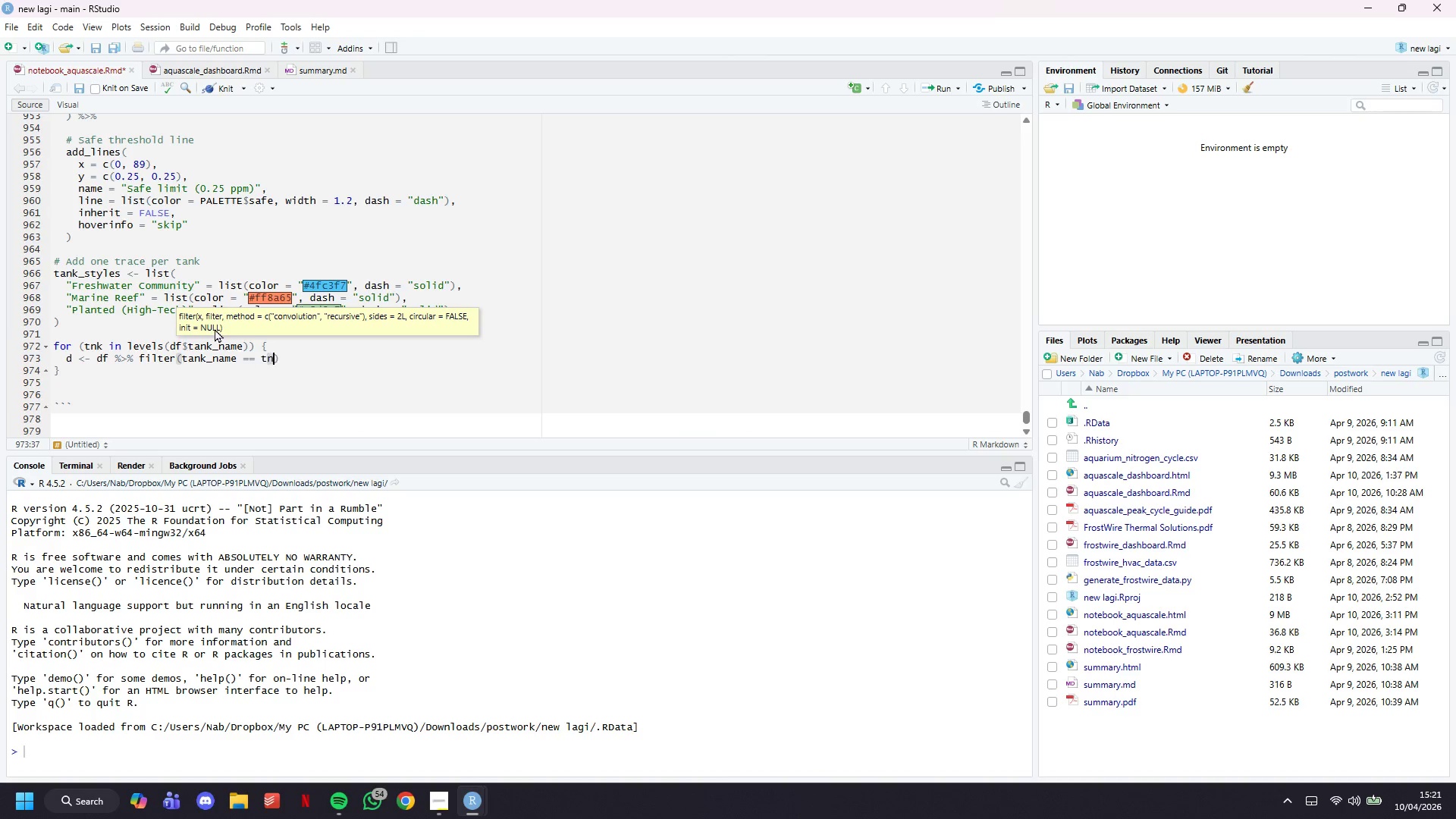 
key(ArrowRight)
 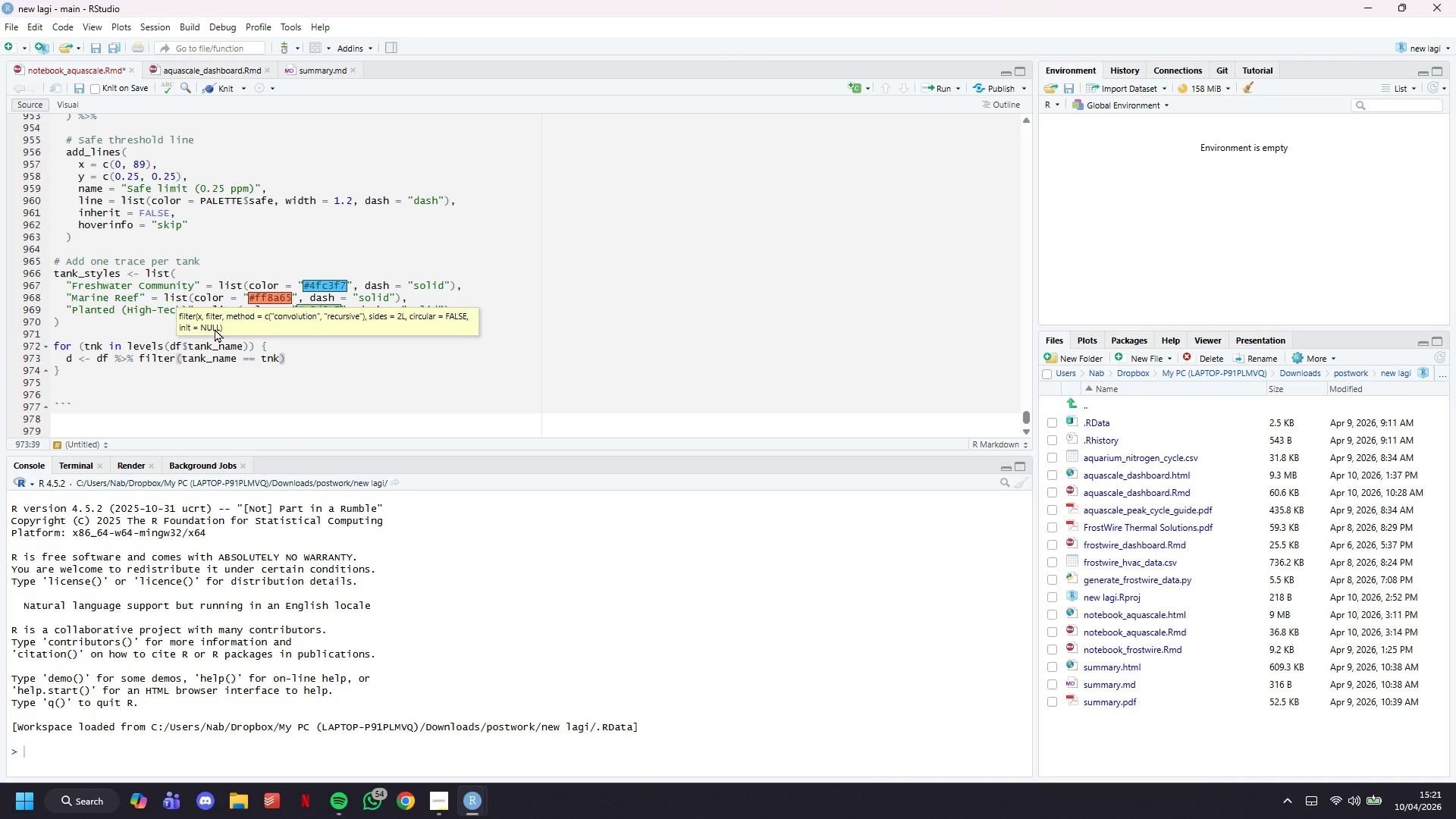 
key(Enter)
 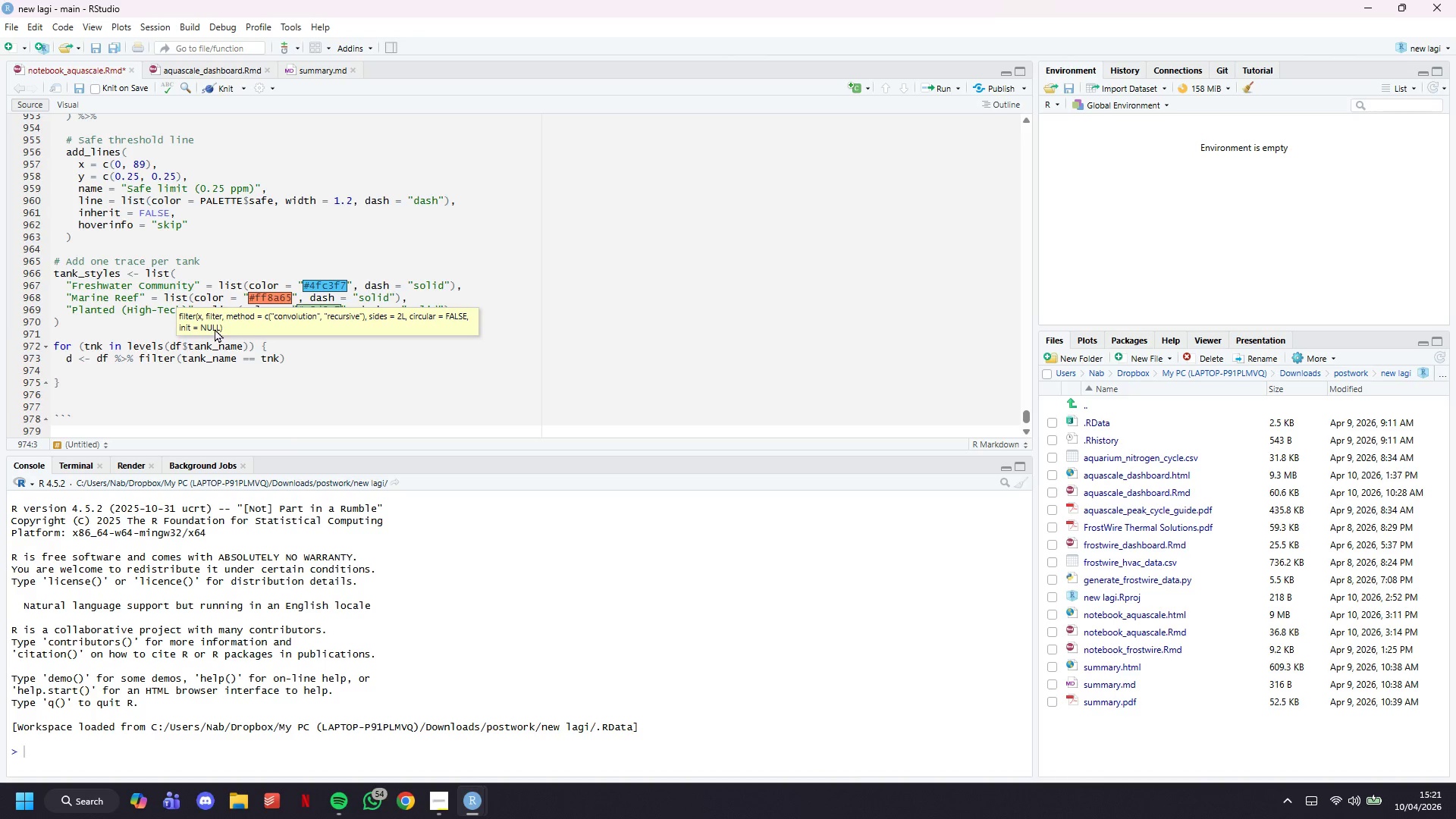 
type(p_amm <- p_amm %>%)
 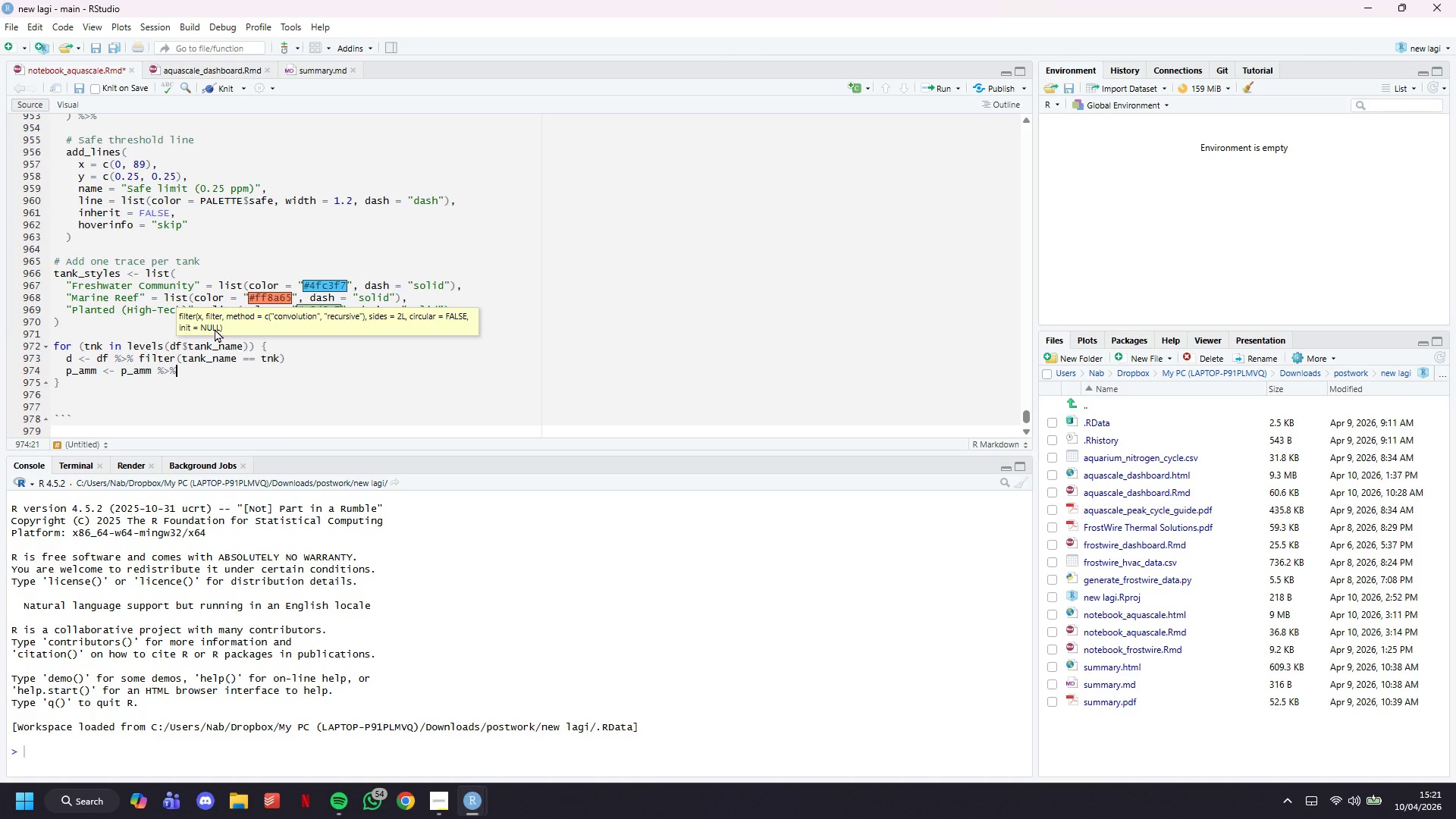 
 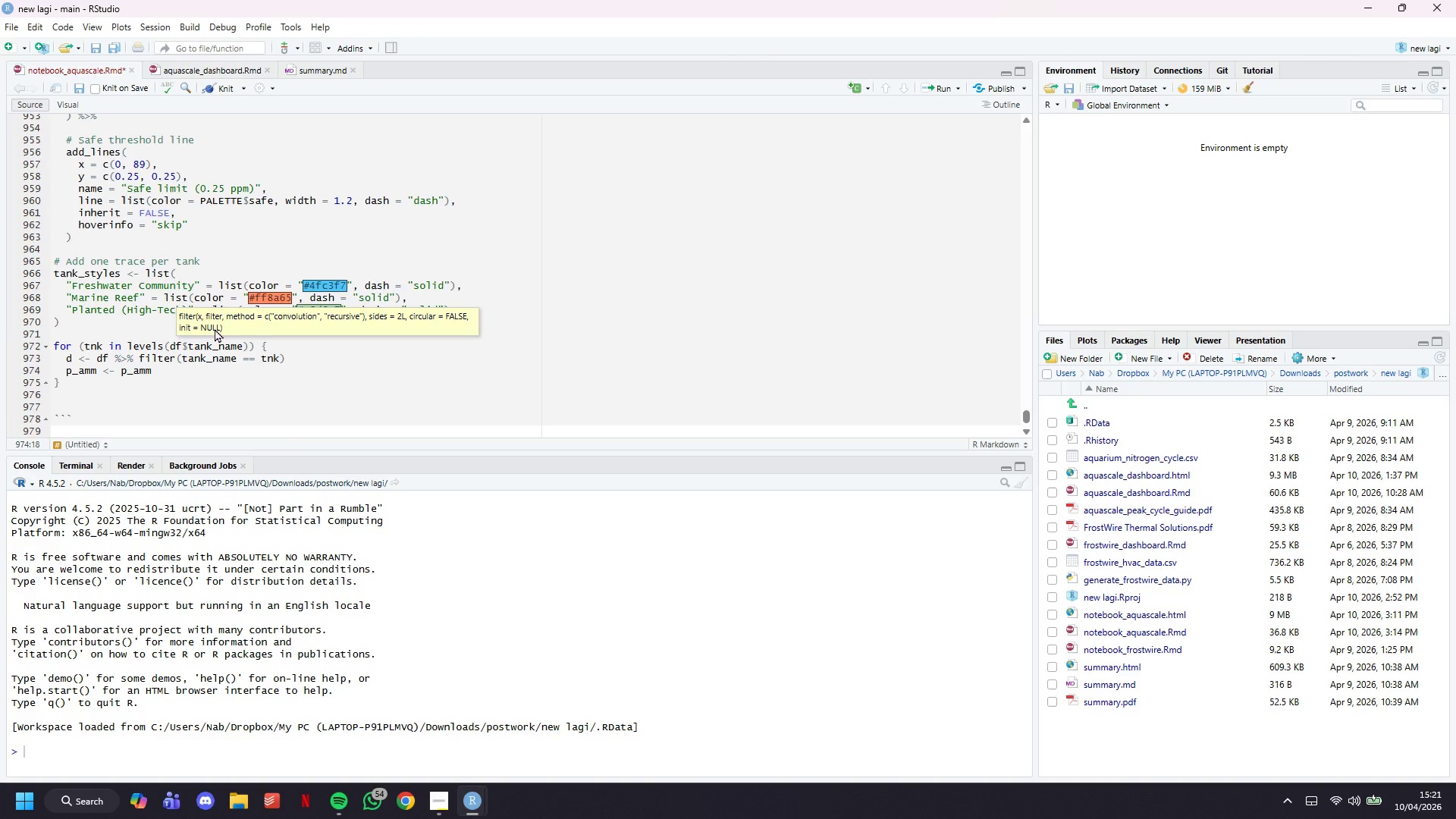 
key(Enter)
 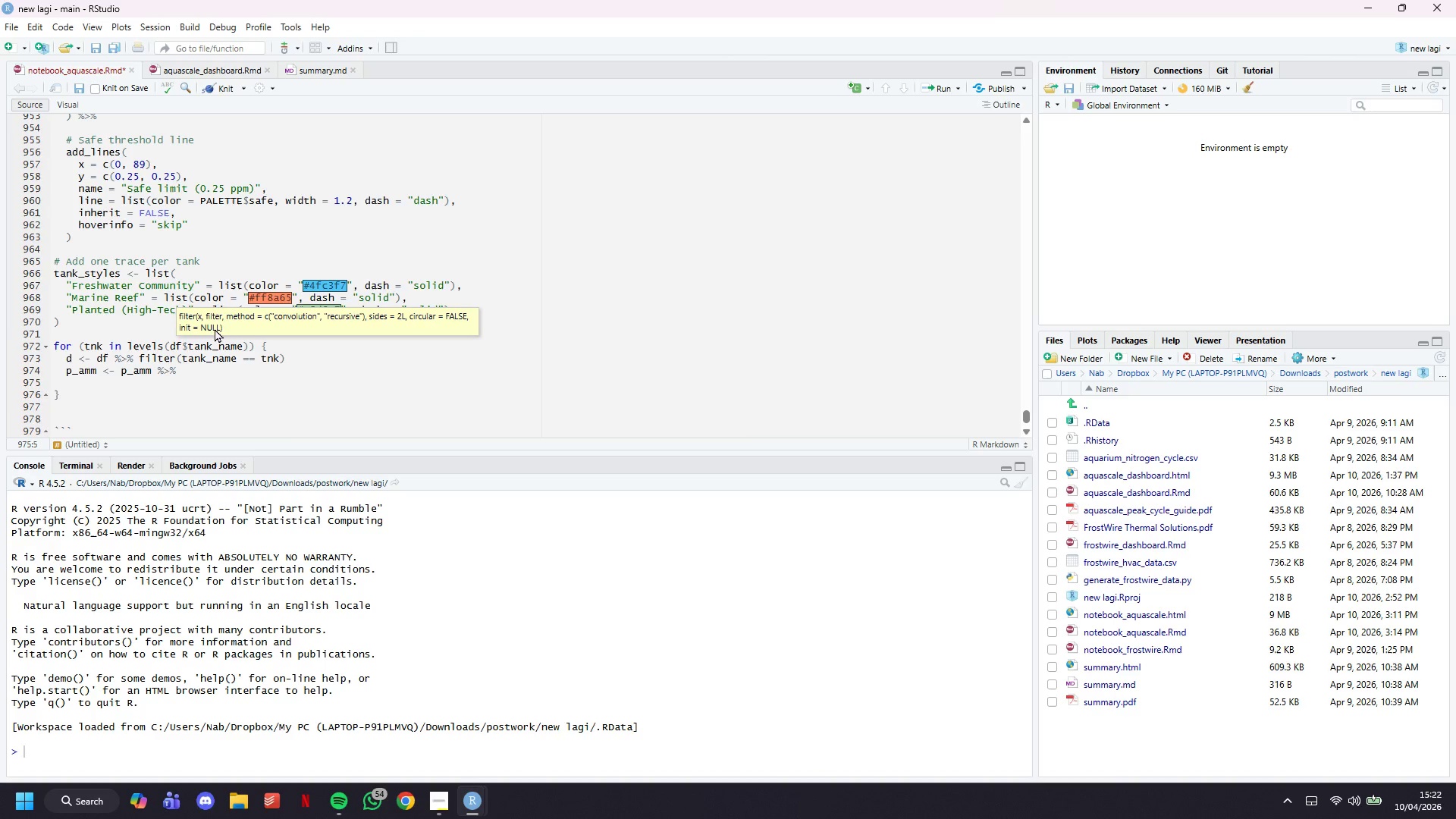 
type(add_lines()
 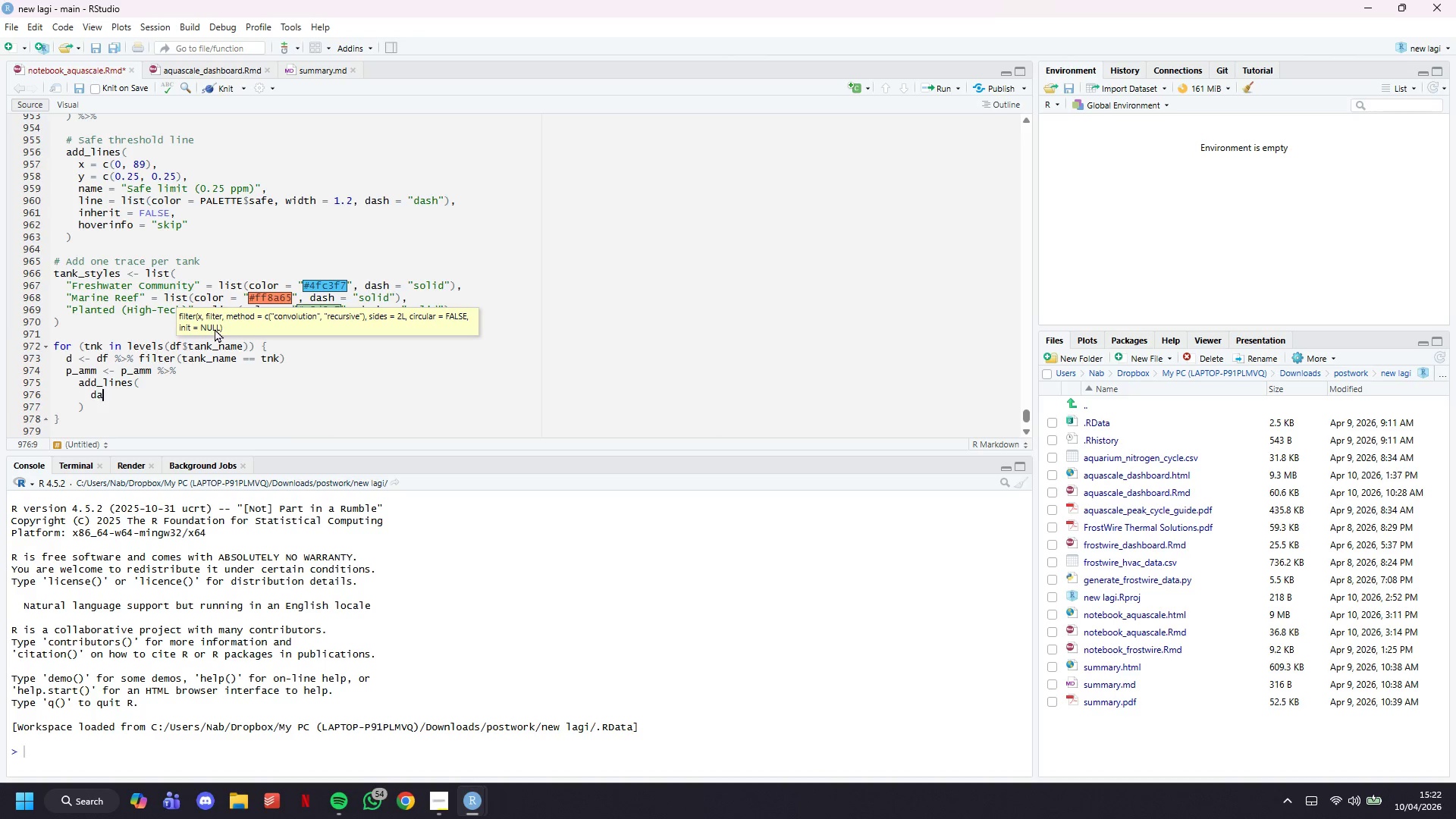 
 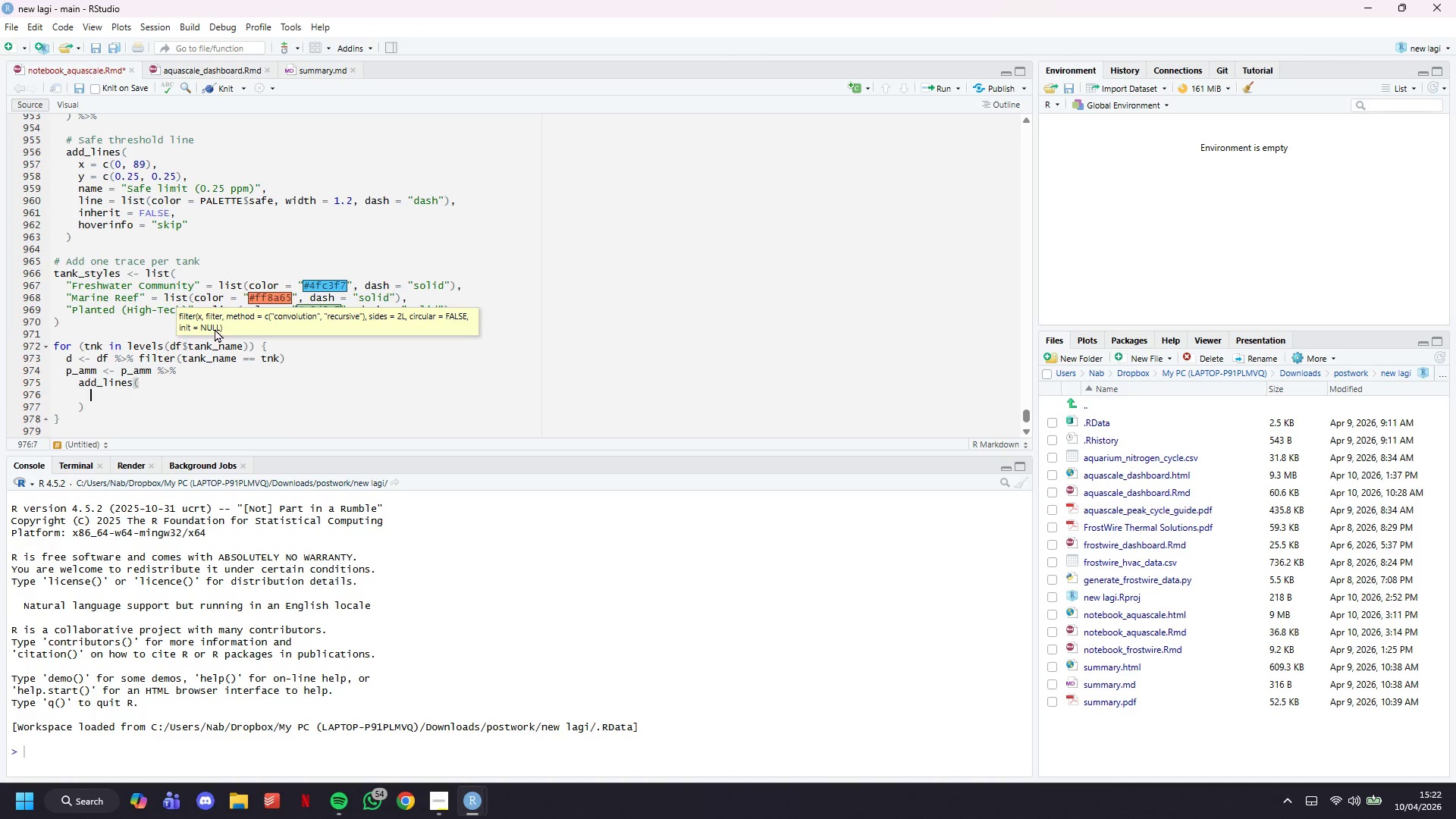 
key(Enter)
 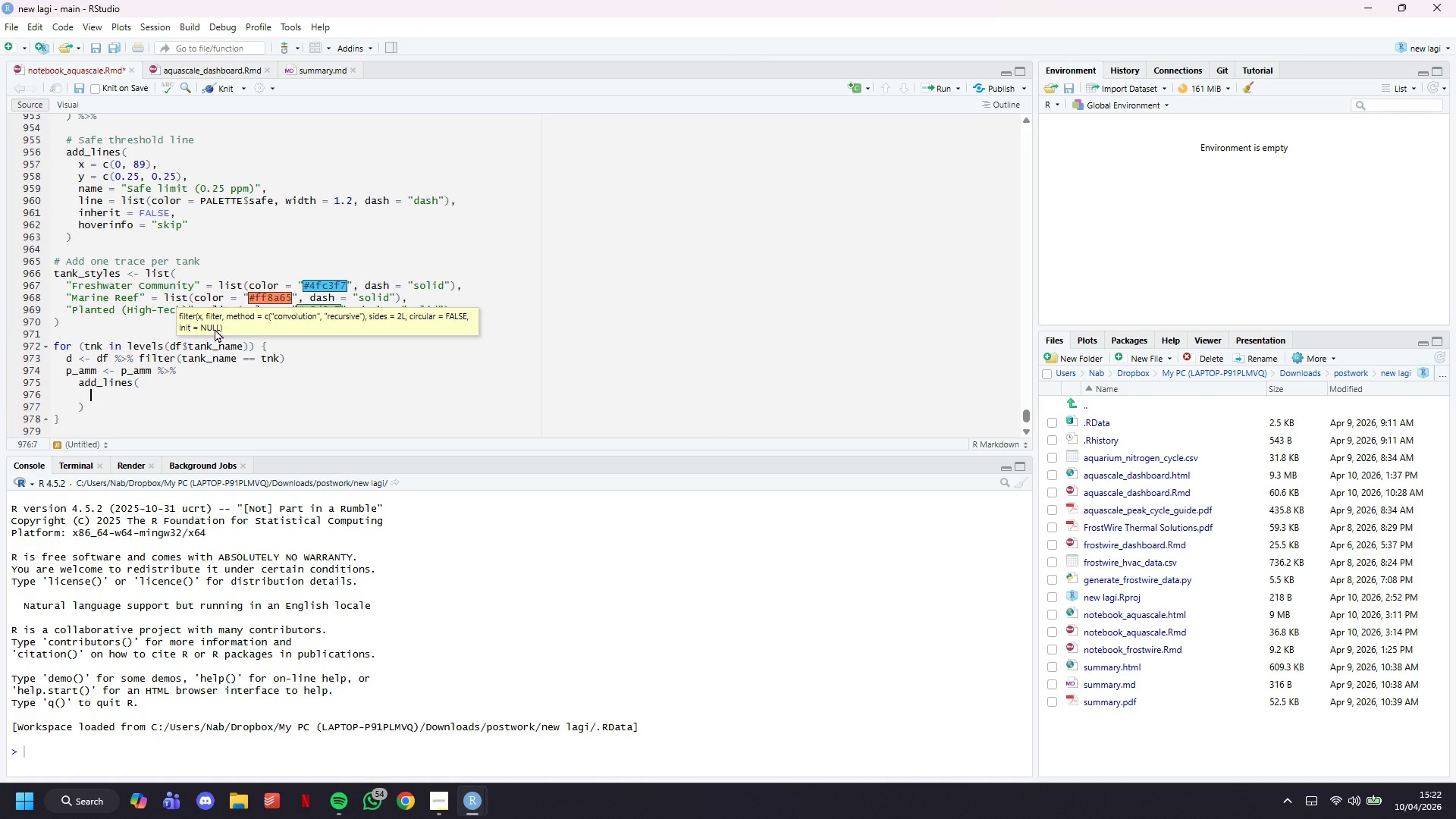 
type(data = d,)
 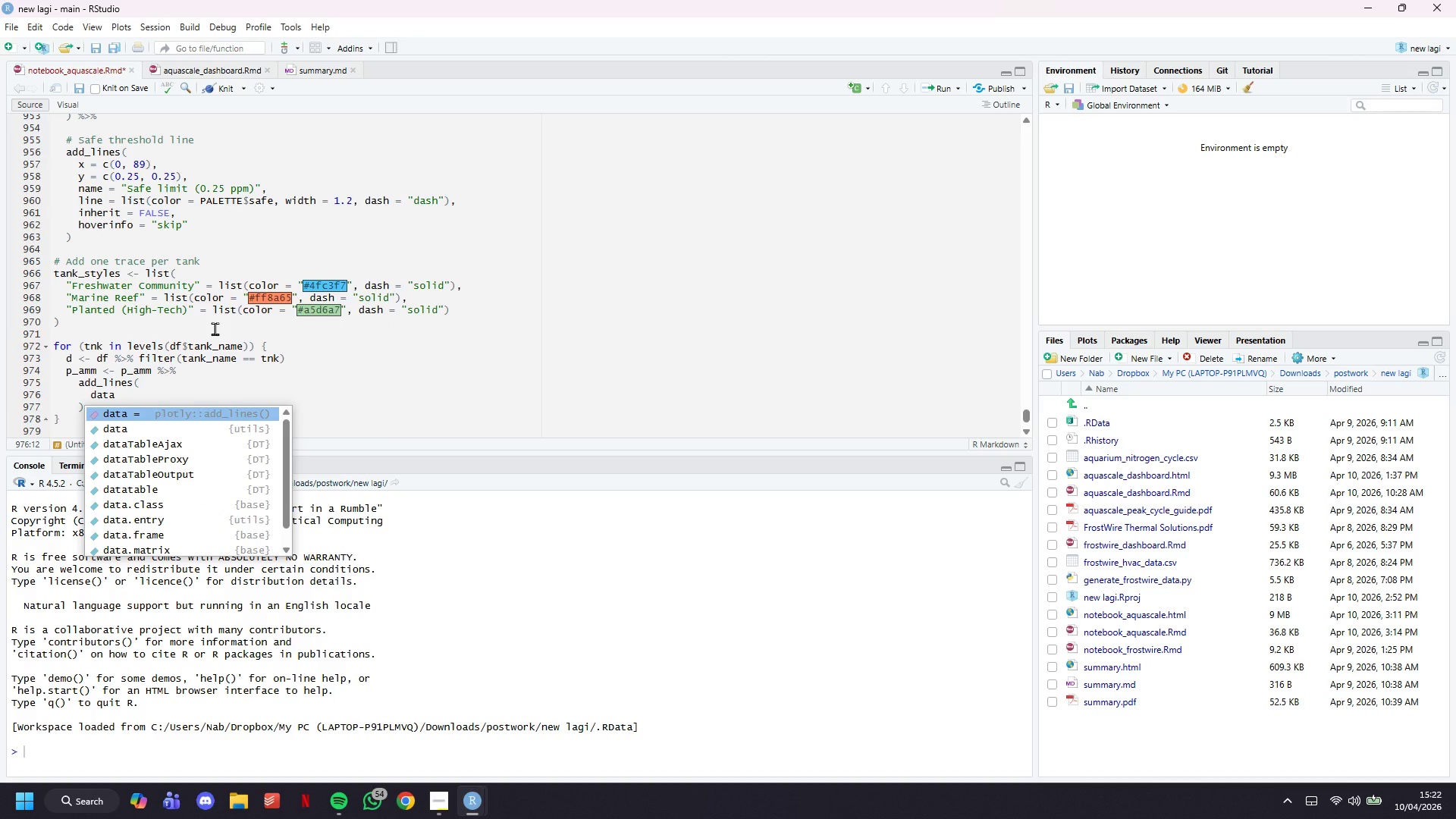 
key(Enter)
 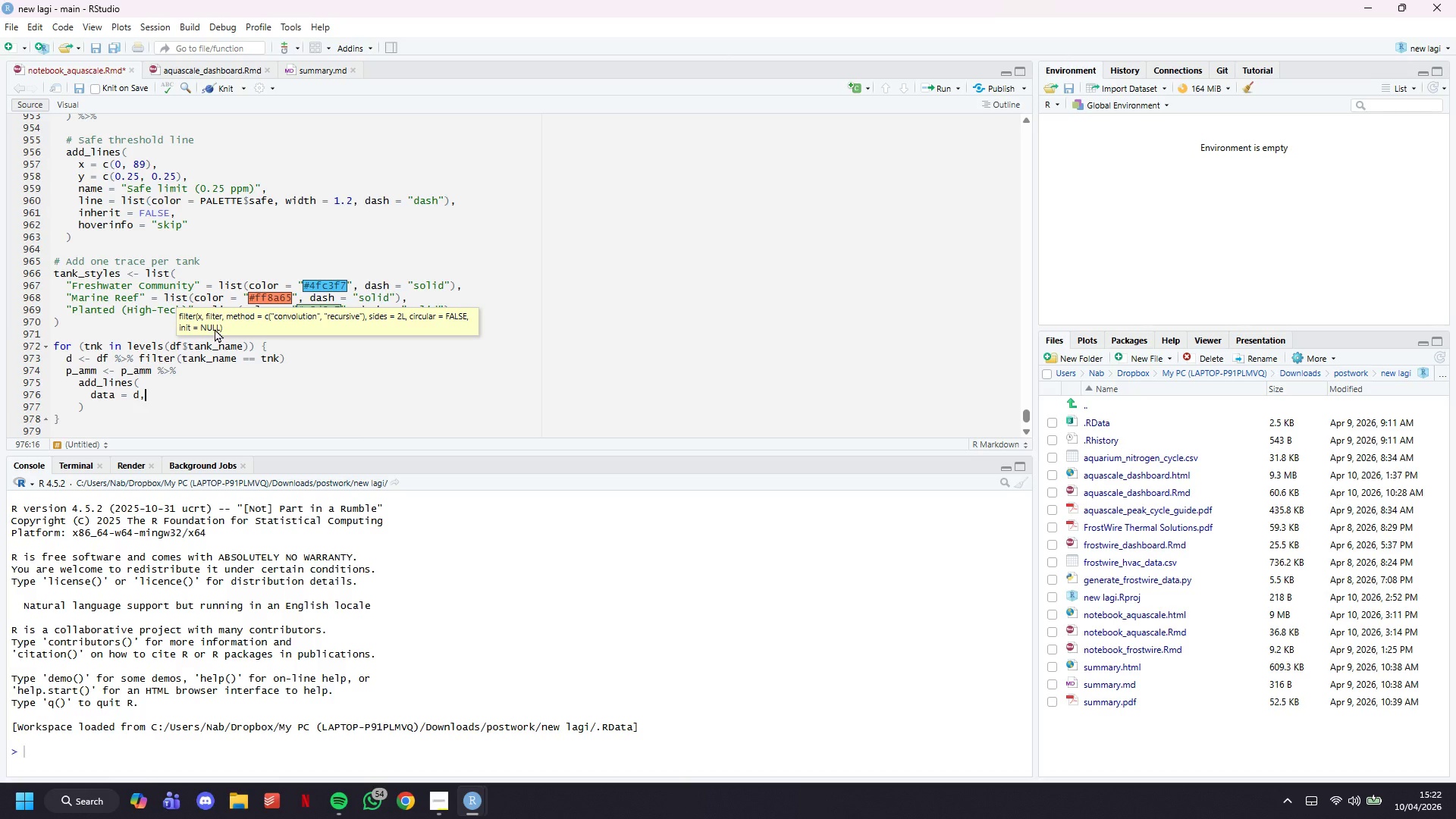 
type(x = ~day,)
 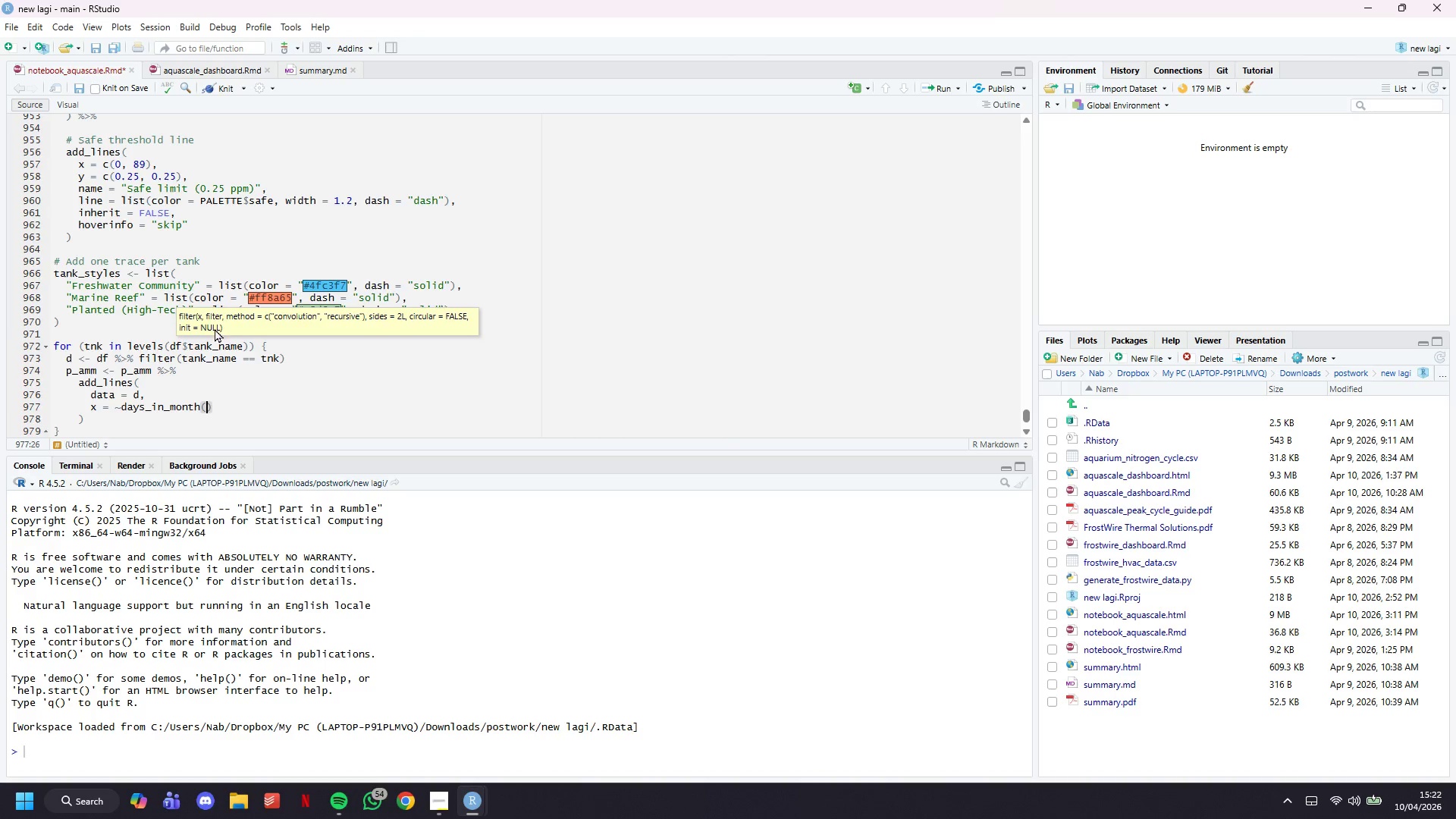 
 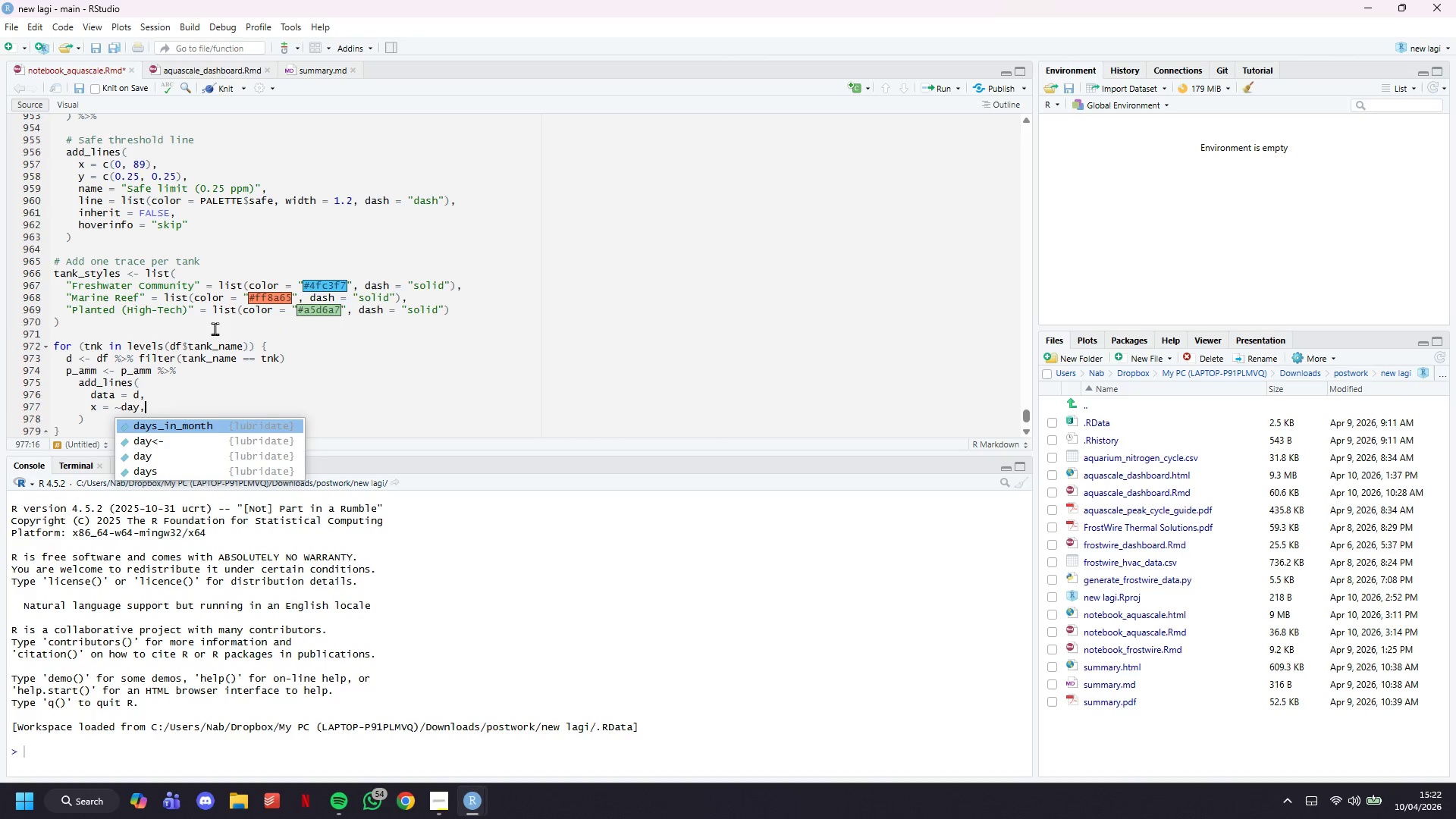 
key(Enter)
 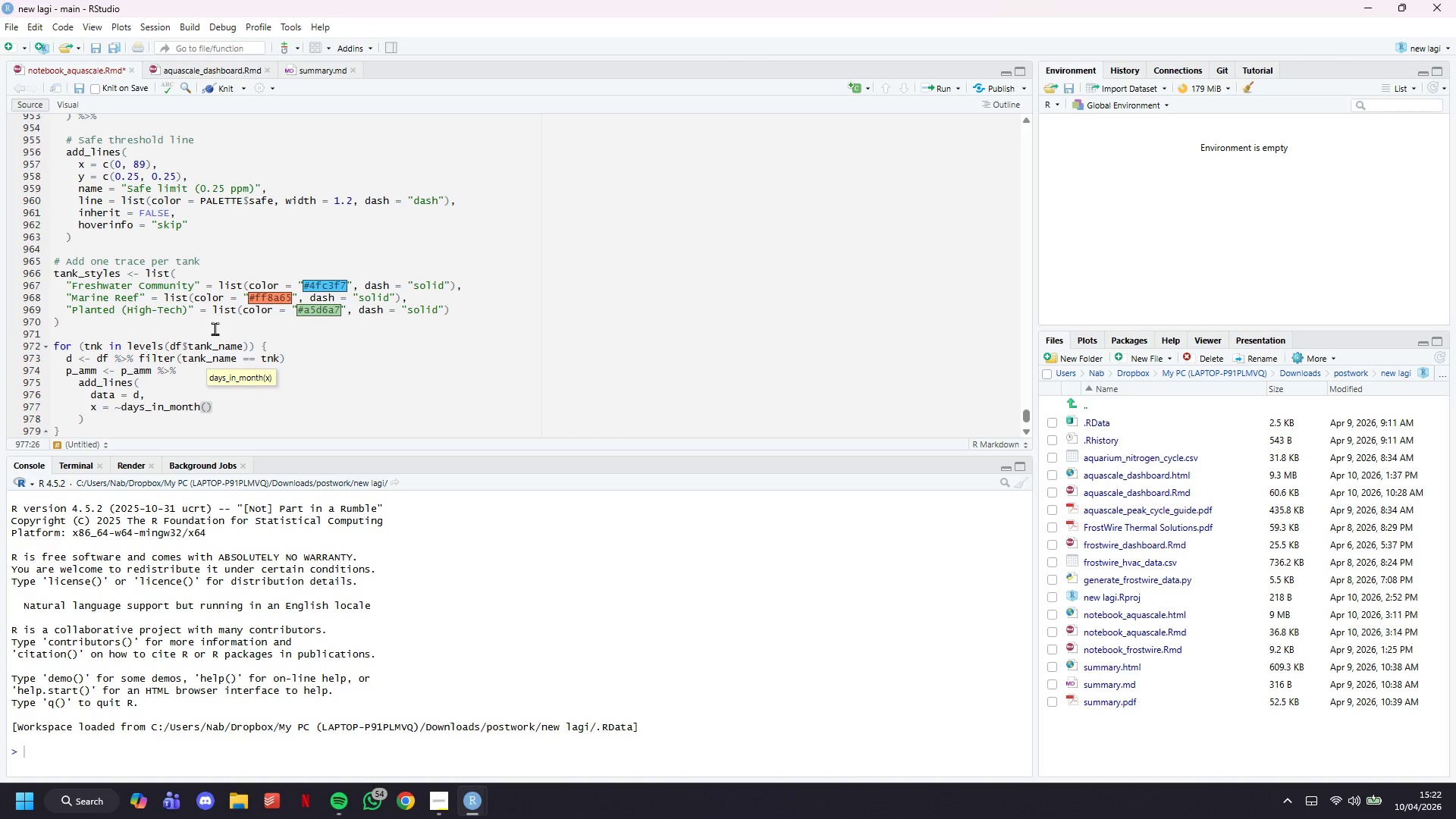 
key(Backspace)
 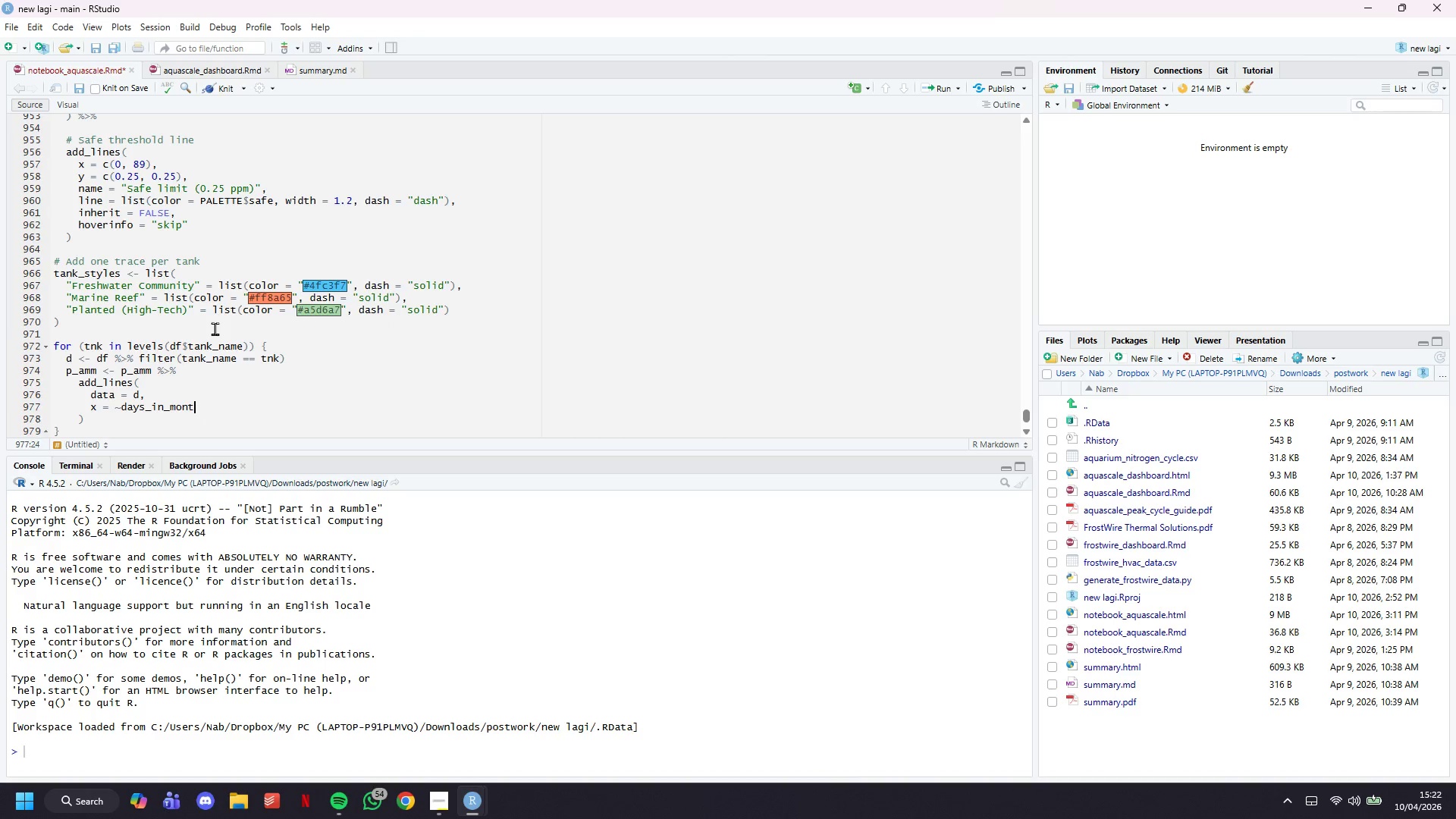 
key(Backspace)
 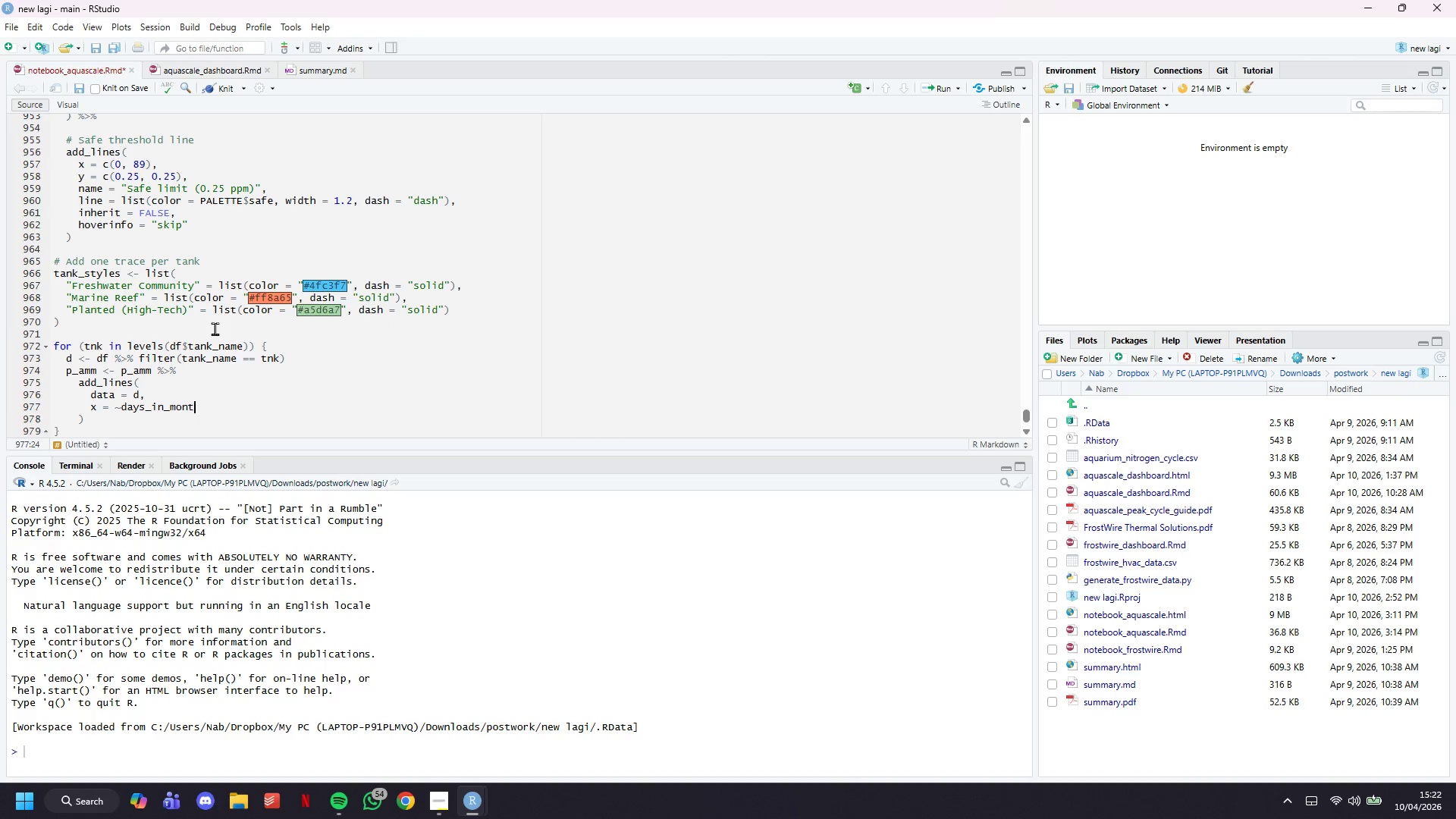 
key(Backspace)
 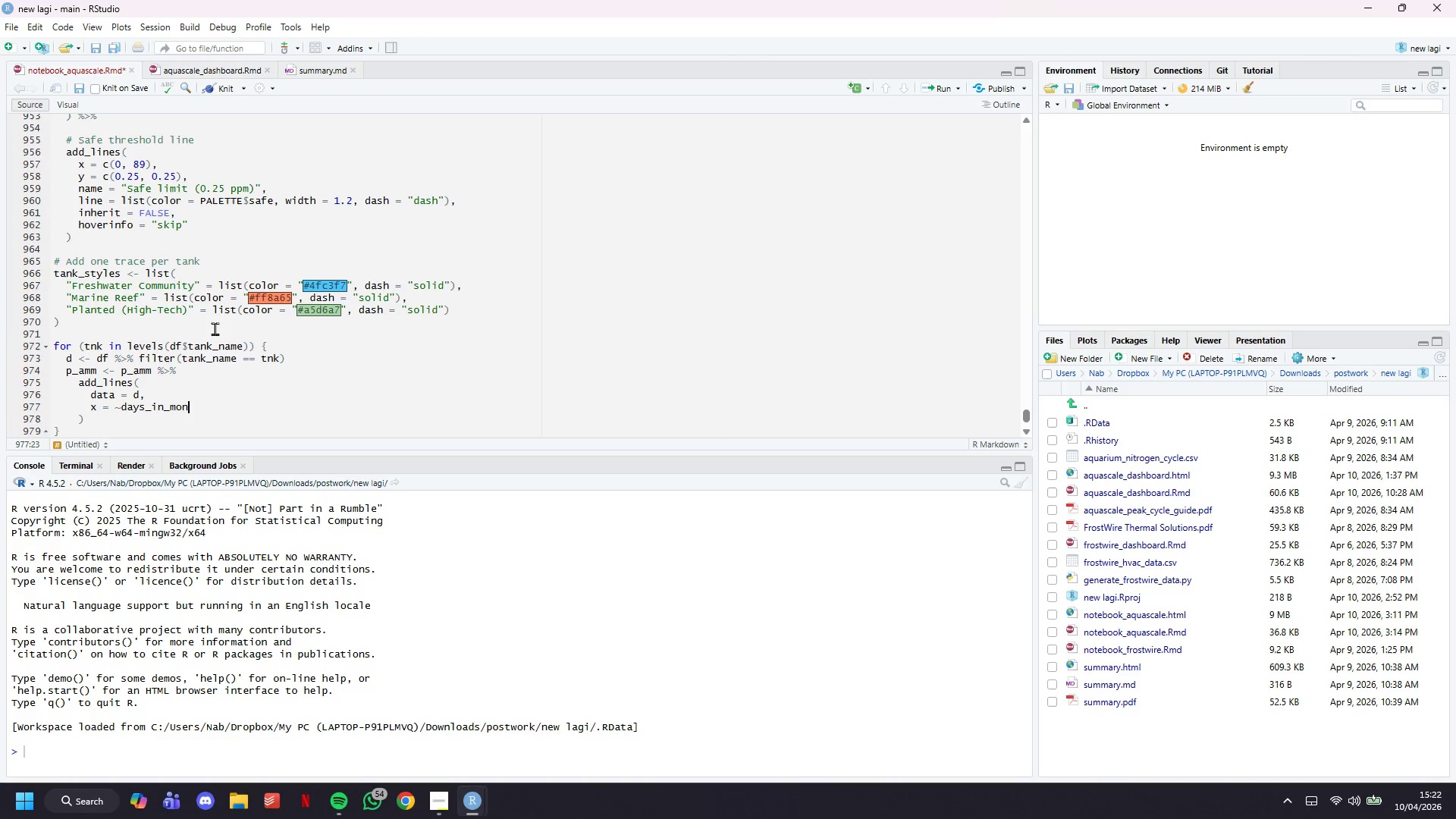 
key(Backspace)
 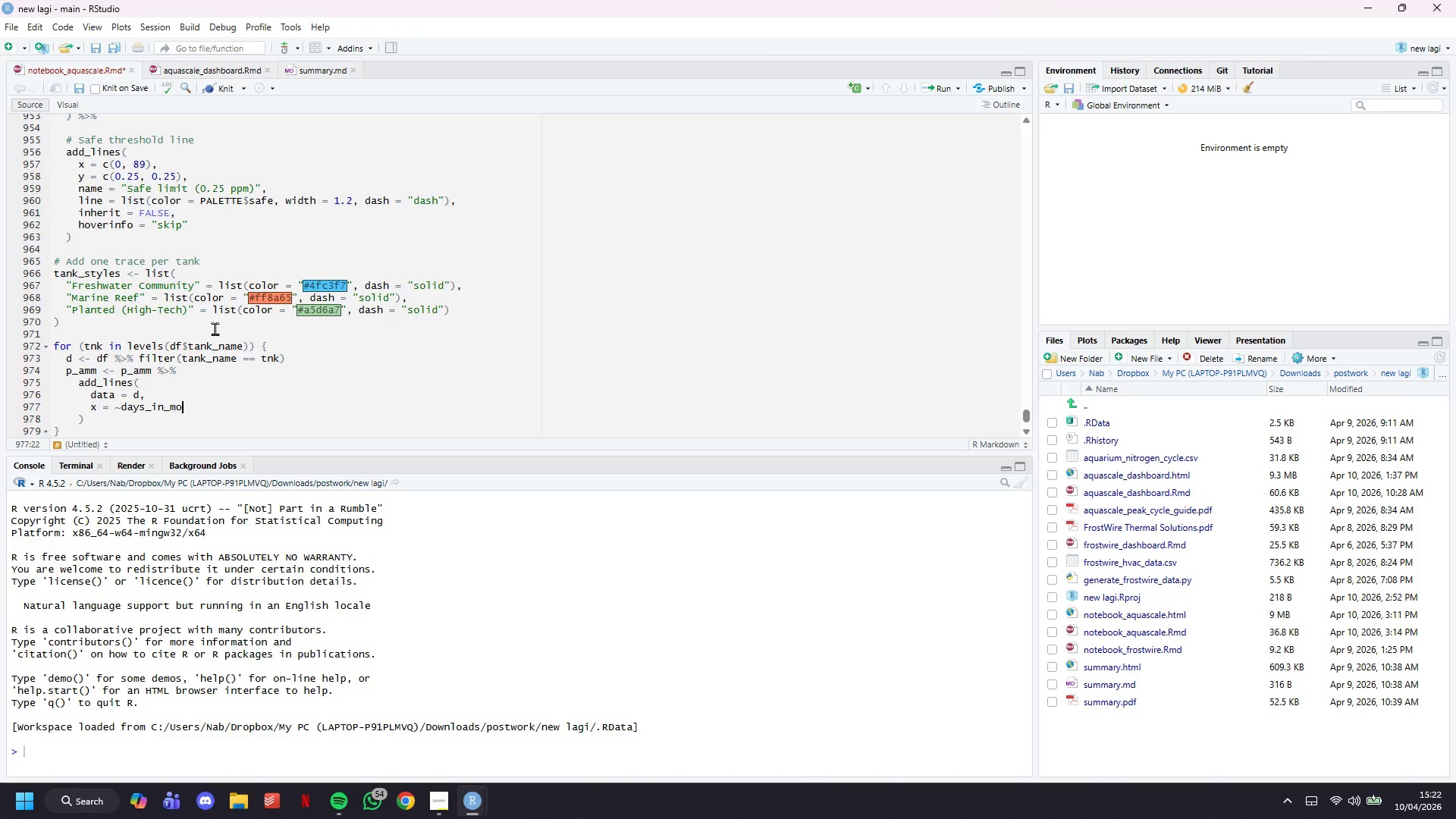 
key(Backspace)
 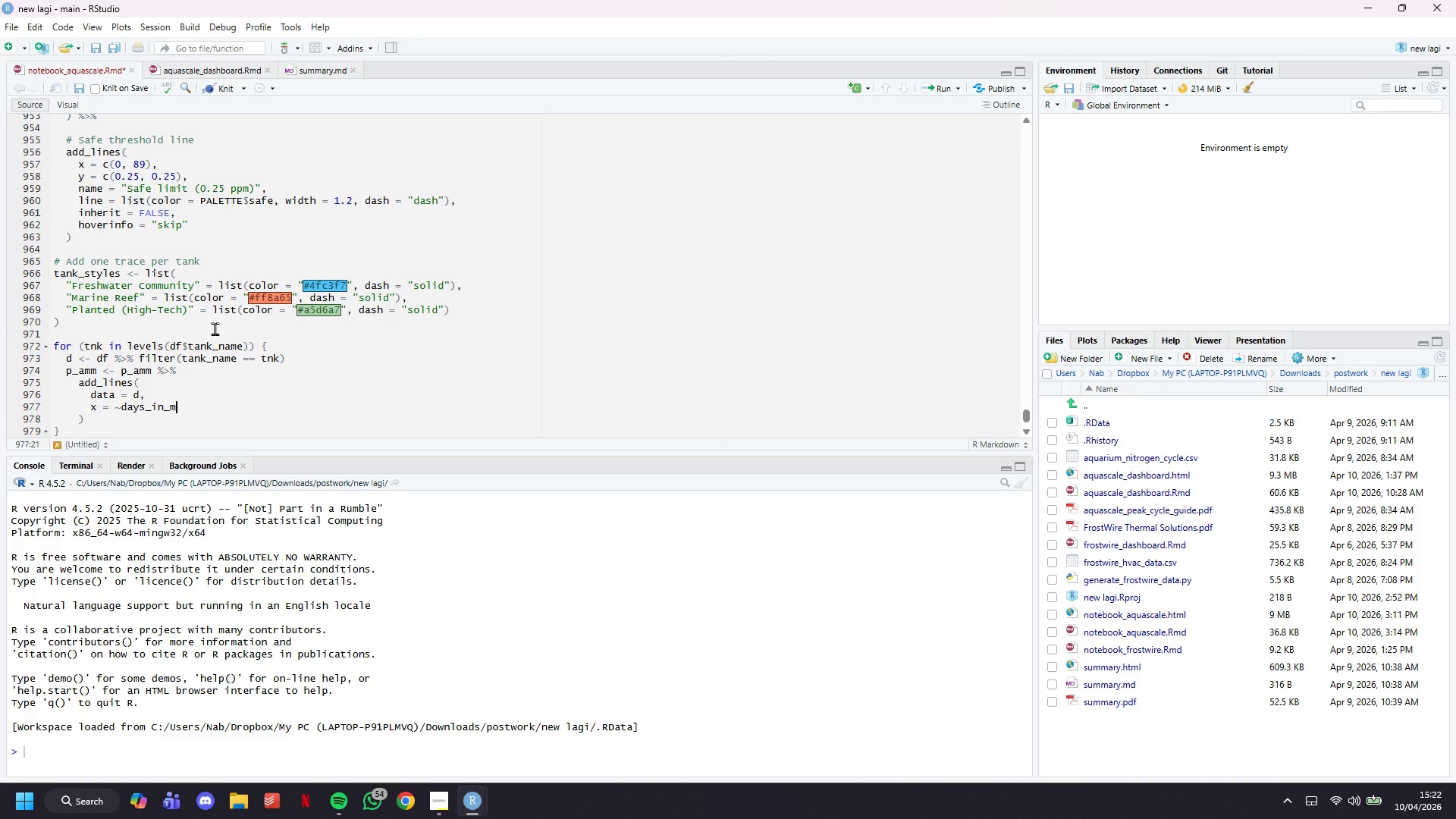 
key(Backspace)
 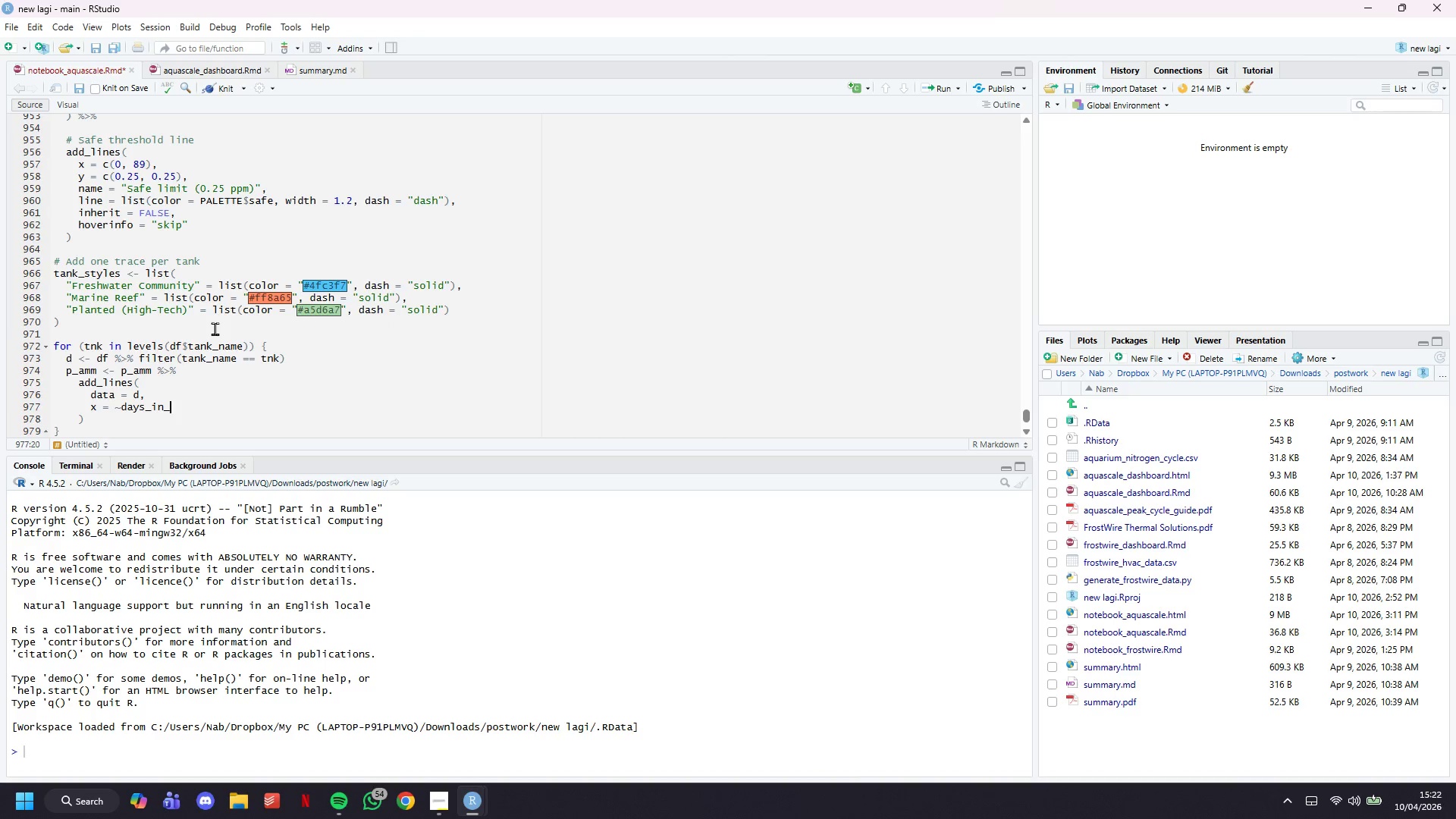 
key(Backspace)
 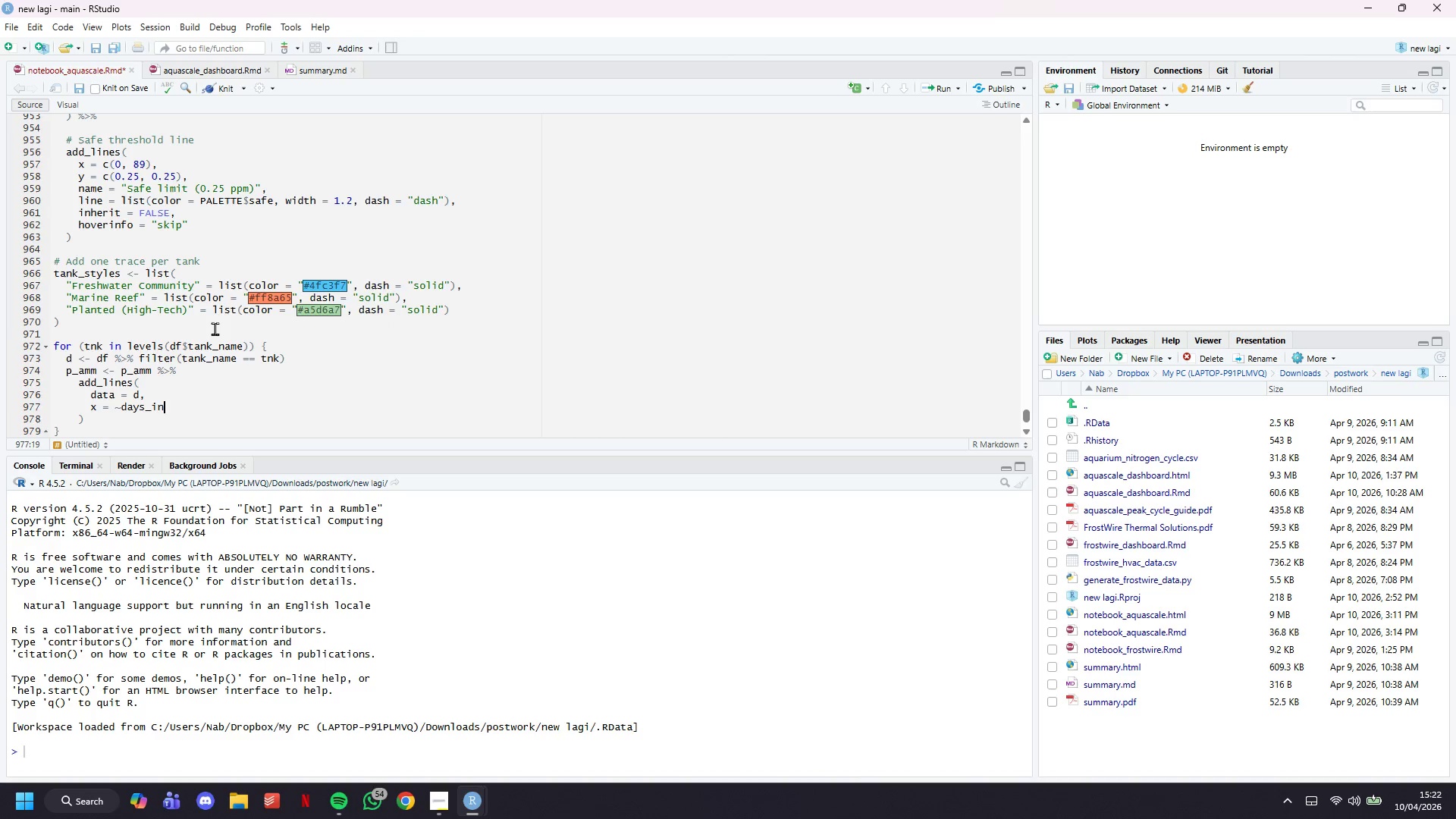 
key(Backspace)
 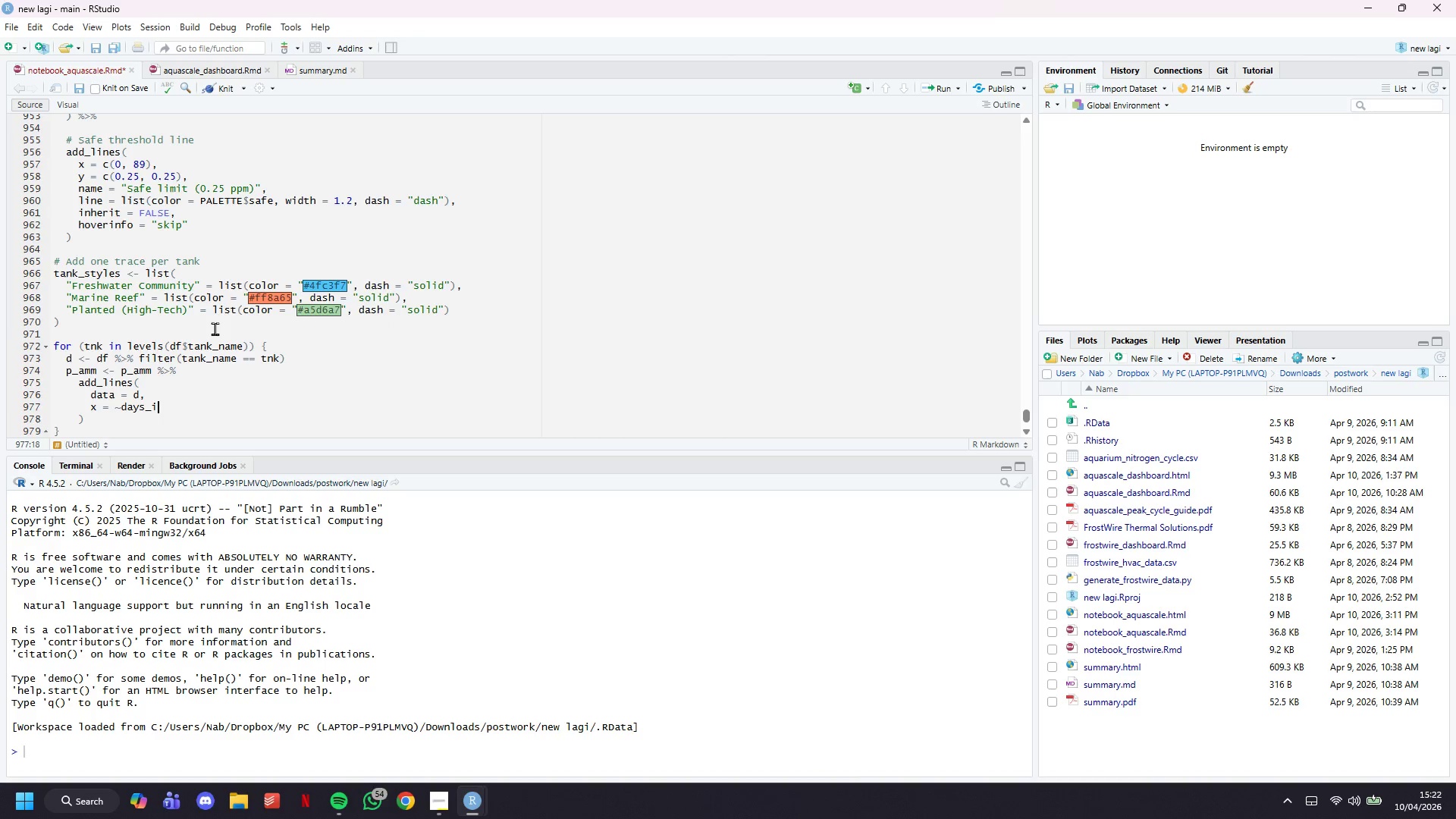 
key(Backspace)
 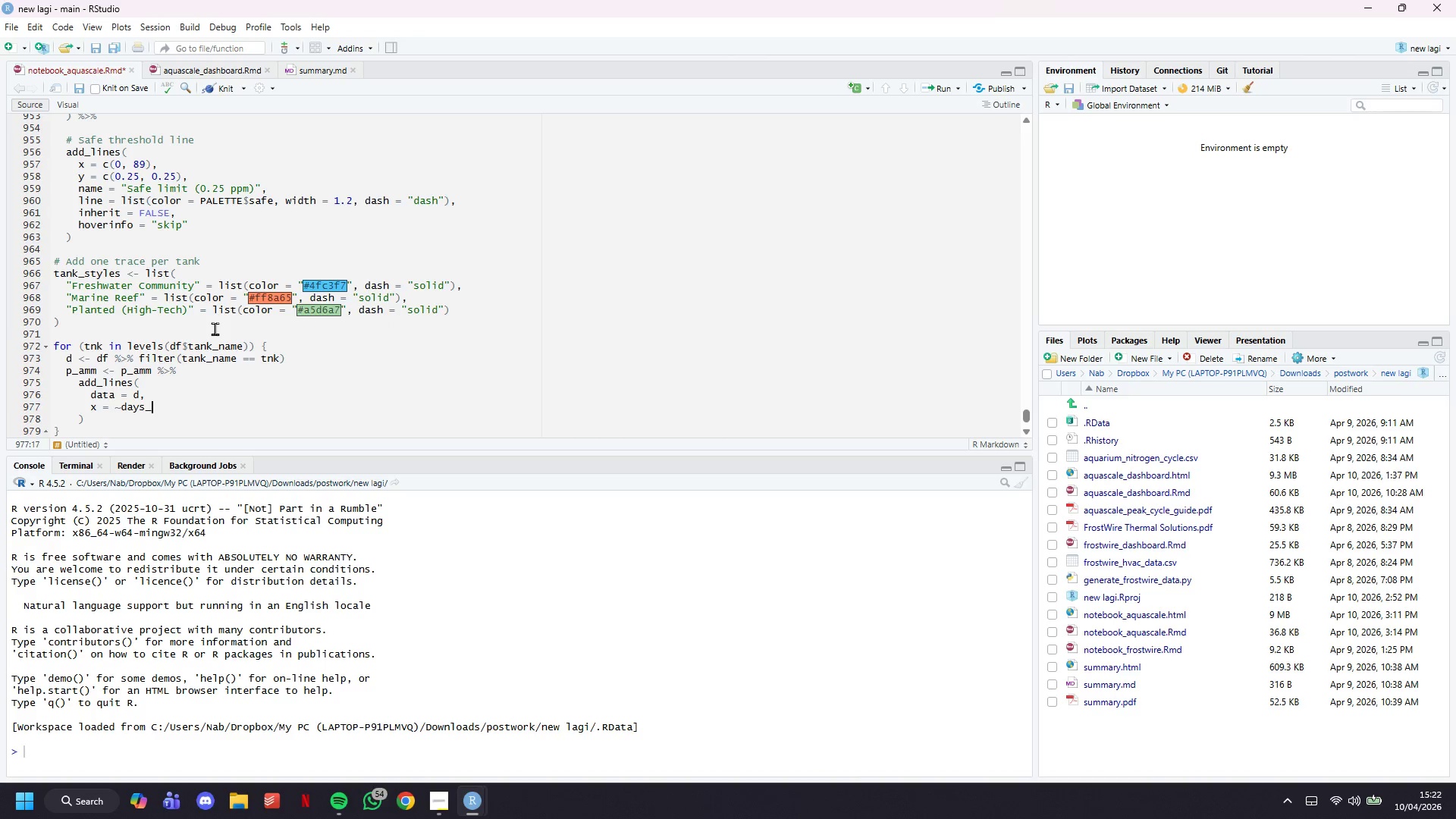 
key(Backspace)
 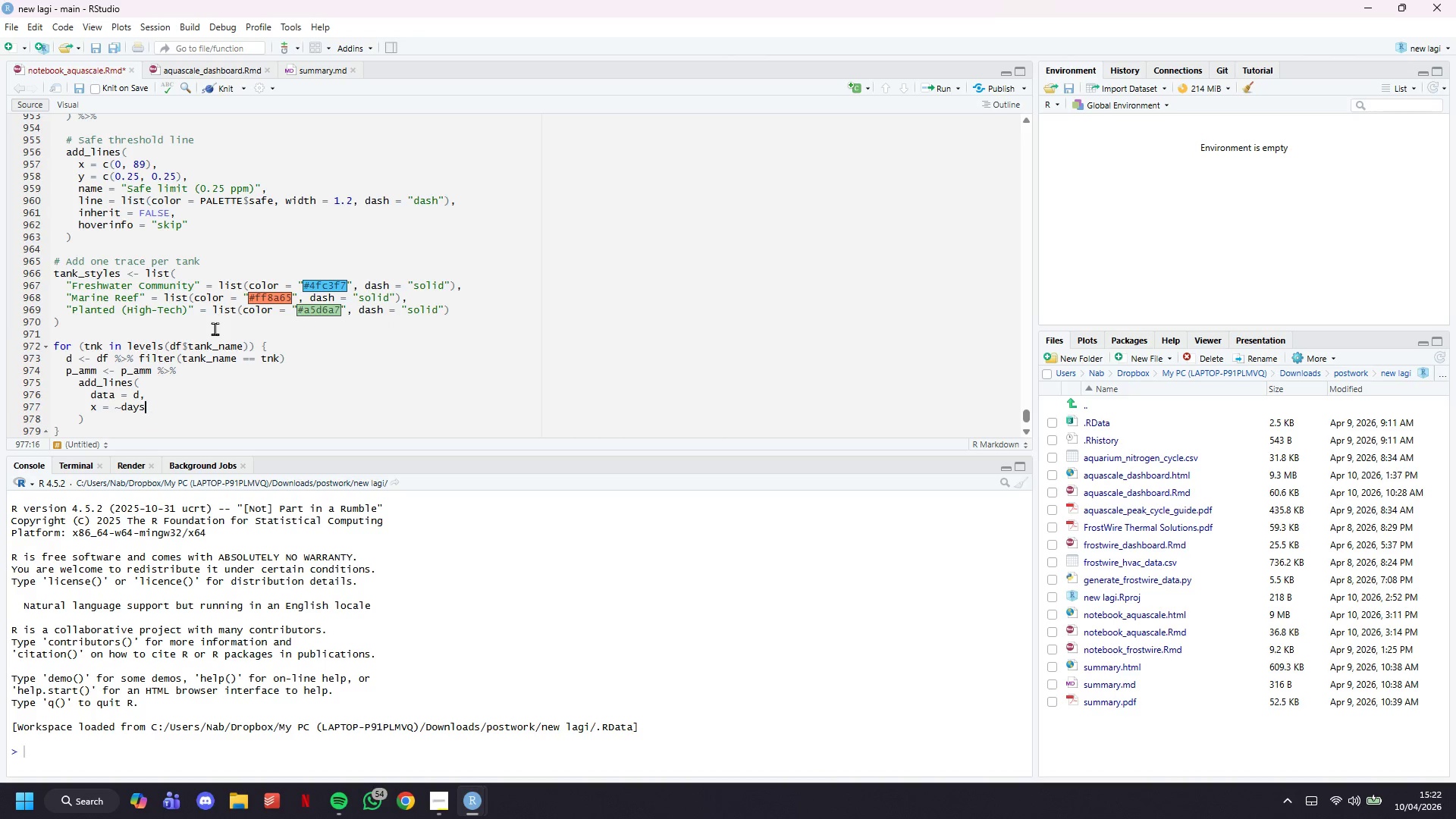 
key(Backspace)
 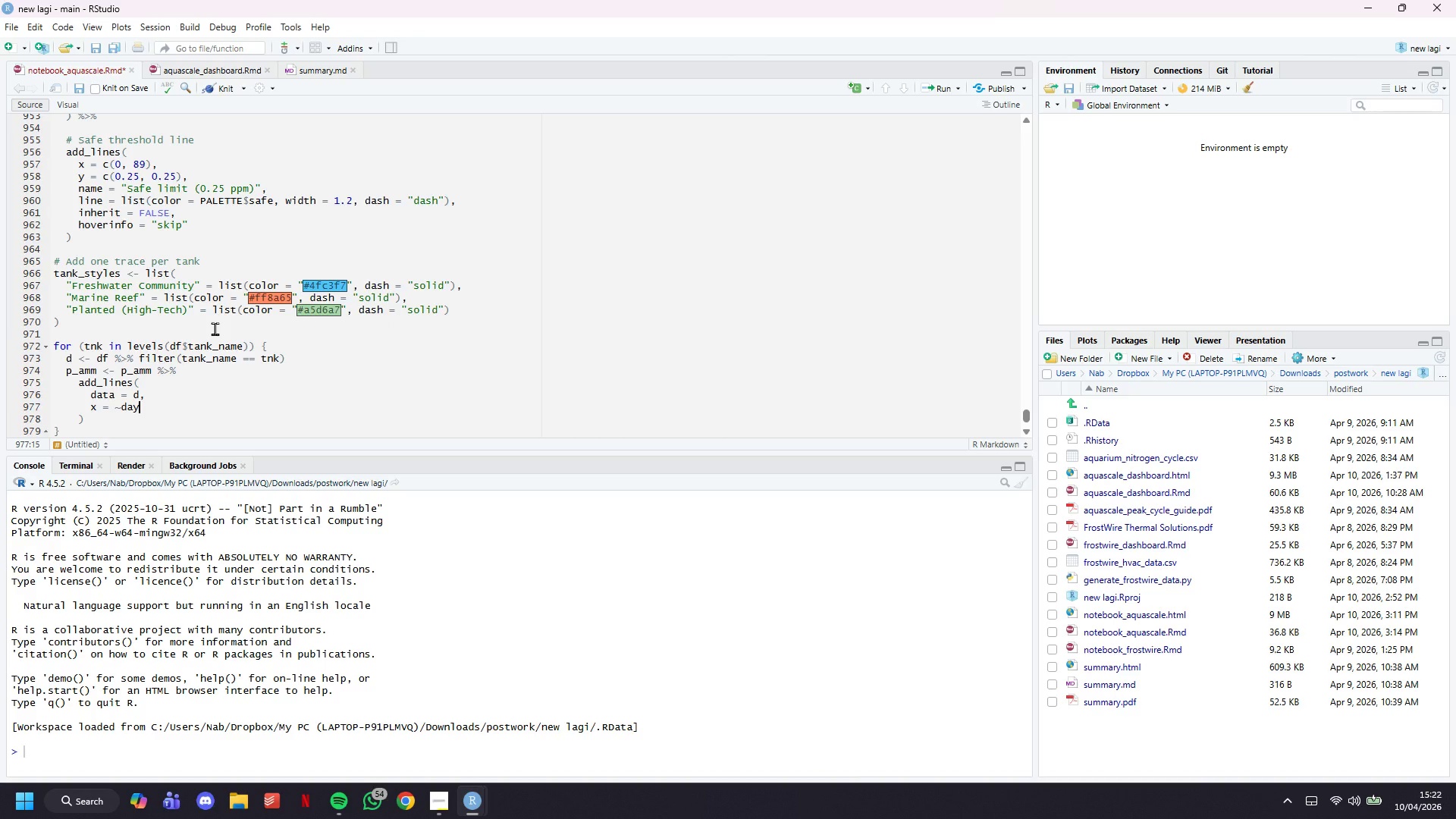 
key(Comma)
 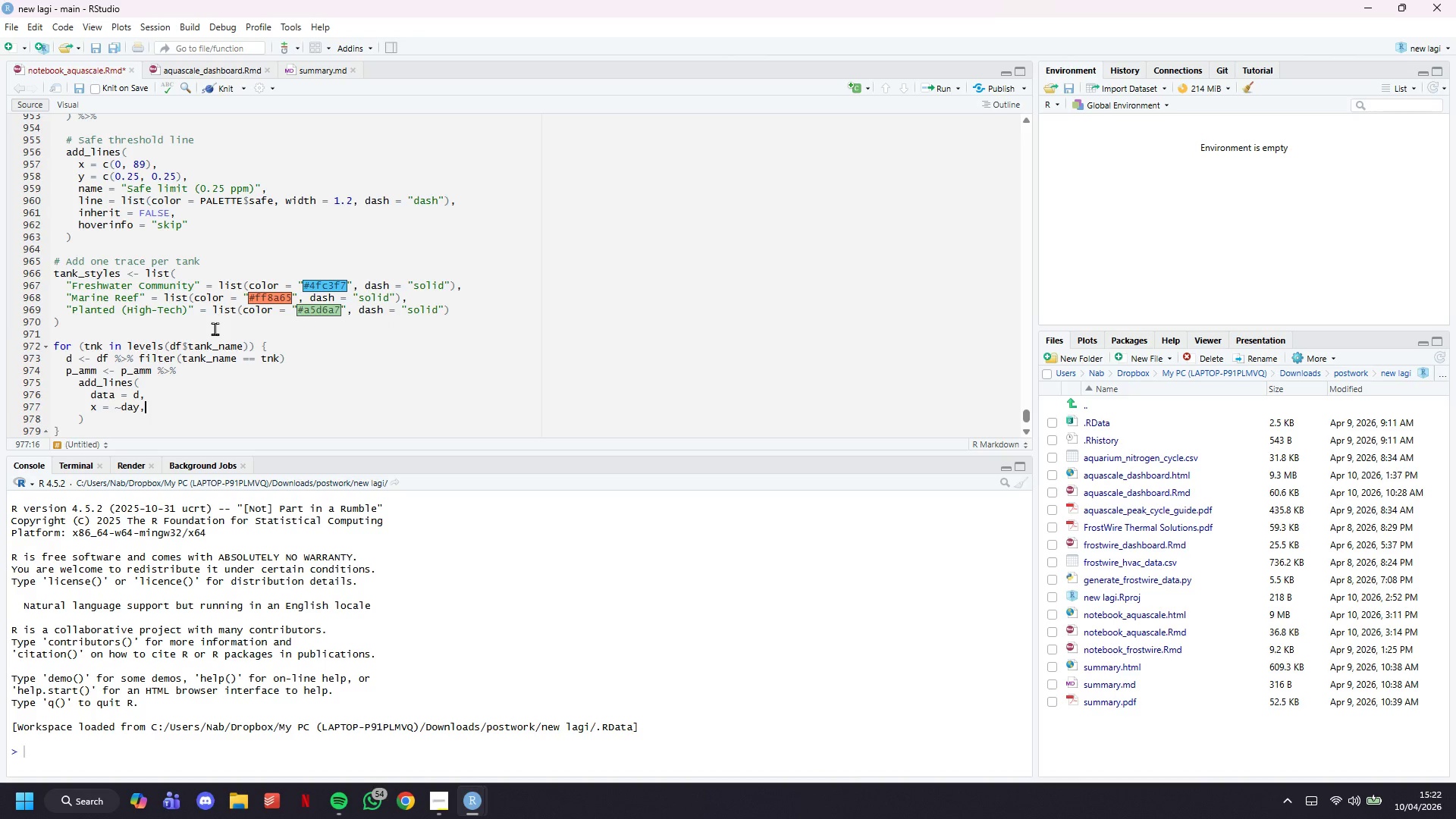 
key(Enter)
 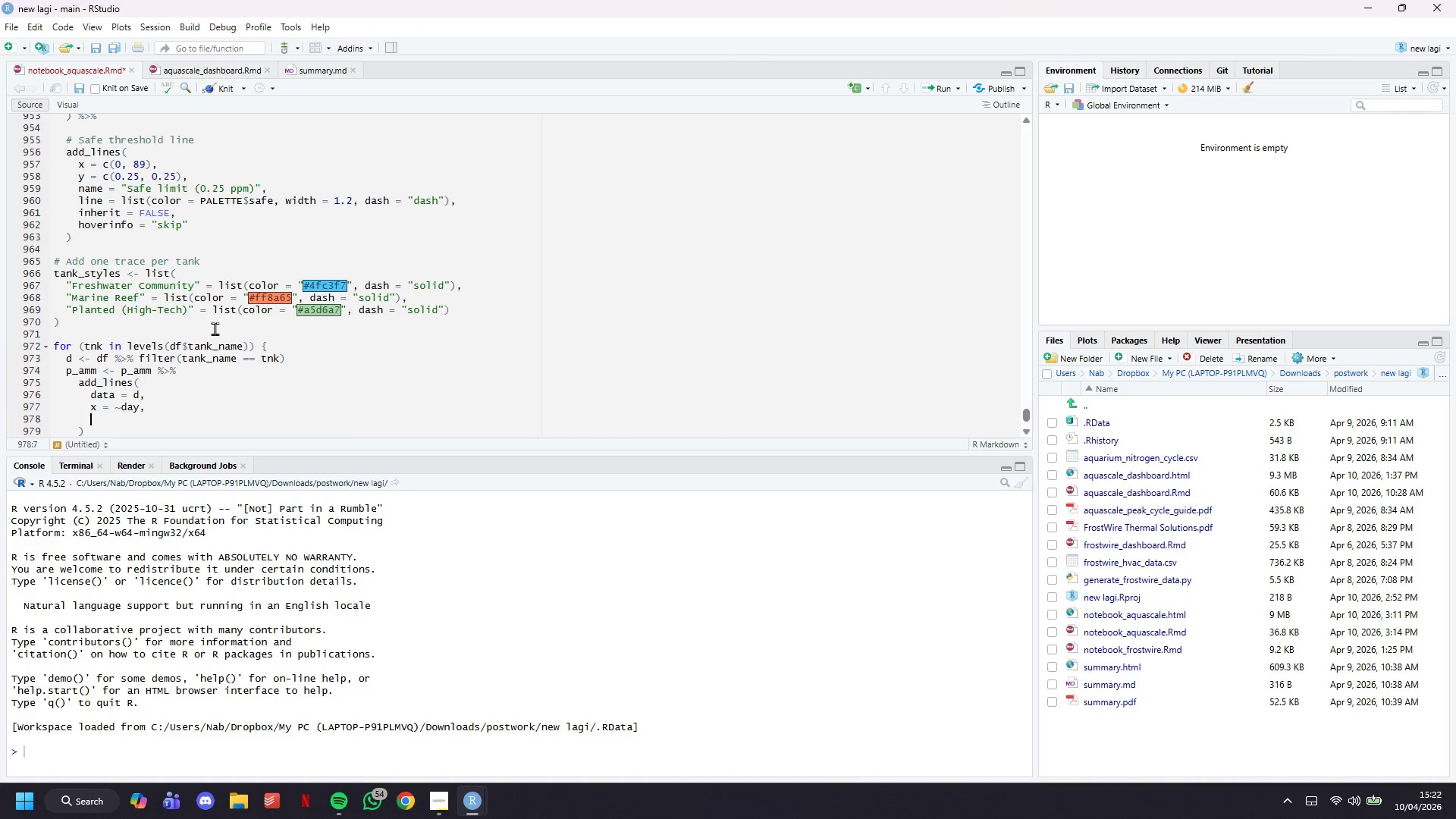 
type(y = ~ammonia_ppm,)
 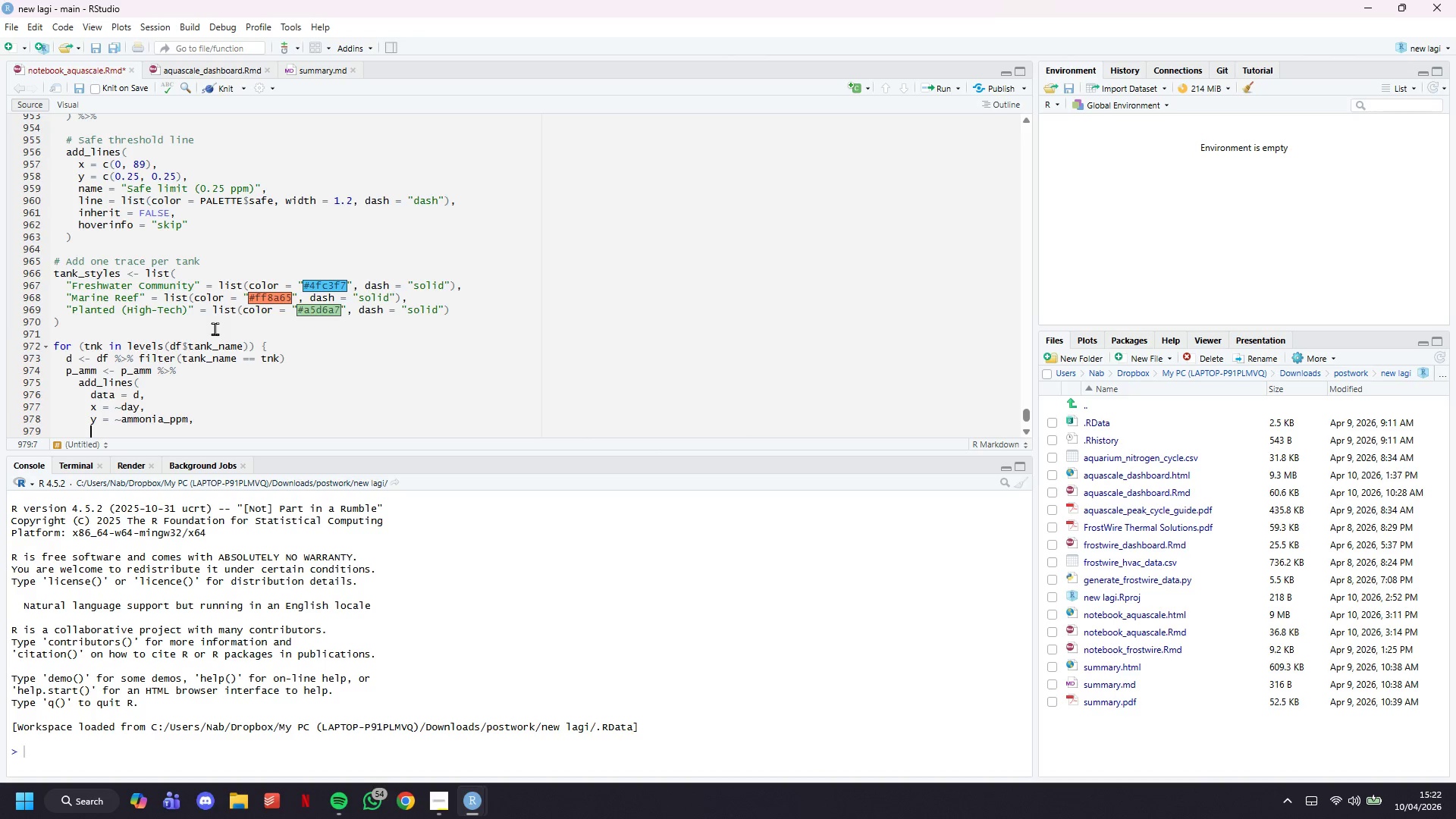 
 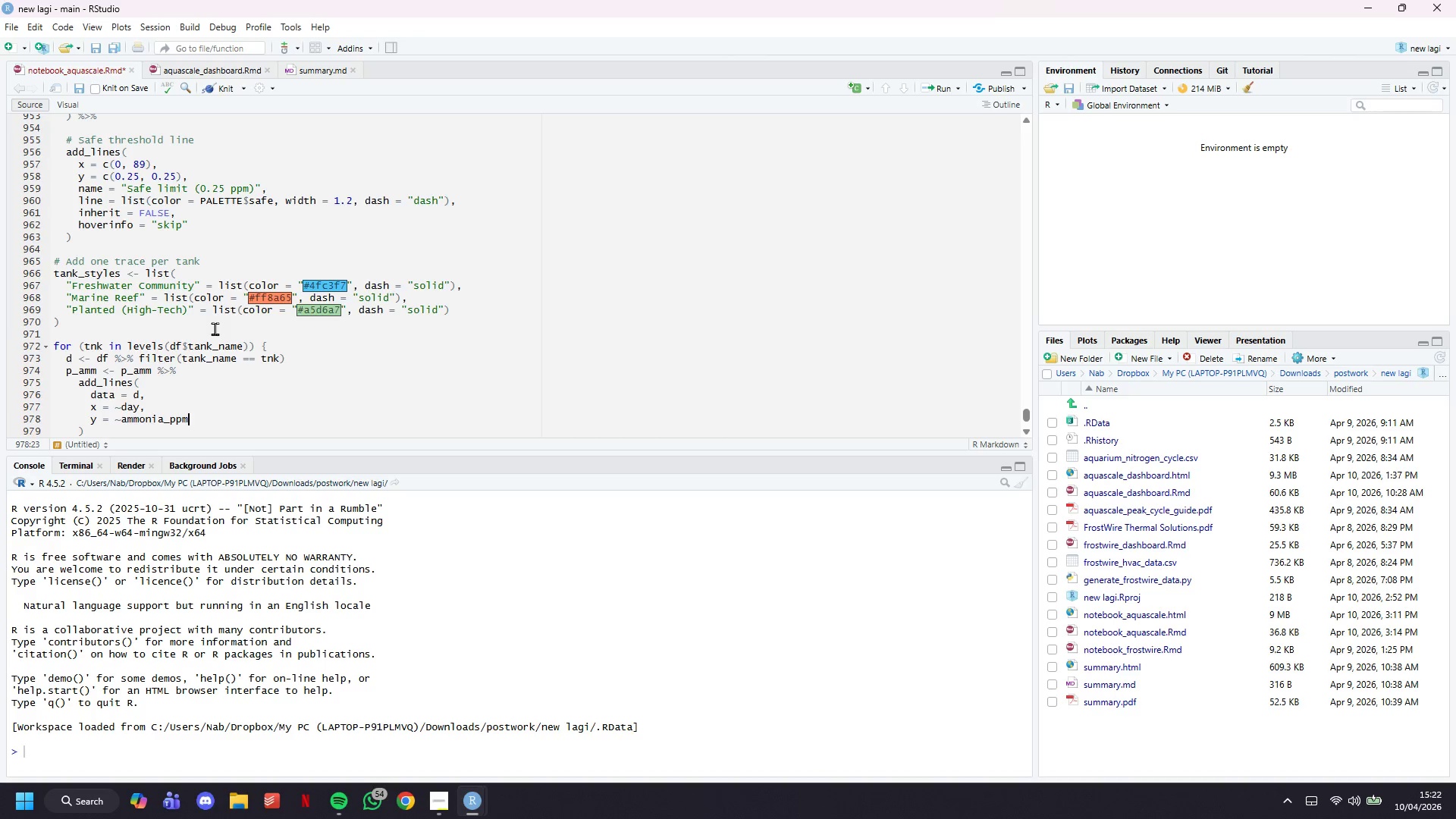 
key(Enter)
 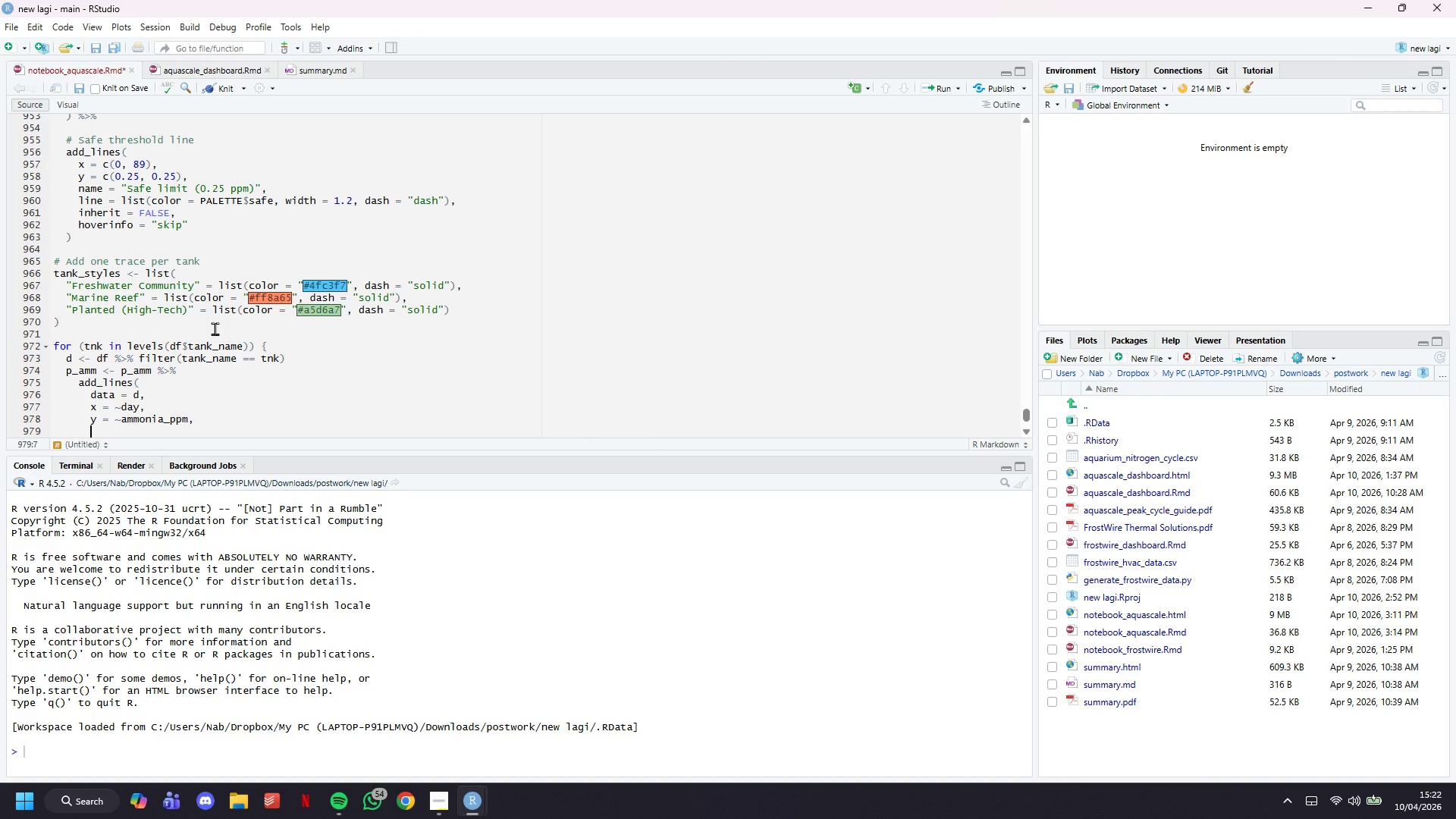 
type(name = as.character(tnk)
 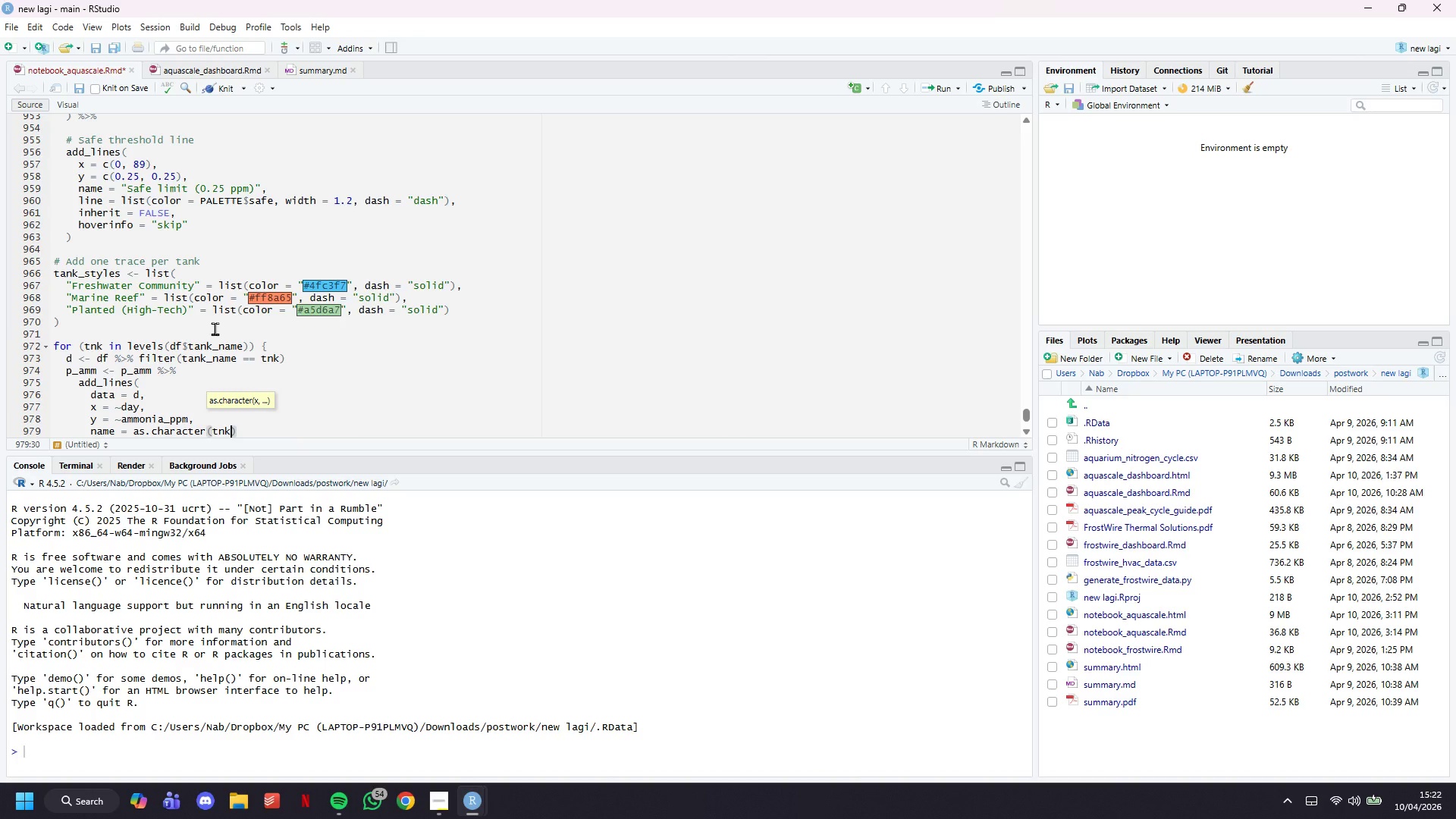 
 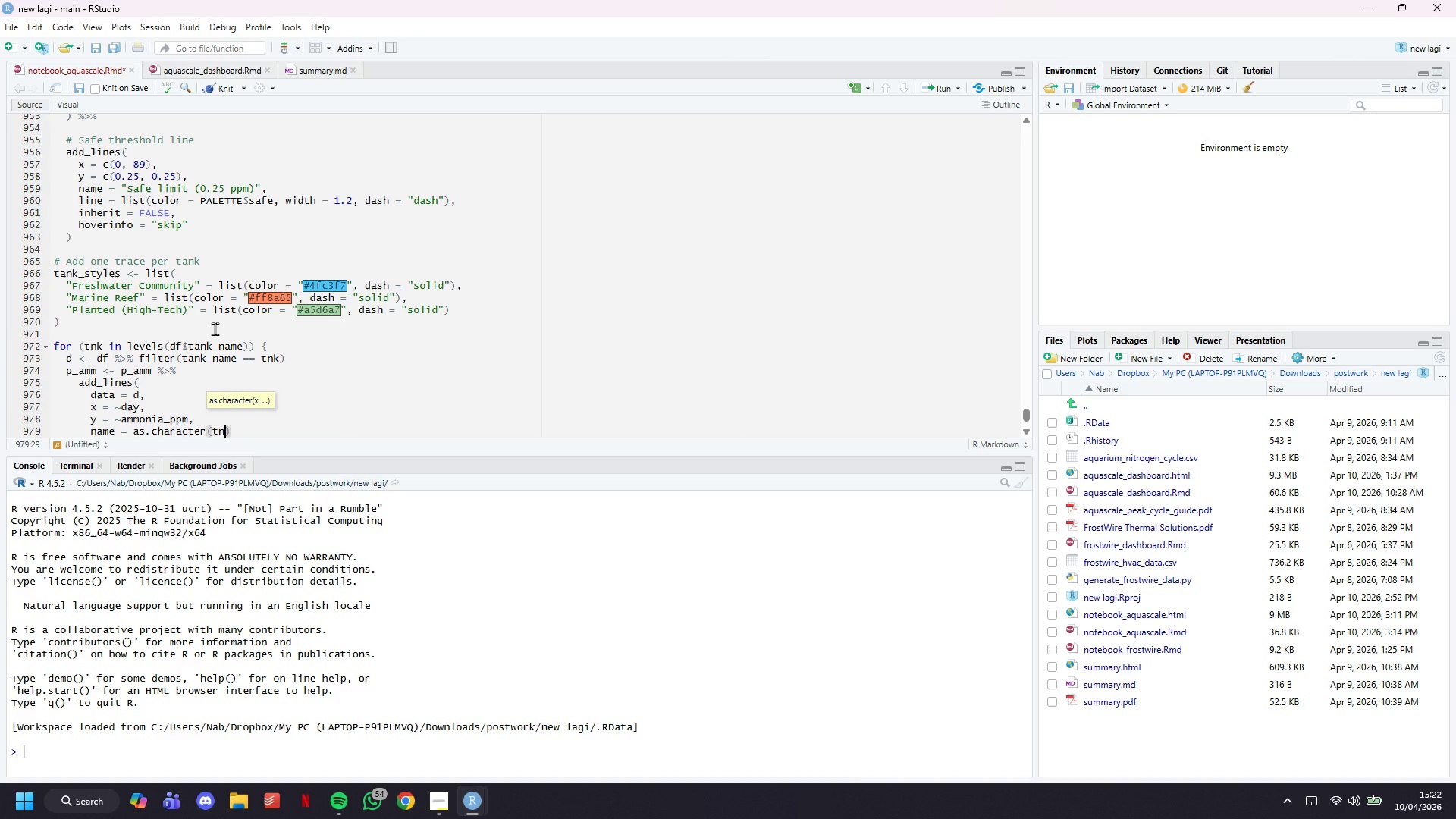 
key(ArrowRight)
 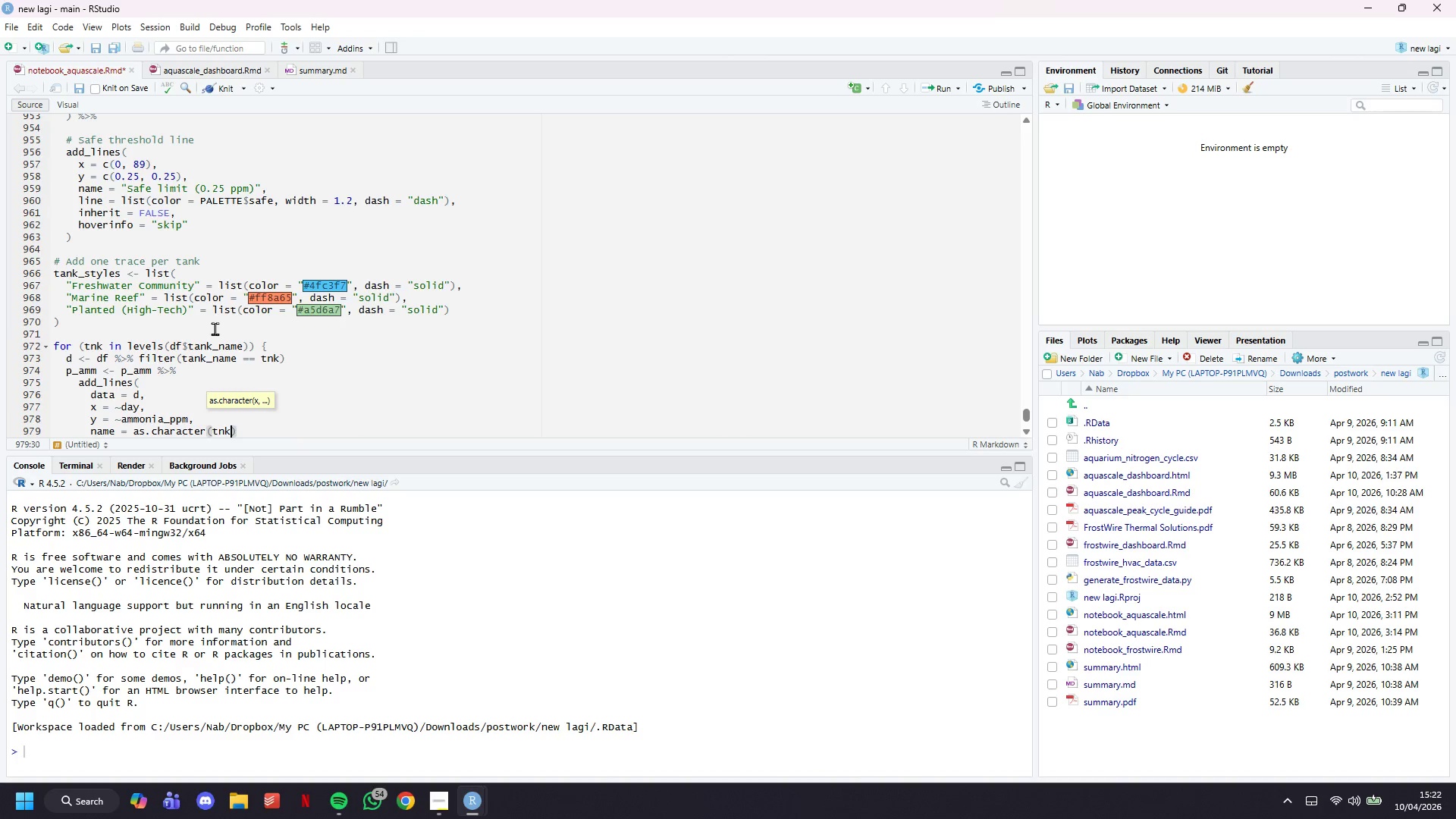 
key(Comma)
 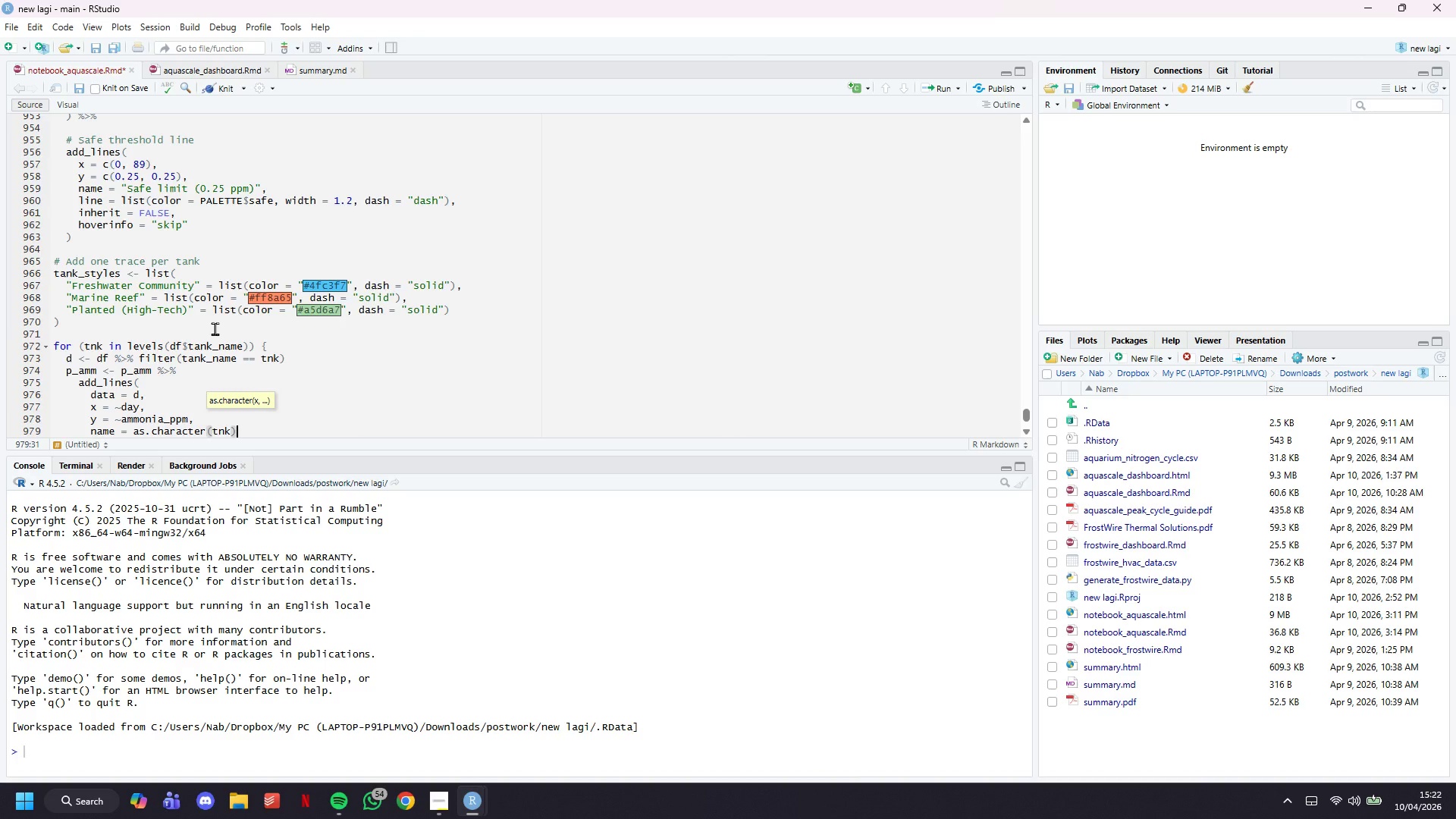 
key(Enter)
 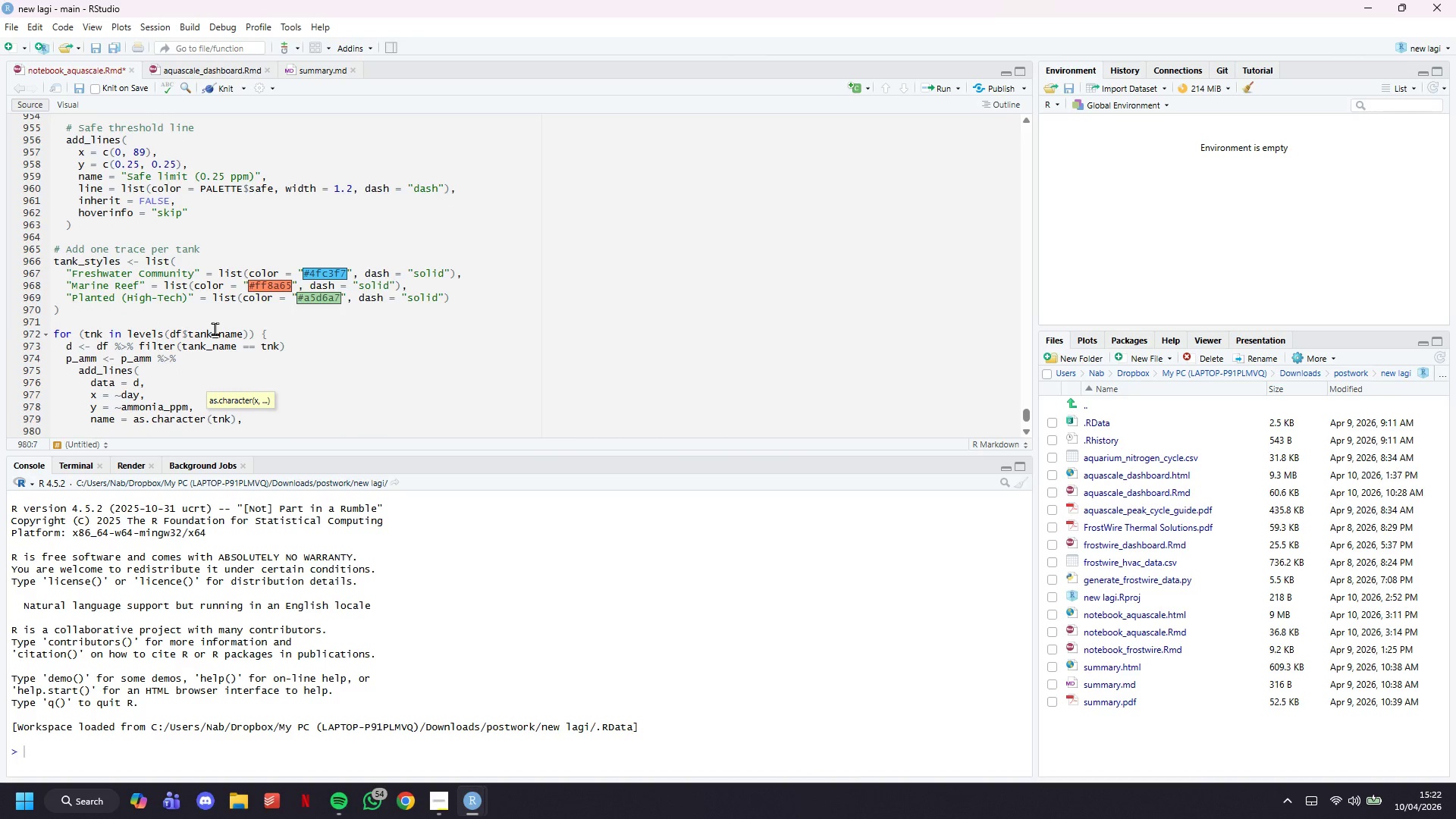 
type(line = list()
 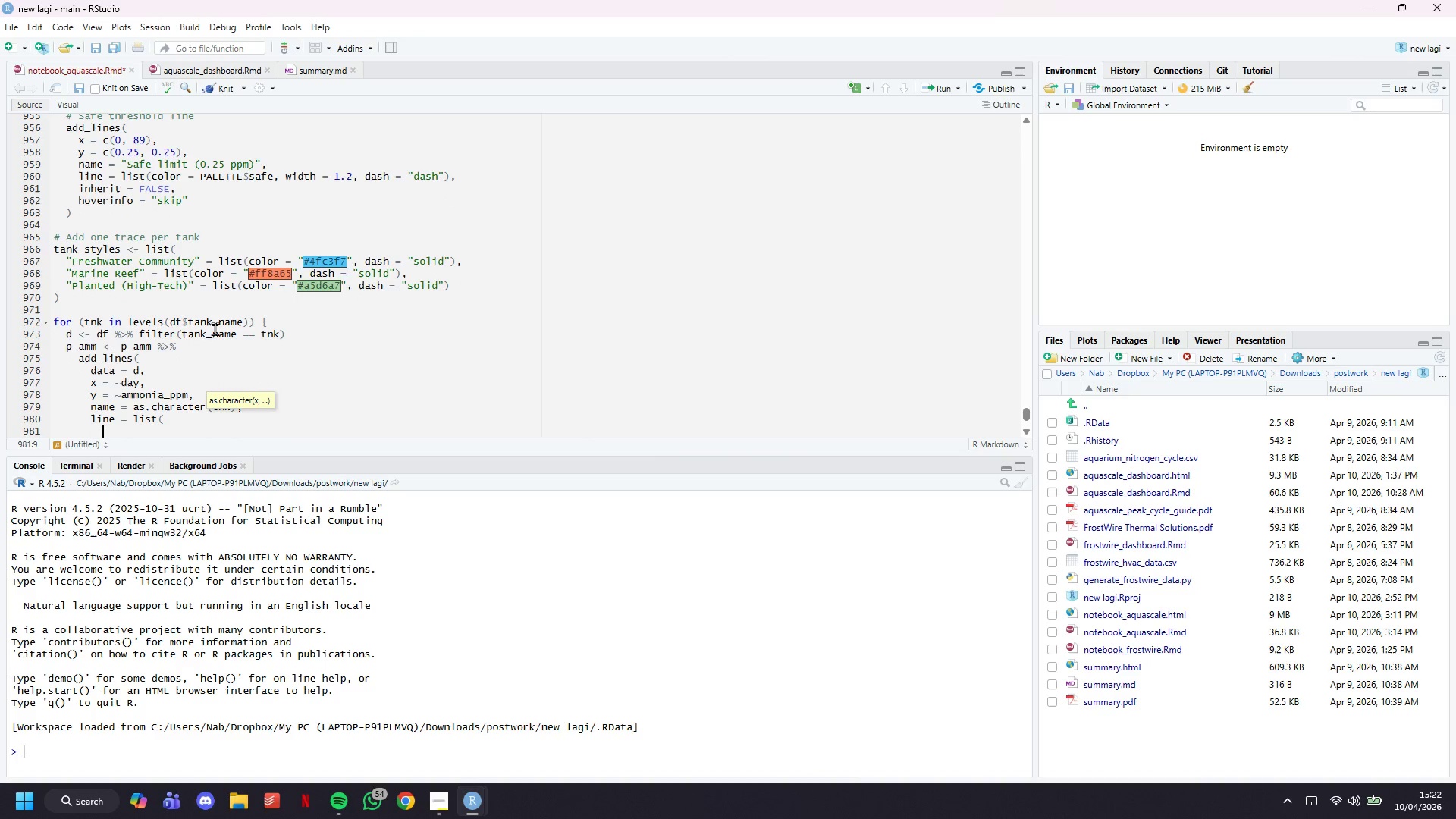 
 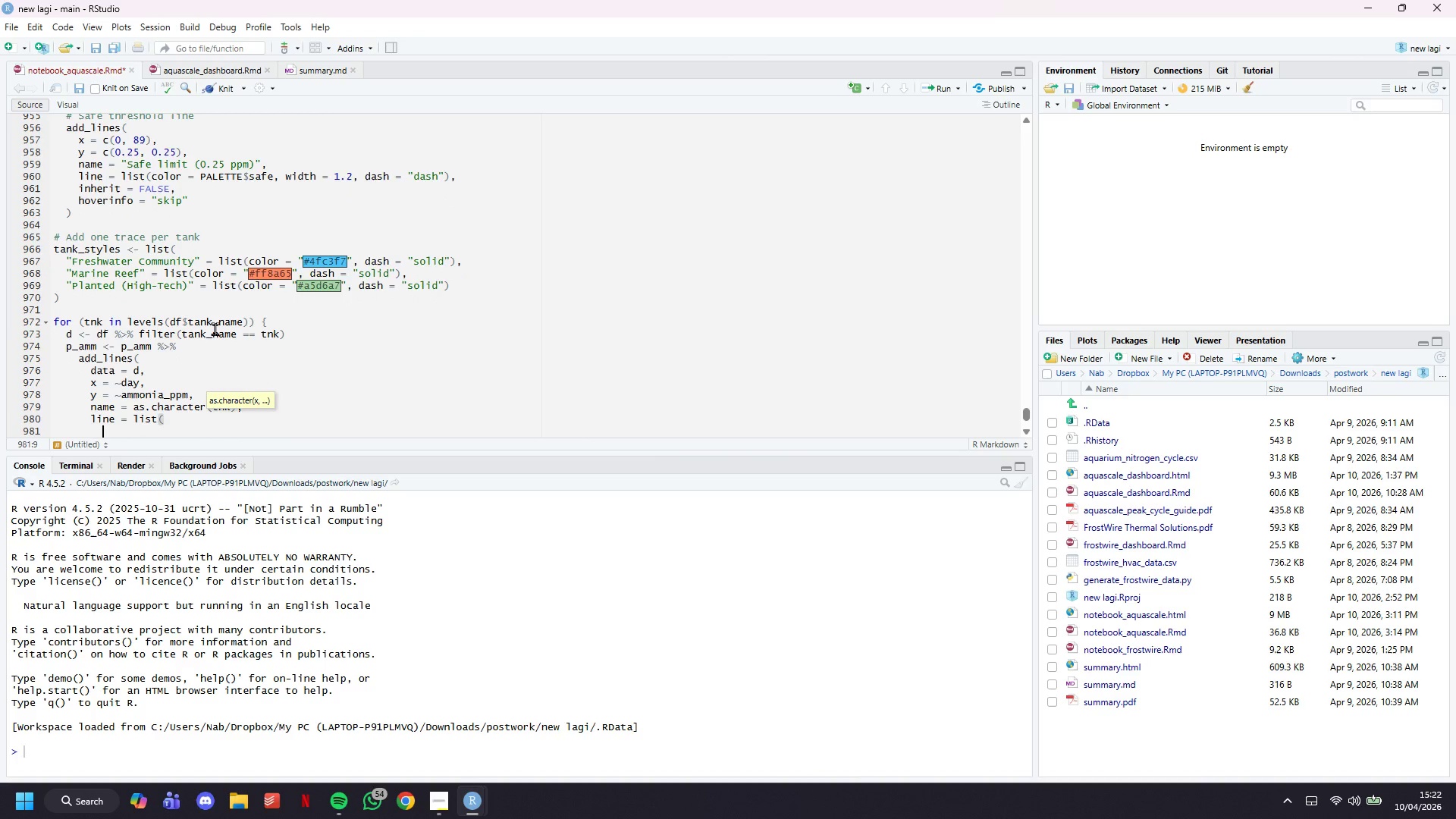 
key(Enter)
 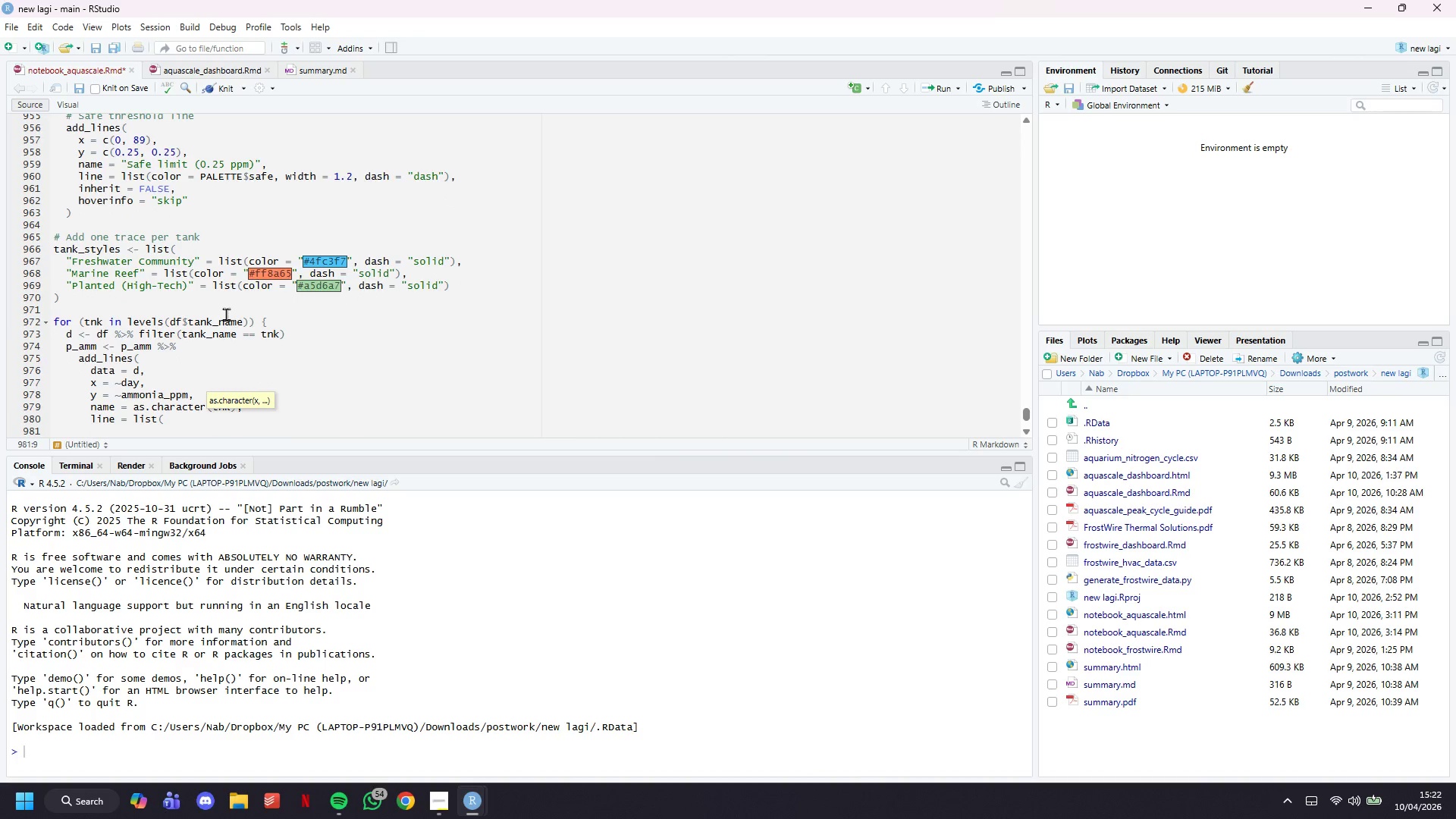 
scroll: coordinate [229, 313], scroll_direction: down, amount: 3.0
 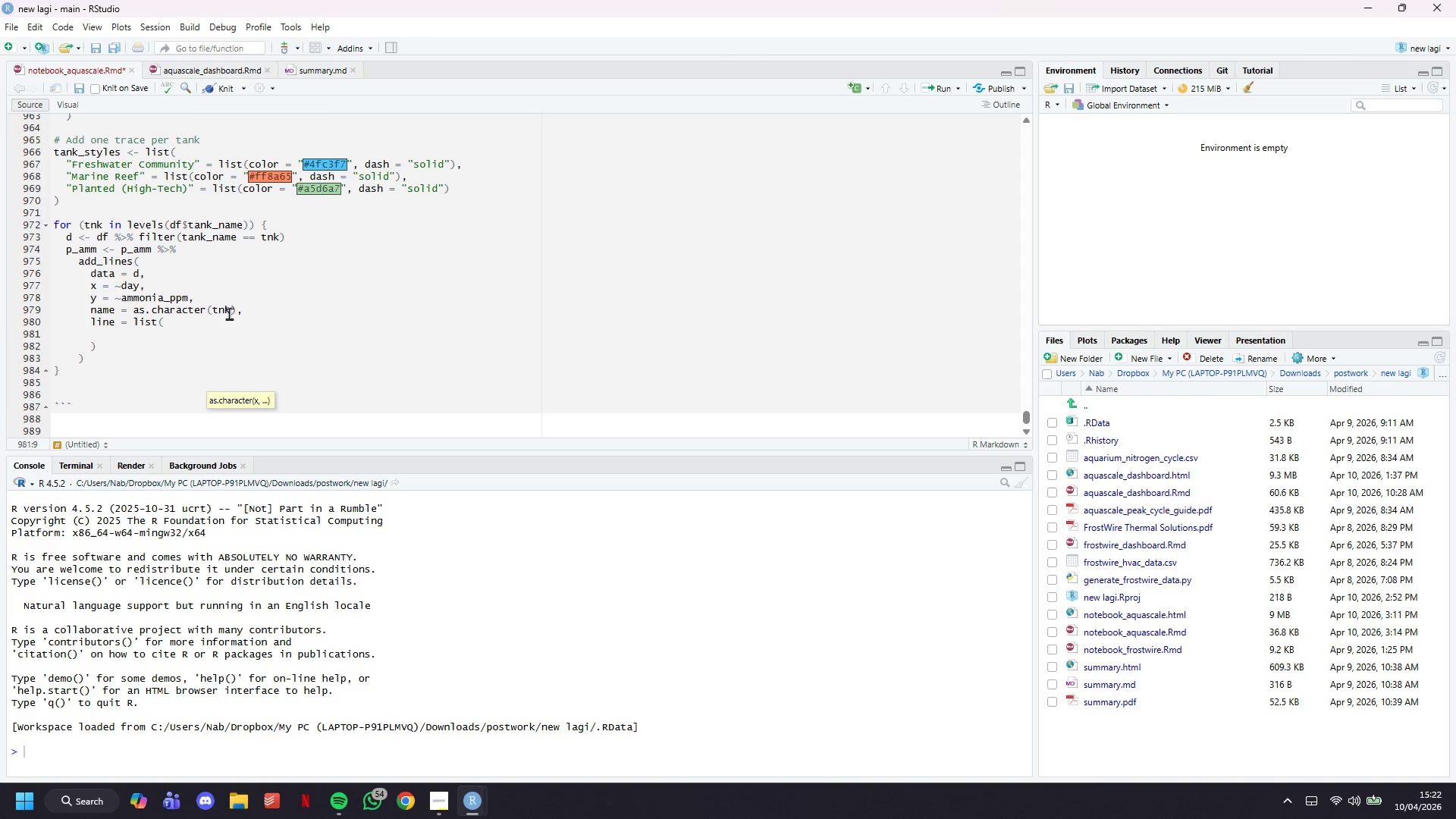 
type(color = tank_styles[[tnk)
 